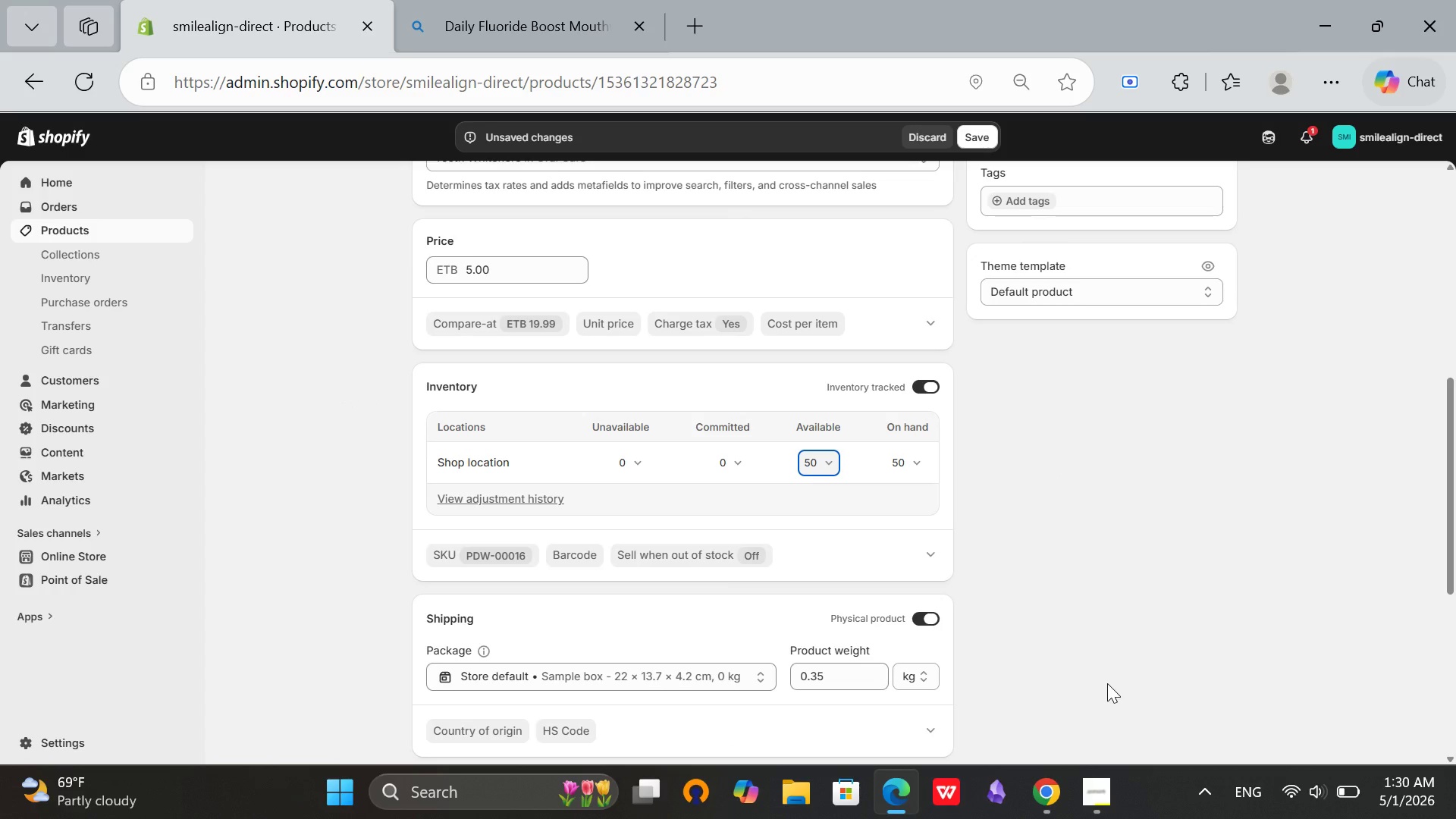 
scroll: coordinate [1125, 620], scroll_direction: none, amount: 0.0
 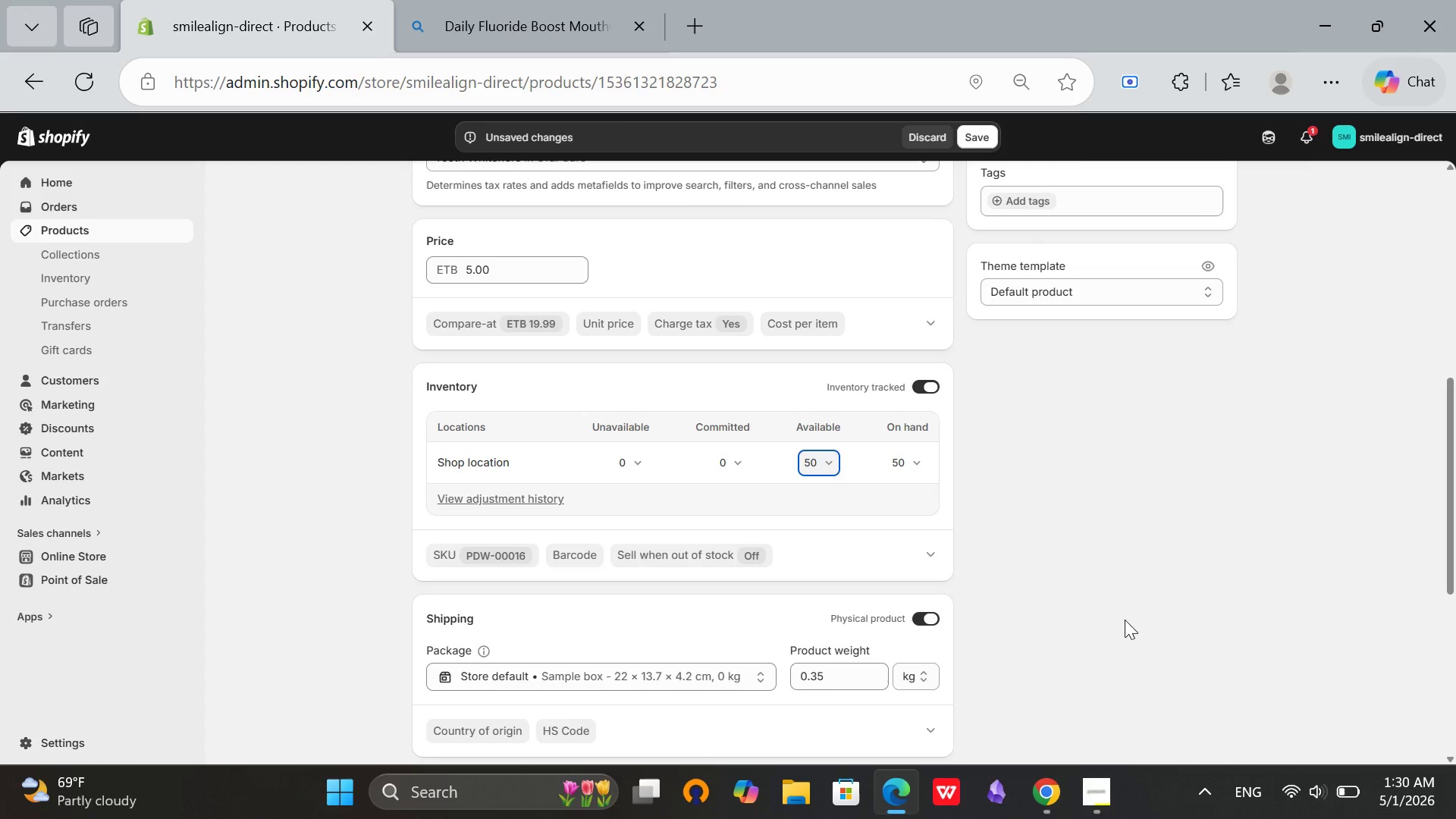 
scroll: coordinate [1125, 620], scroll_direction: up, amount: 5.0
 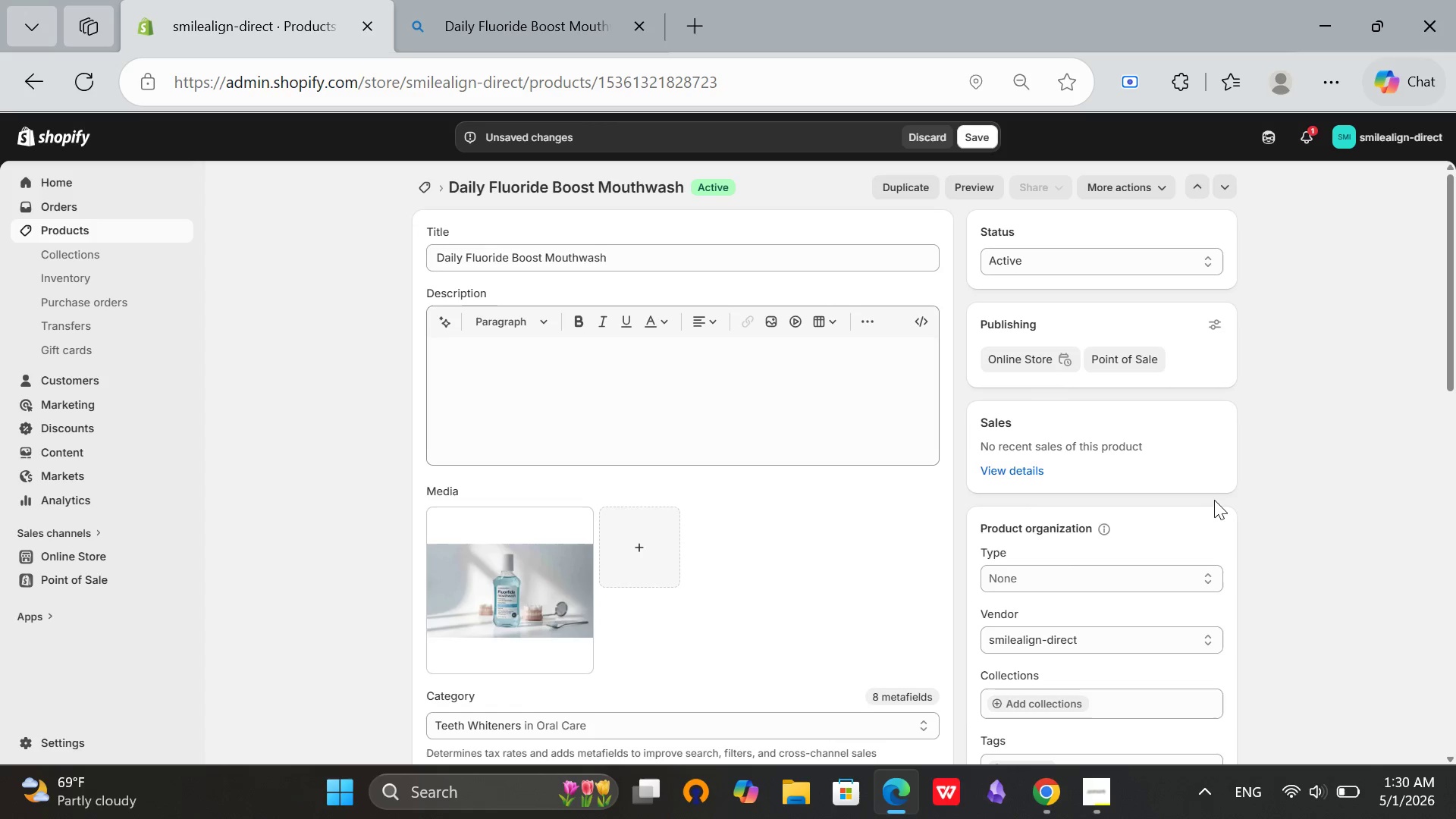 
wait(10.2)
 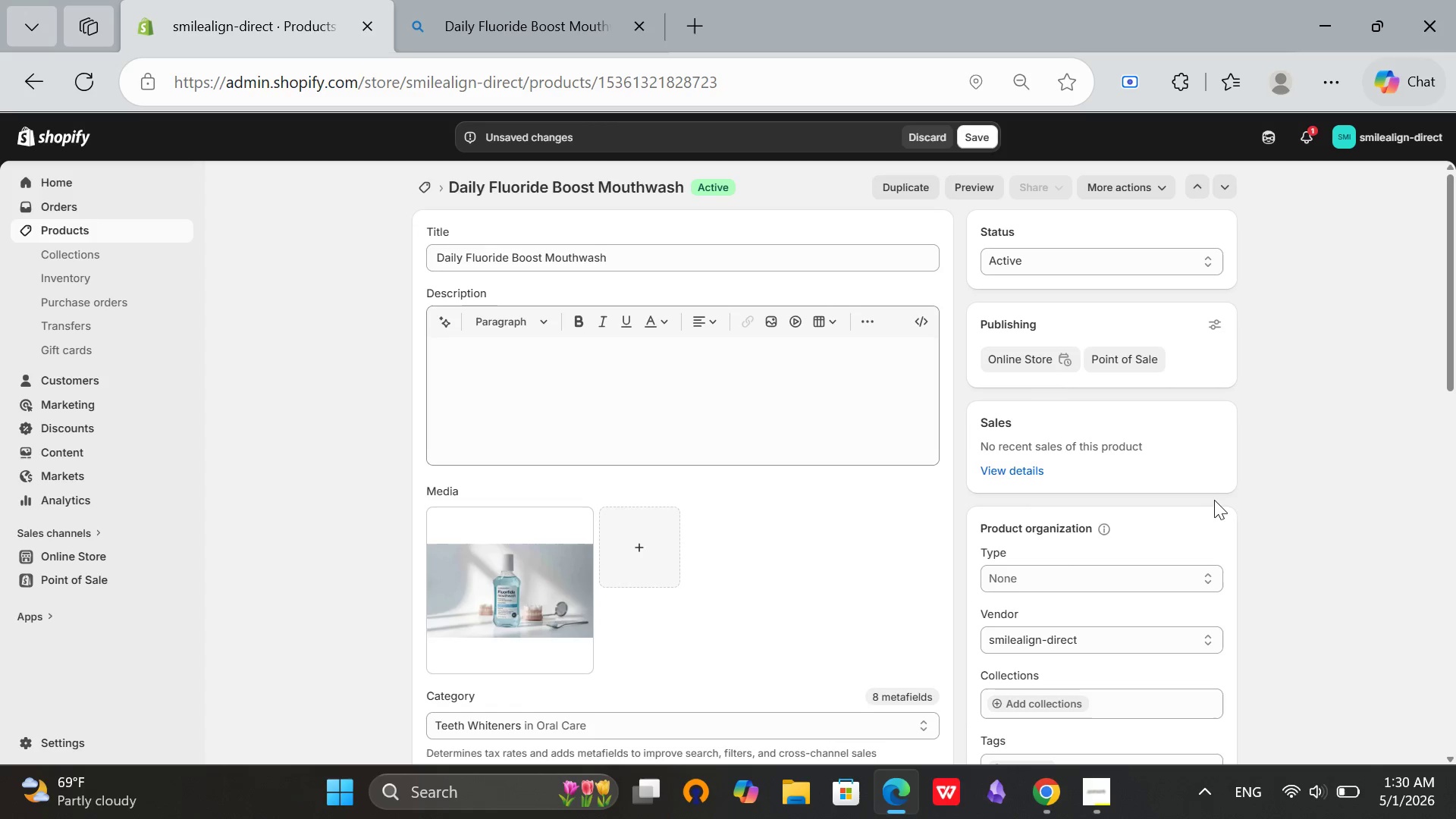 
left_click([1047, 574])
 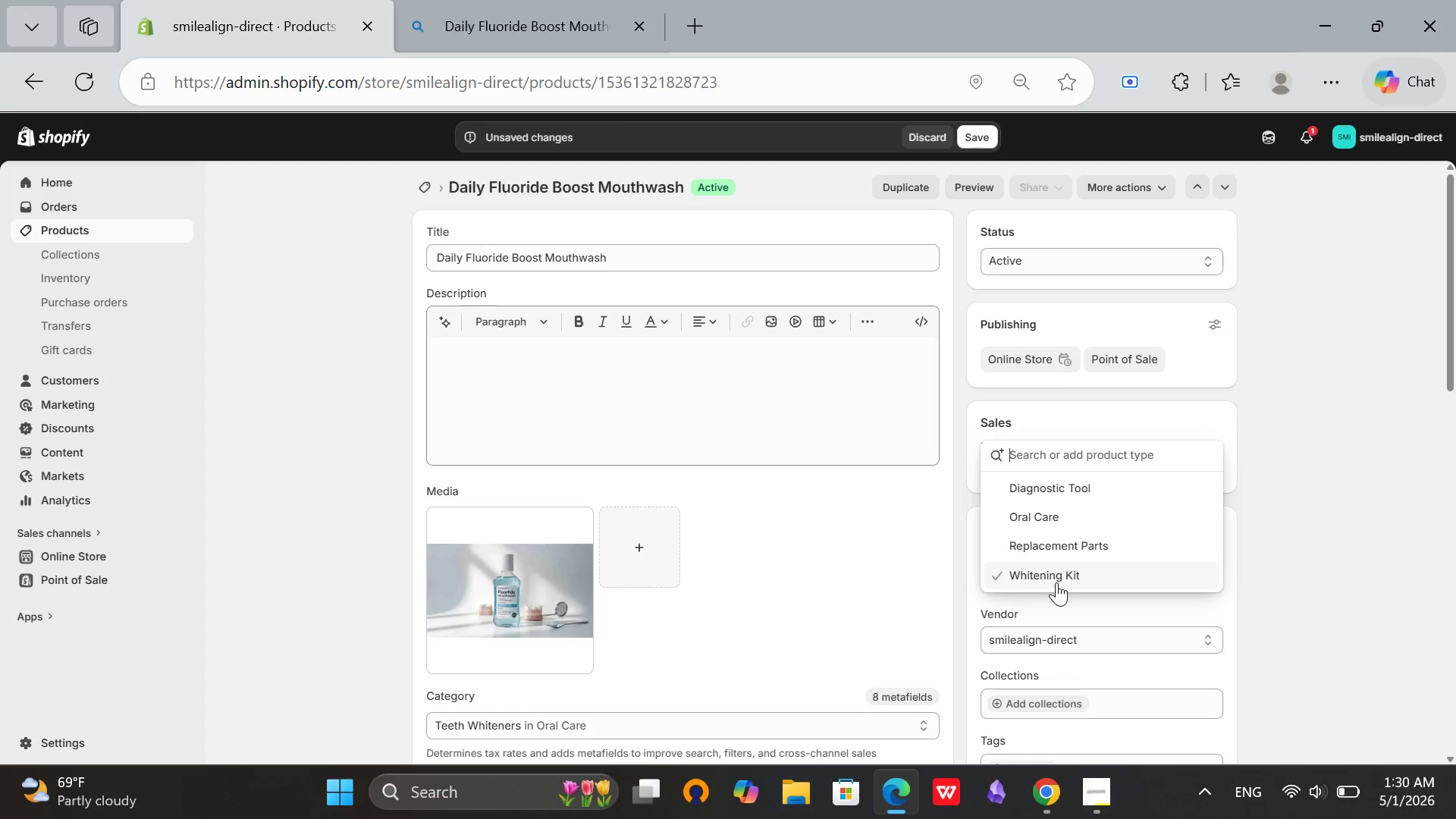 
left_click([1338, 610])
 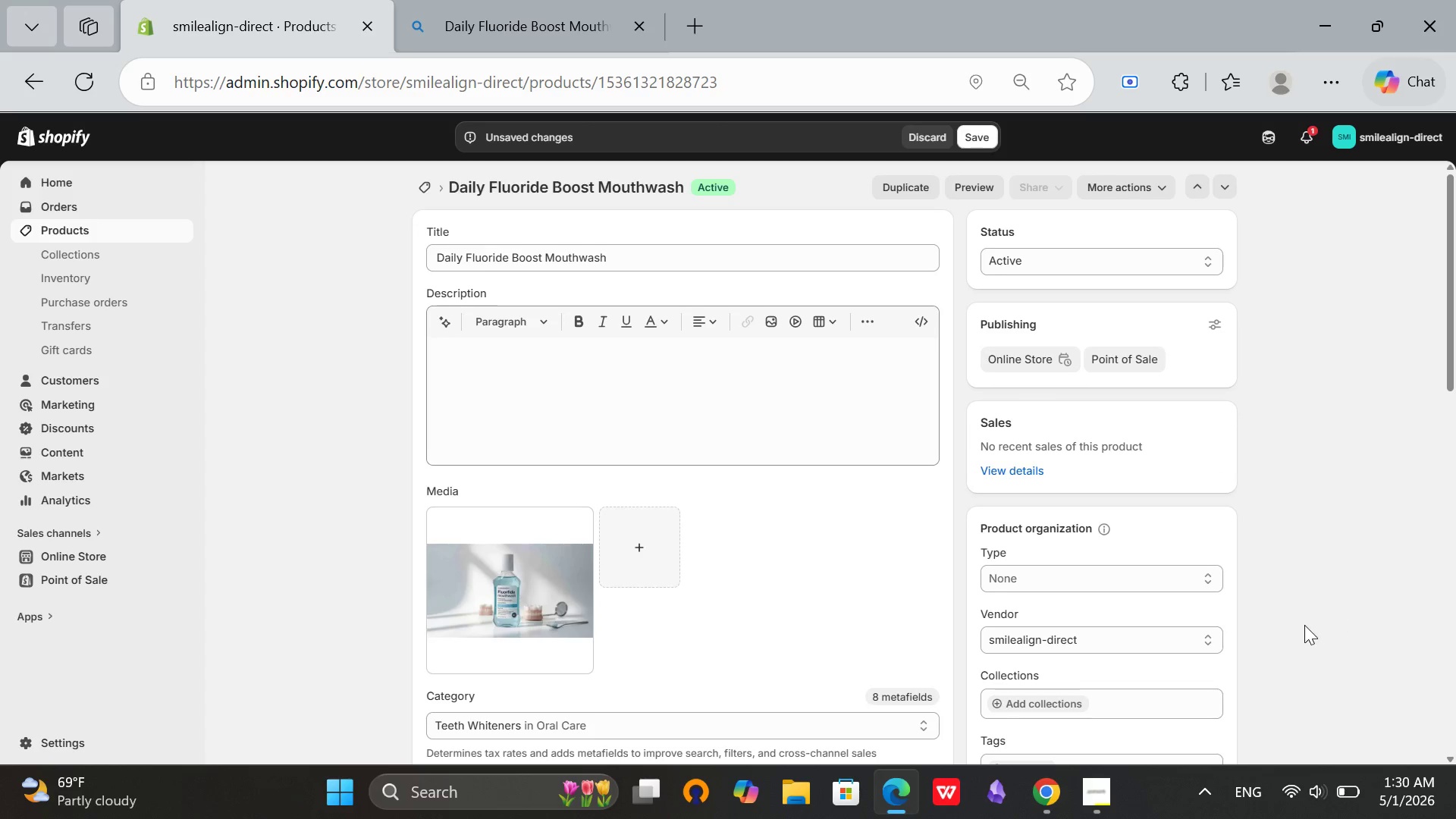 
scroll: coordinate [1302, 626], scroll_direction: down, amount: 3.0
 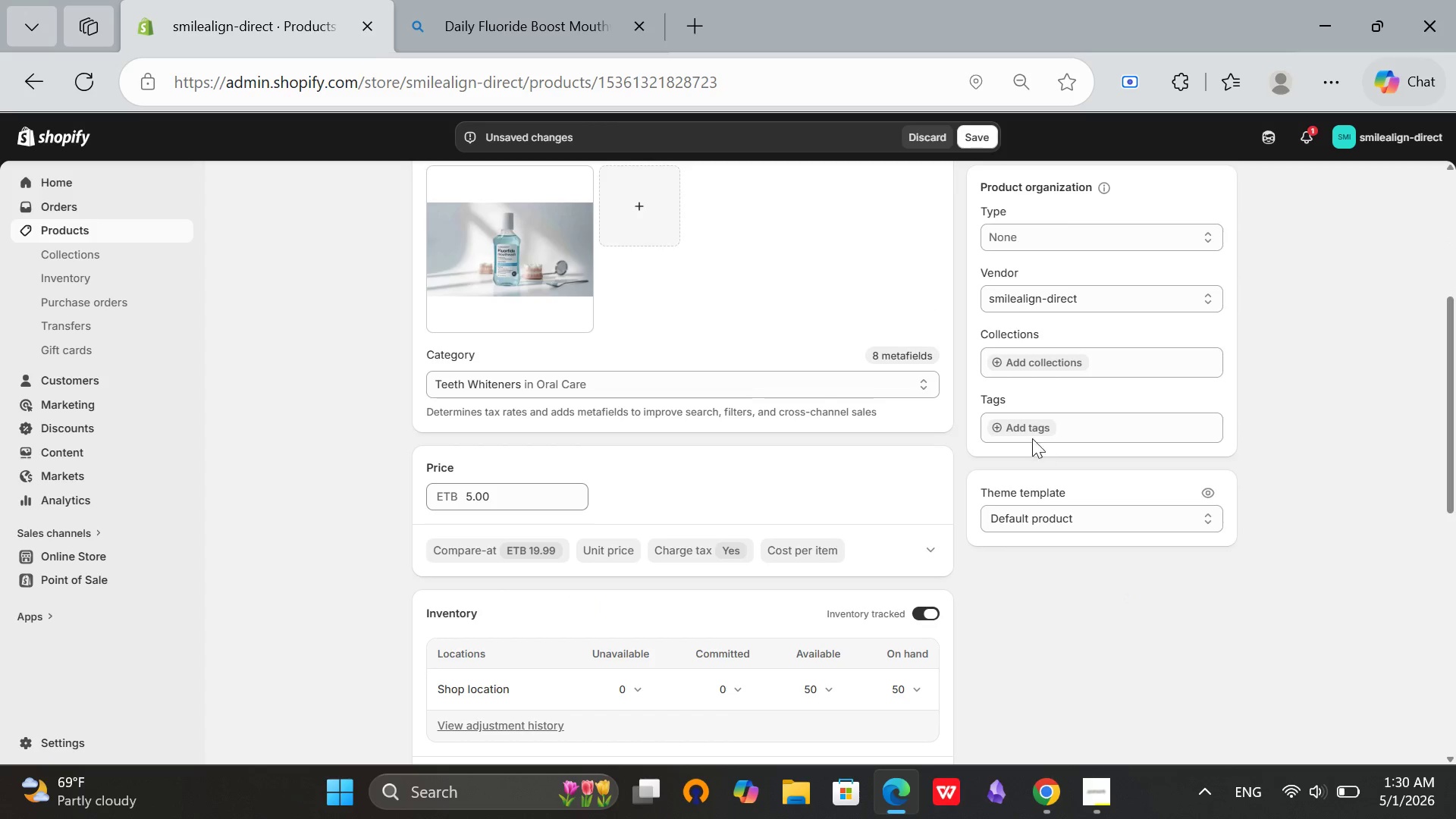 
left_click([1030, 427])
 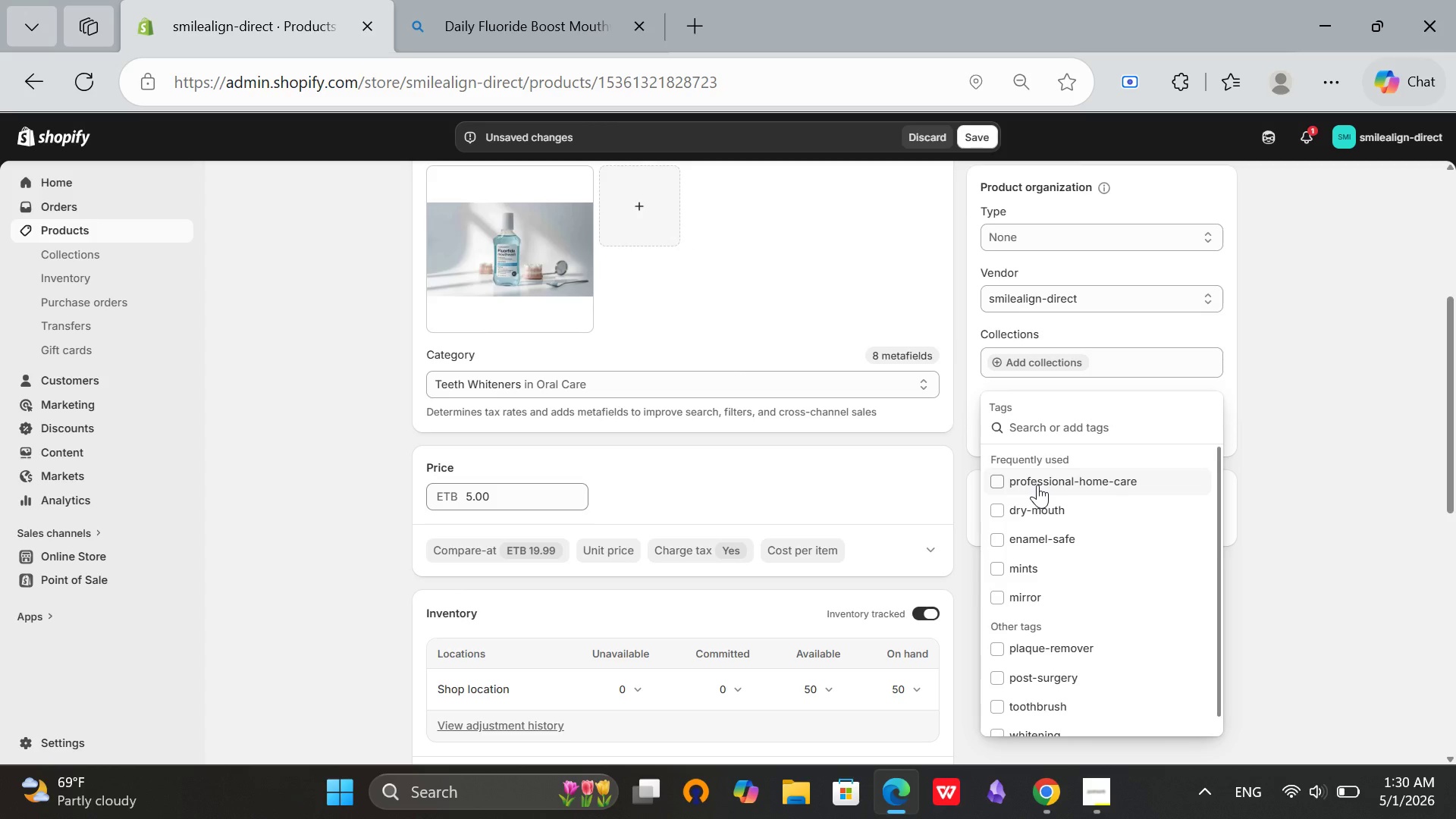 
left_click([1037, 485])
 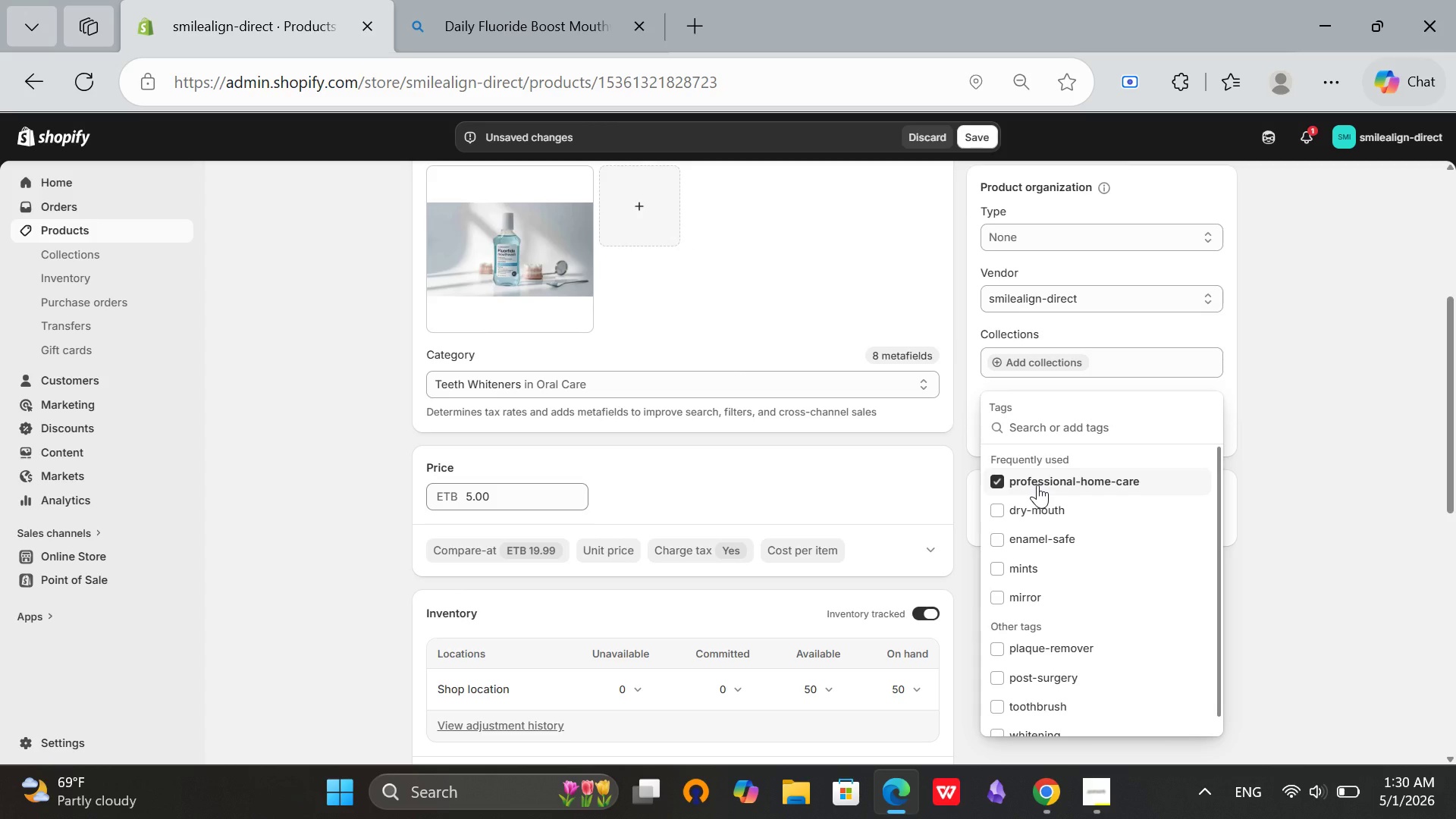 
left_click([1103, 436])
 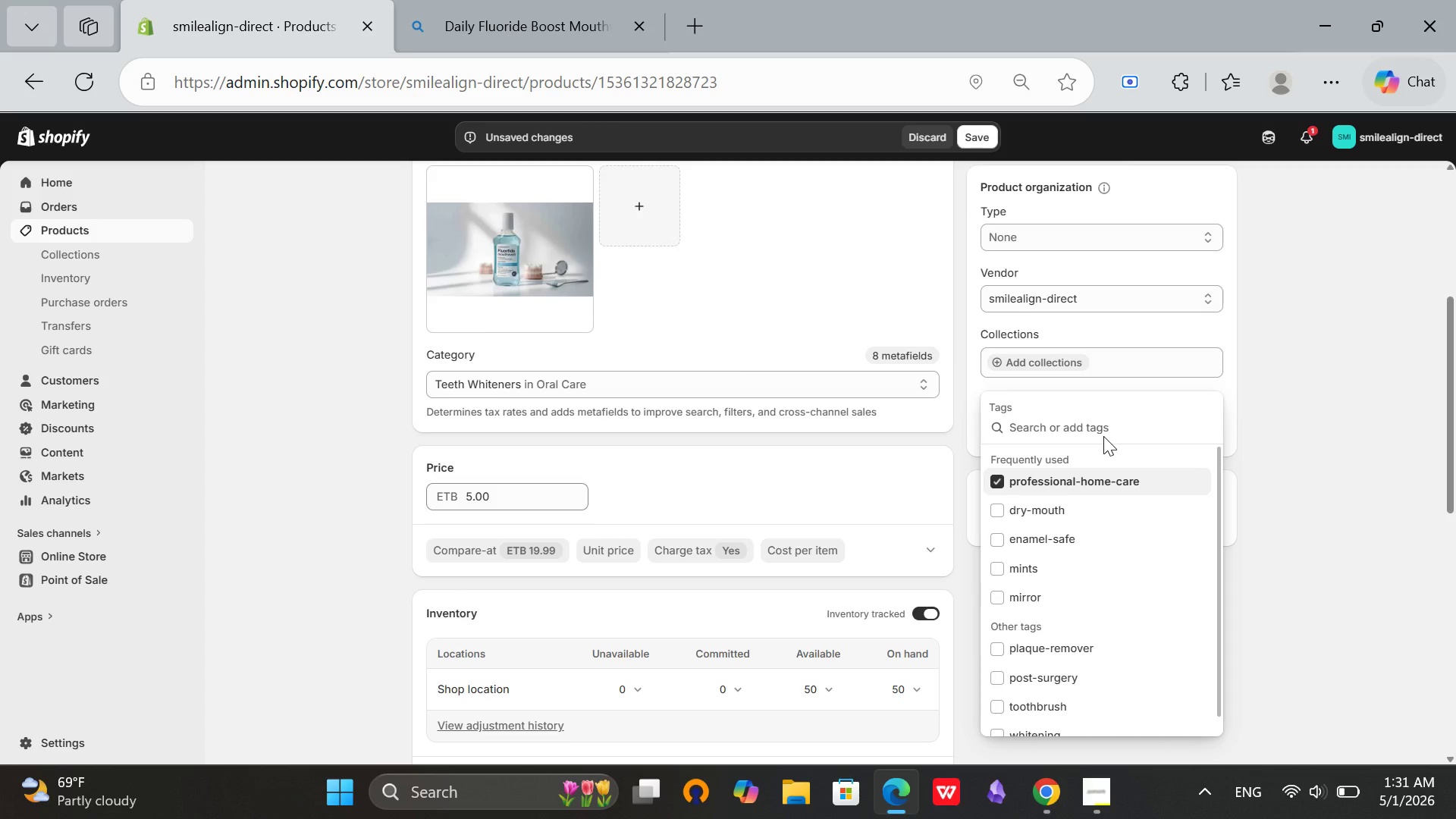 
type(braces)
 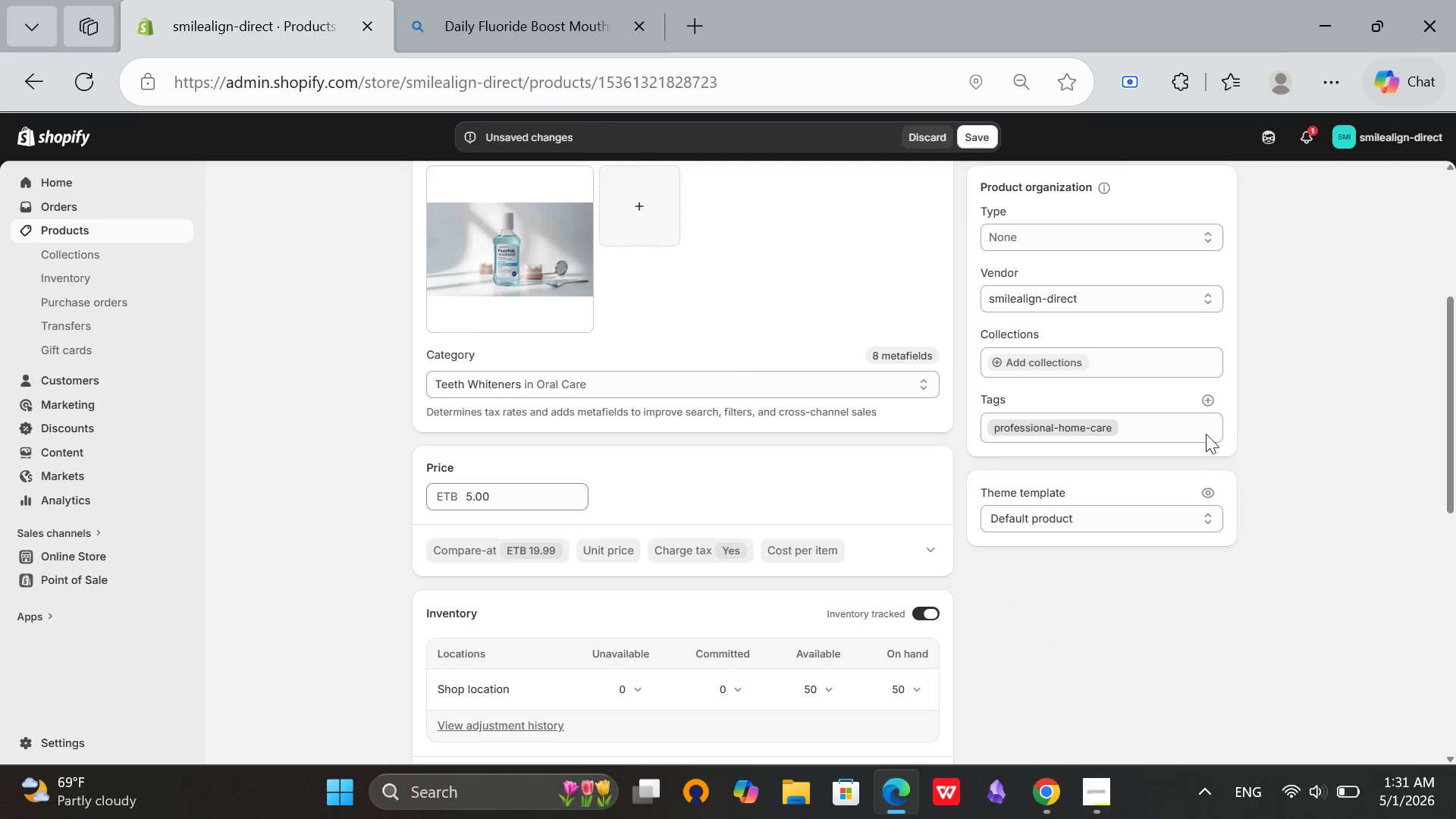 
left_click([1208, 403])
 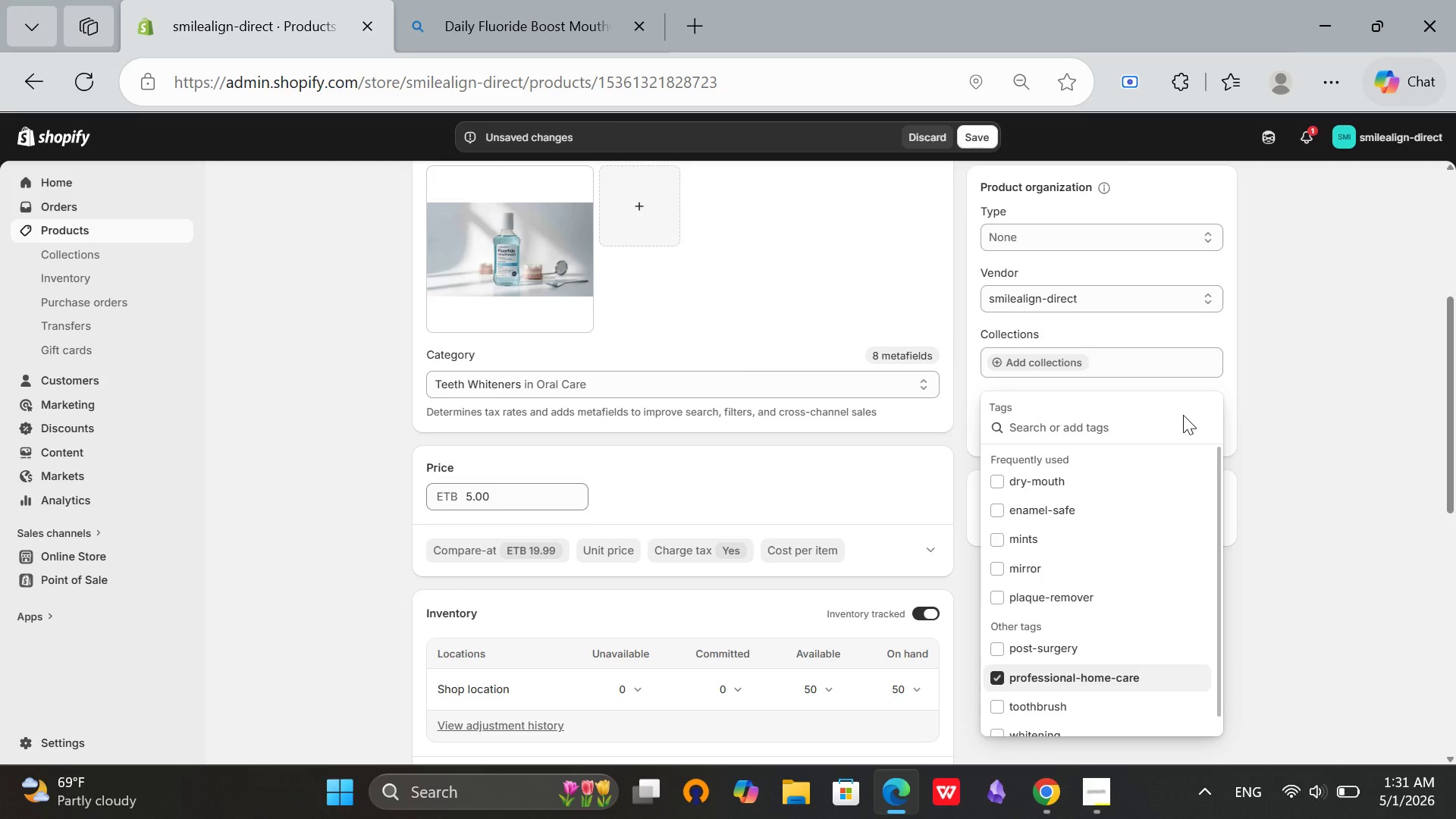 
type(braces)
 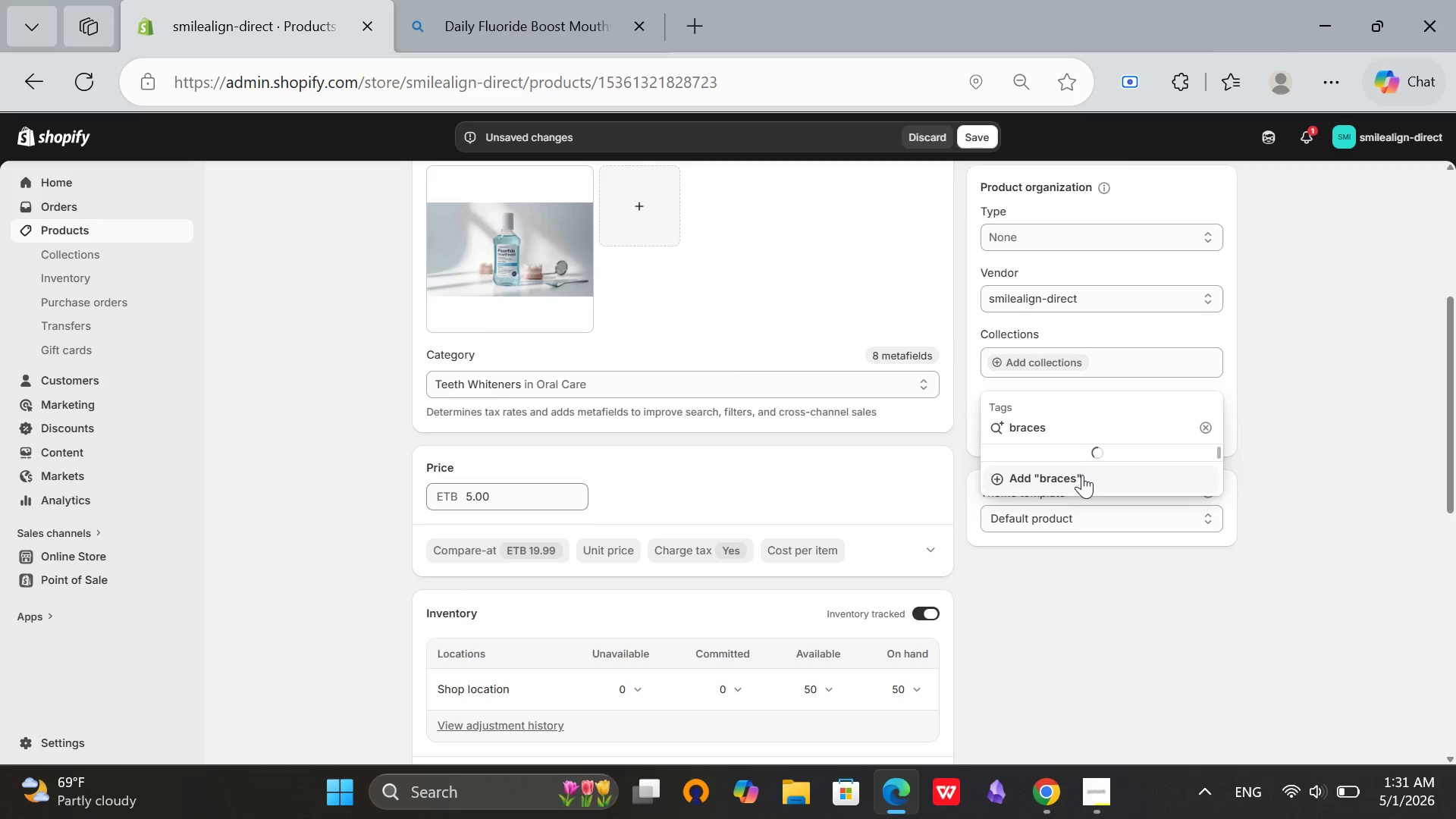 
left_click([1080, 476])
 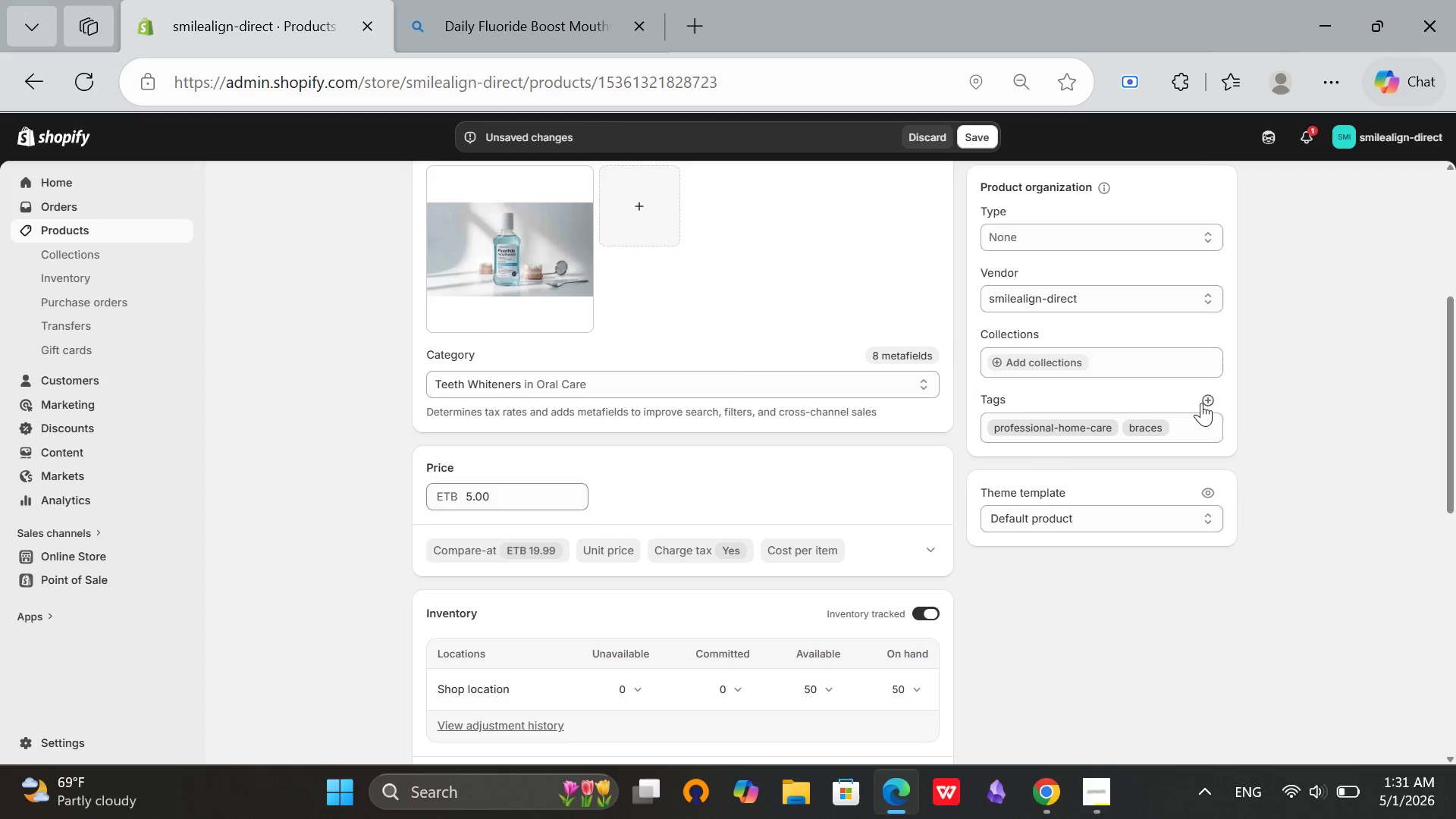 
left_click([1206, 405])
 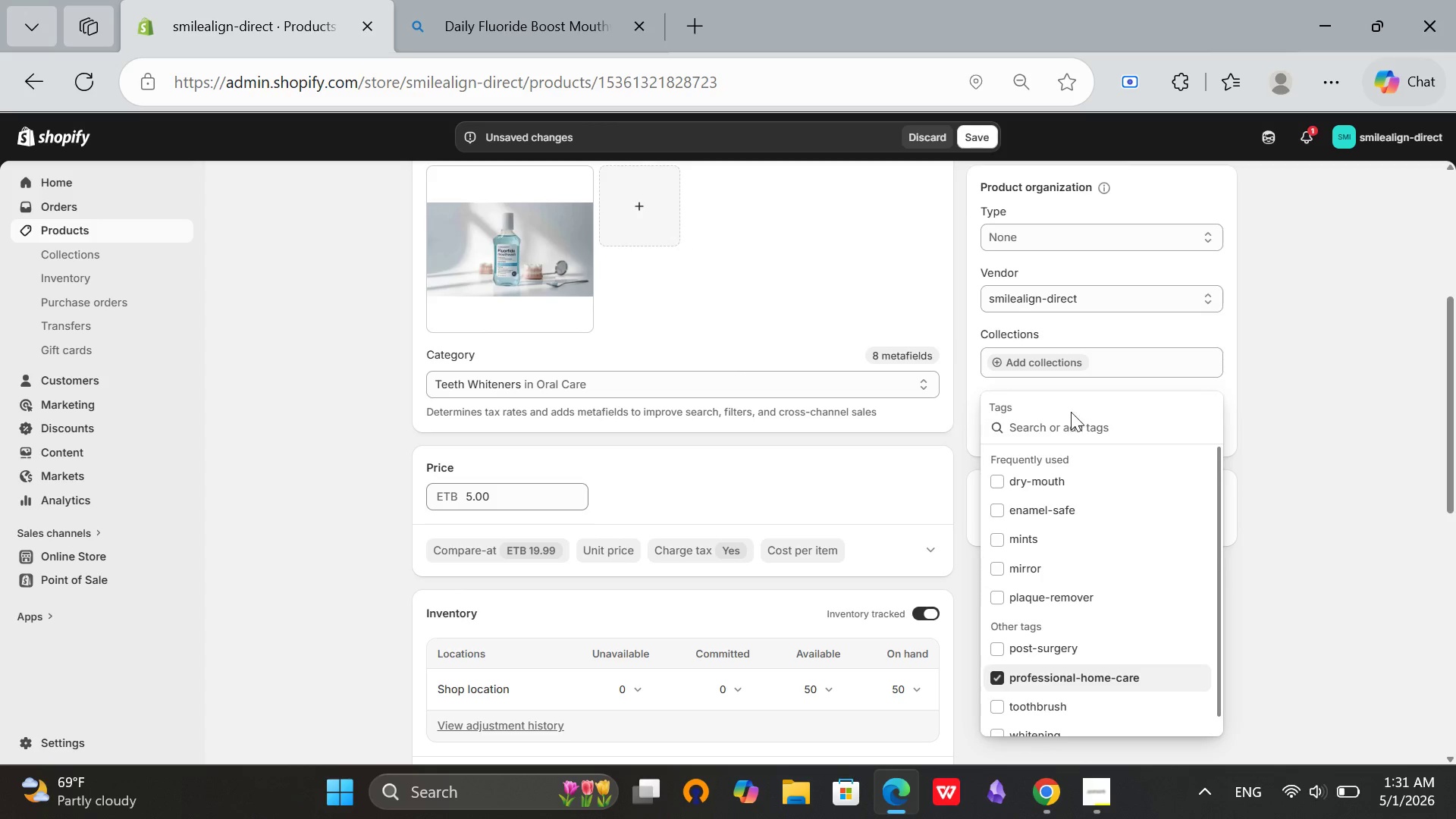 
wait(9.88)
 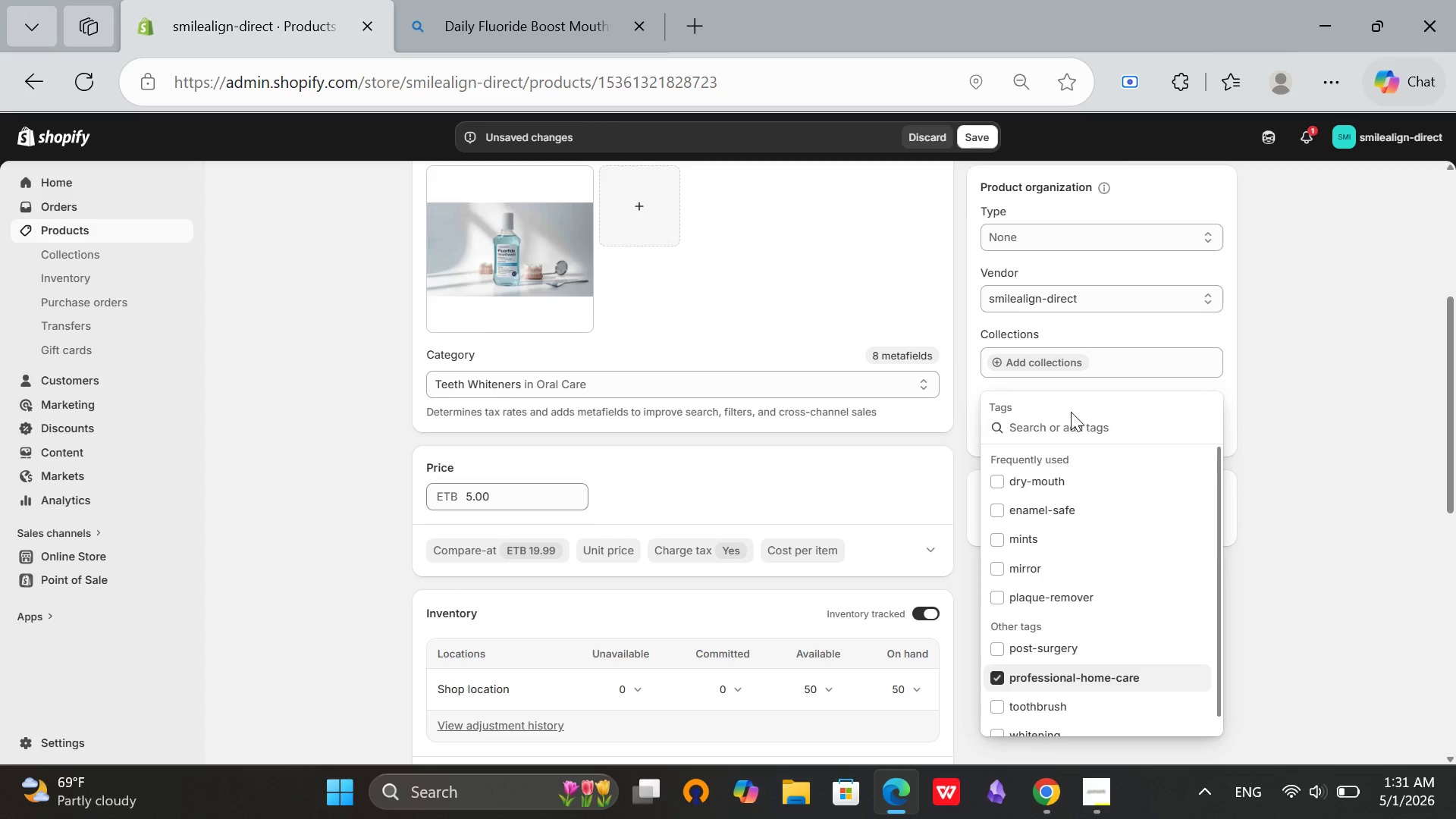 
scroll: coordinate [661, 414], scroll_direction: up, amount: 2.0
 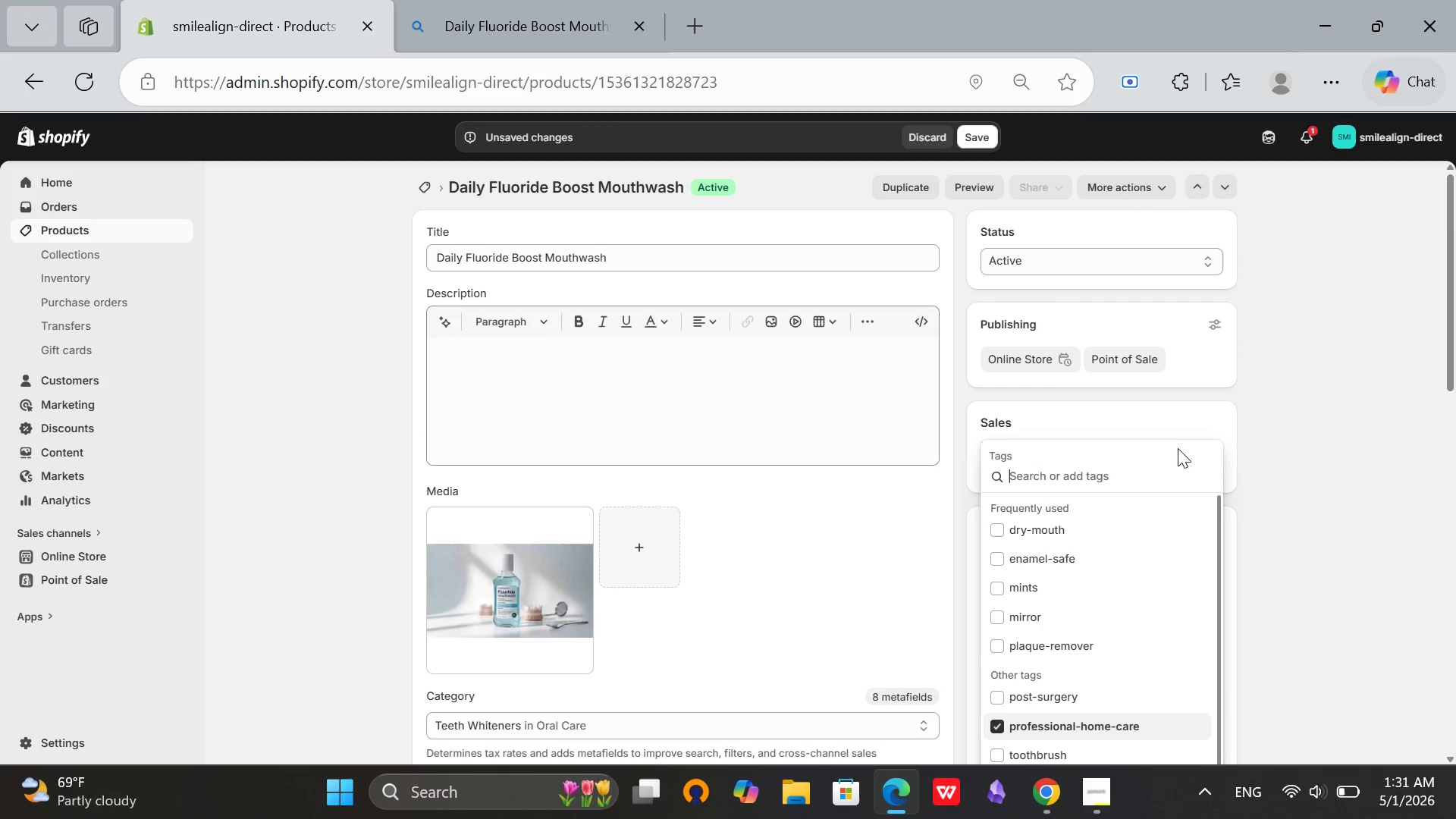 
left_click([1332, 441])
 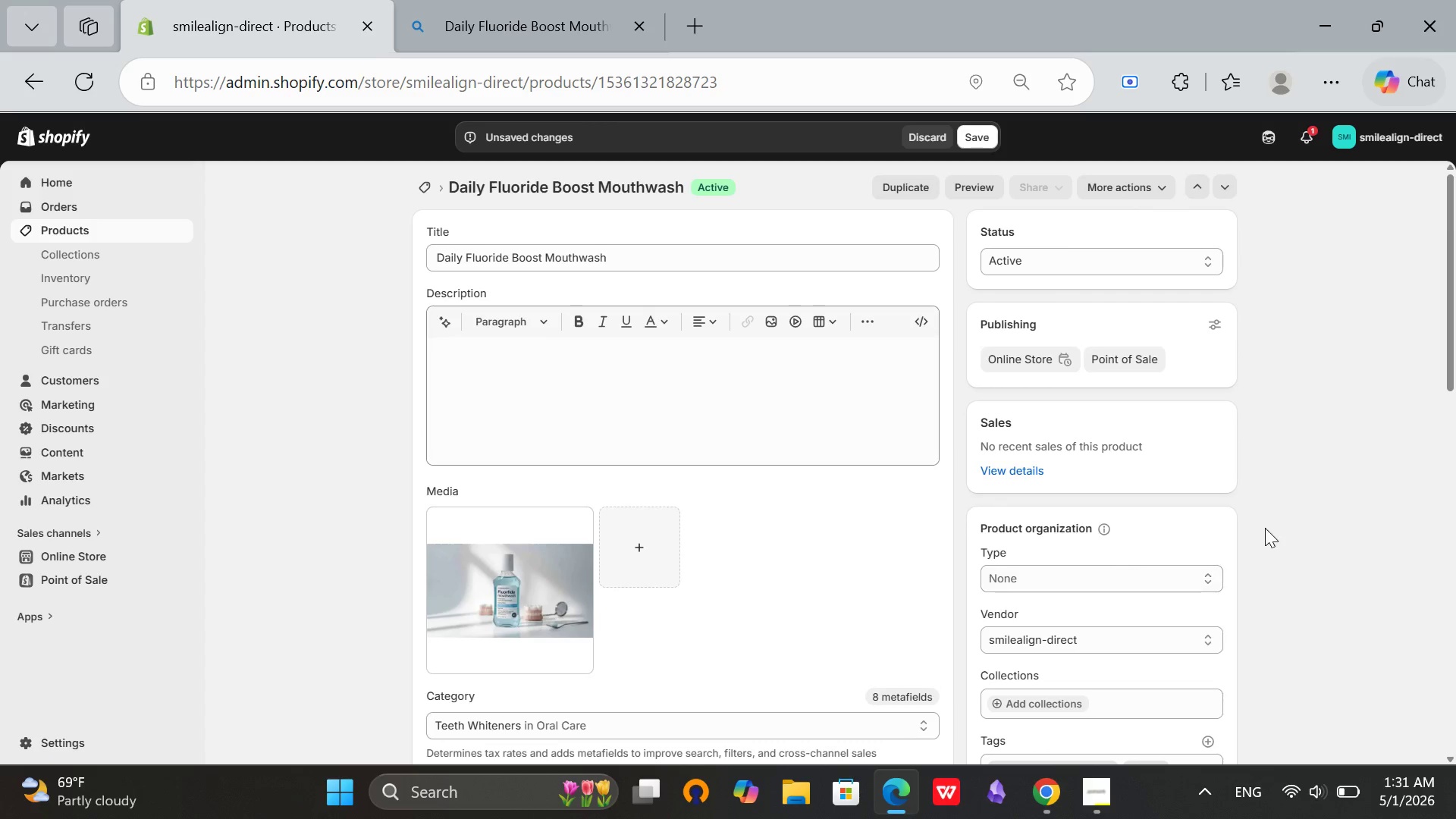 
scroll: coordinate [1320, 538], scroll_direction: down, amount: 2.0
 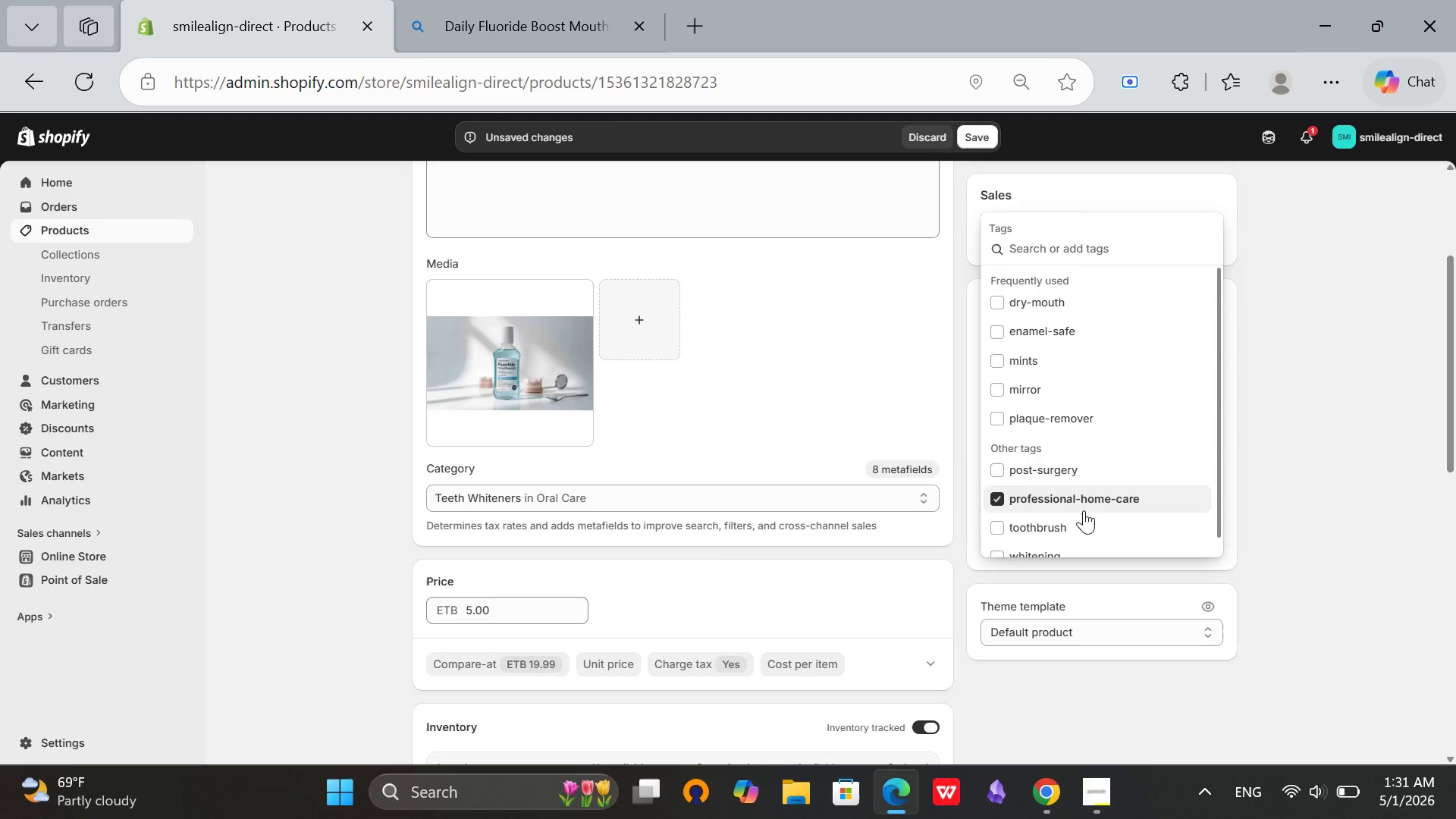 
scroll: coordinate [1074, 462], scroll_direction: up, amount: 2.0
 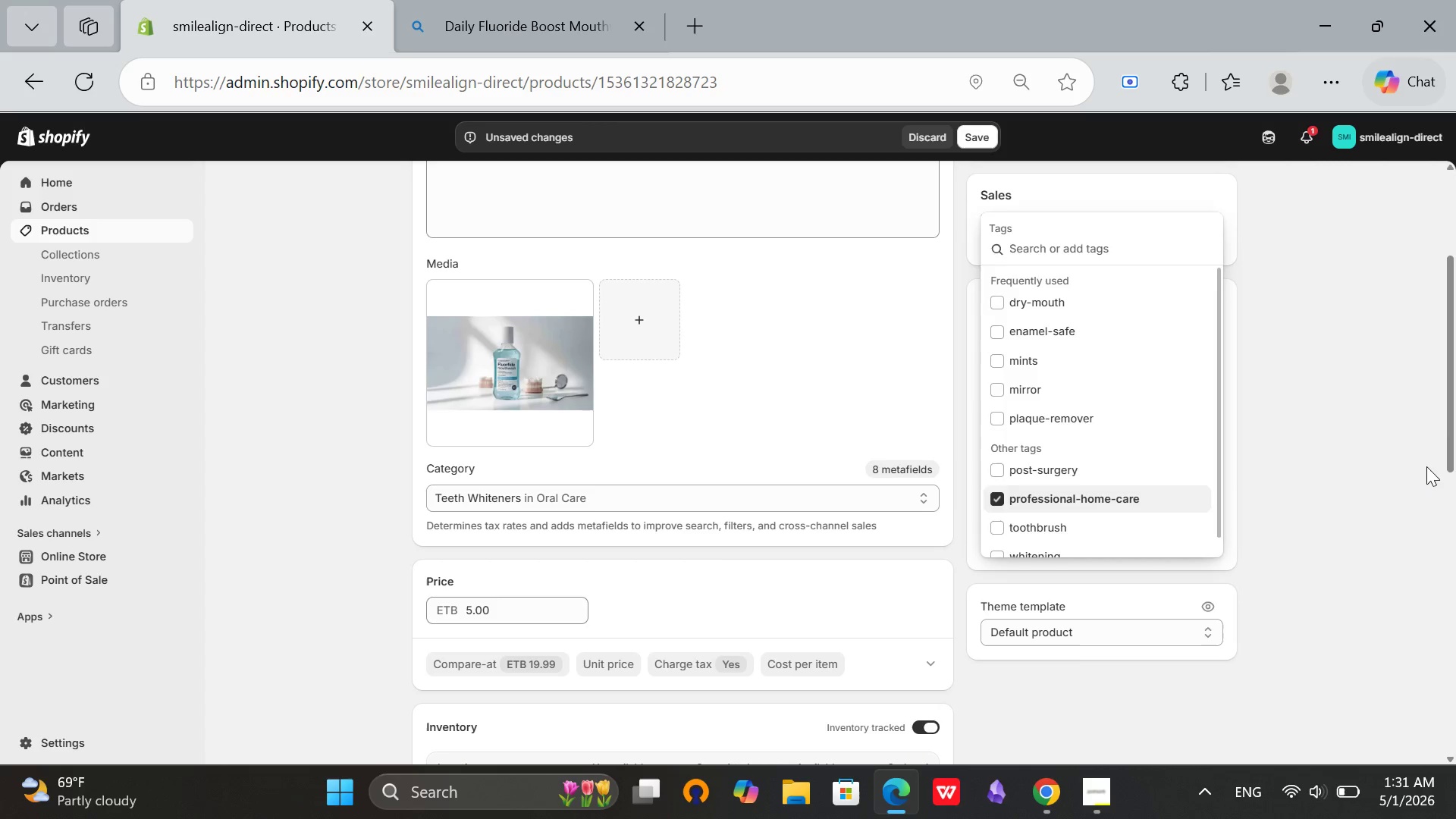 
left_click([1426, 466])
 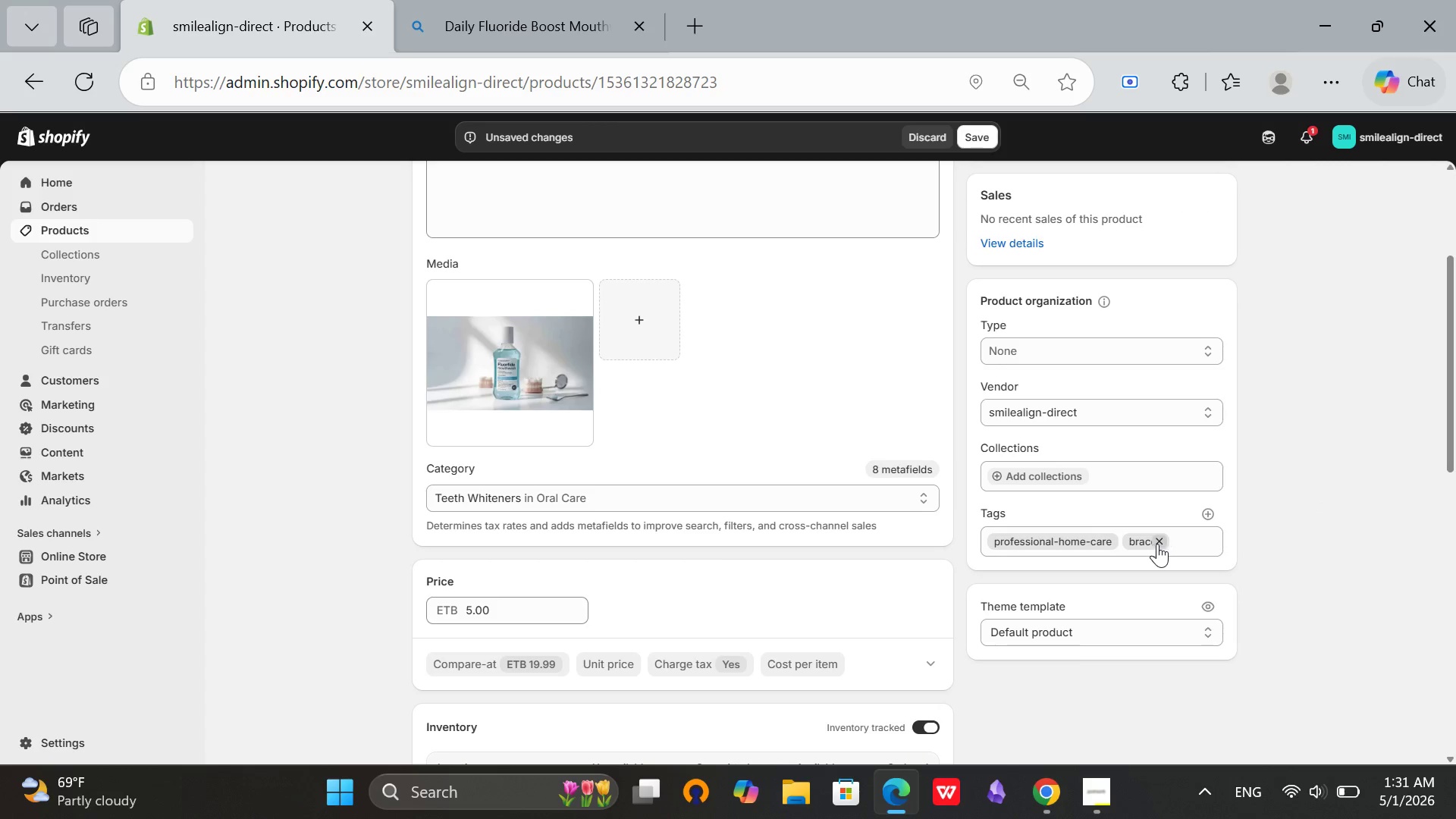 
left_click([1160, 544])
 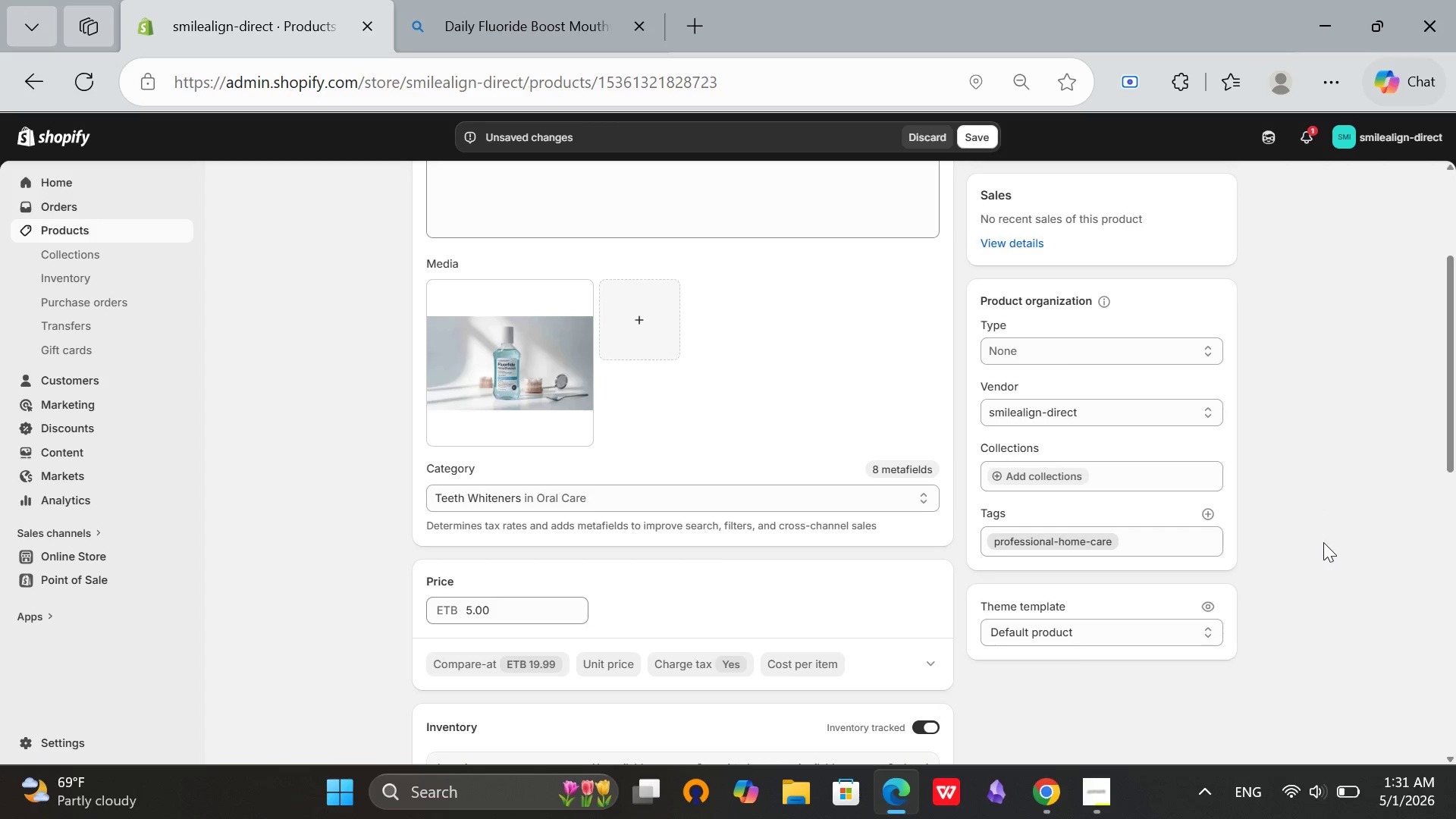 
wait(7.19)
 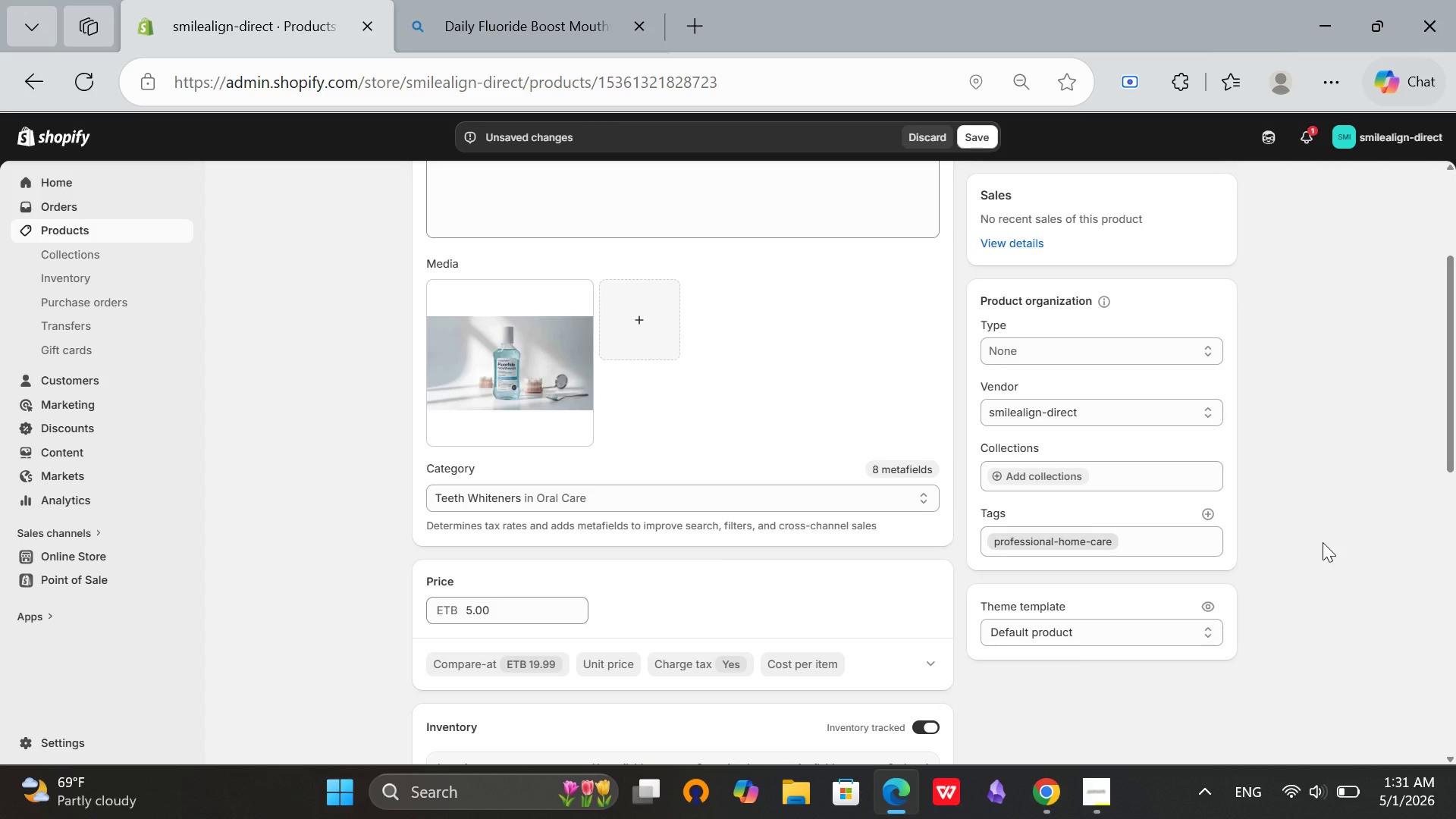 
mouse_move([1210, 497])
 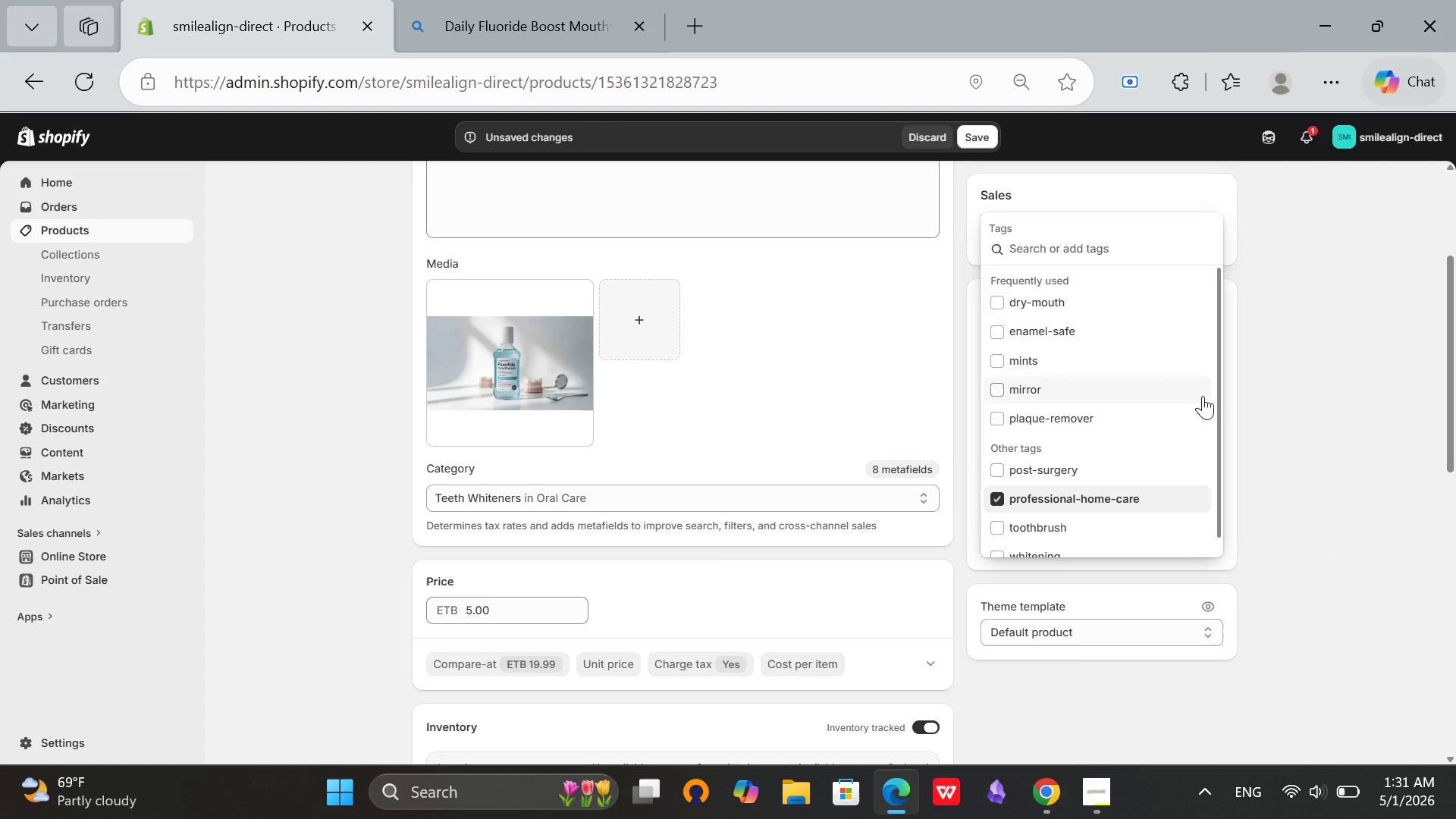 
type(flou)
key(Backspace)
key(Backspace)
type(uoride)
 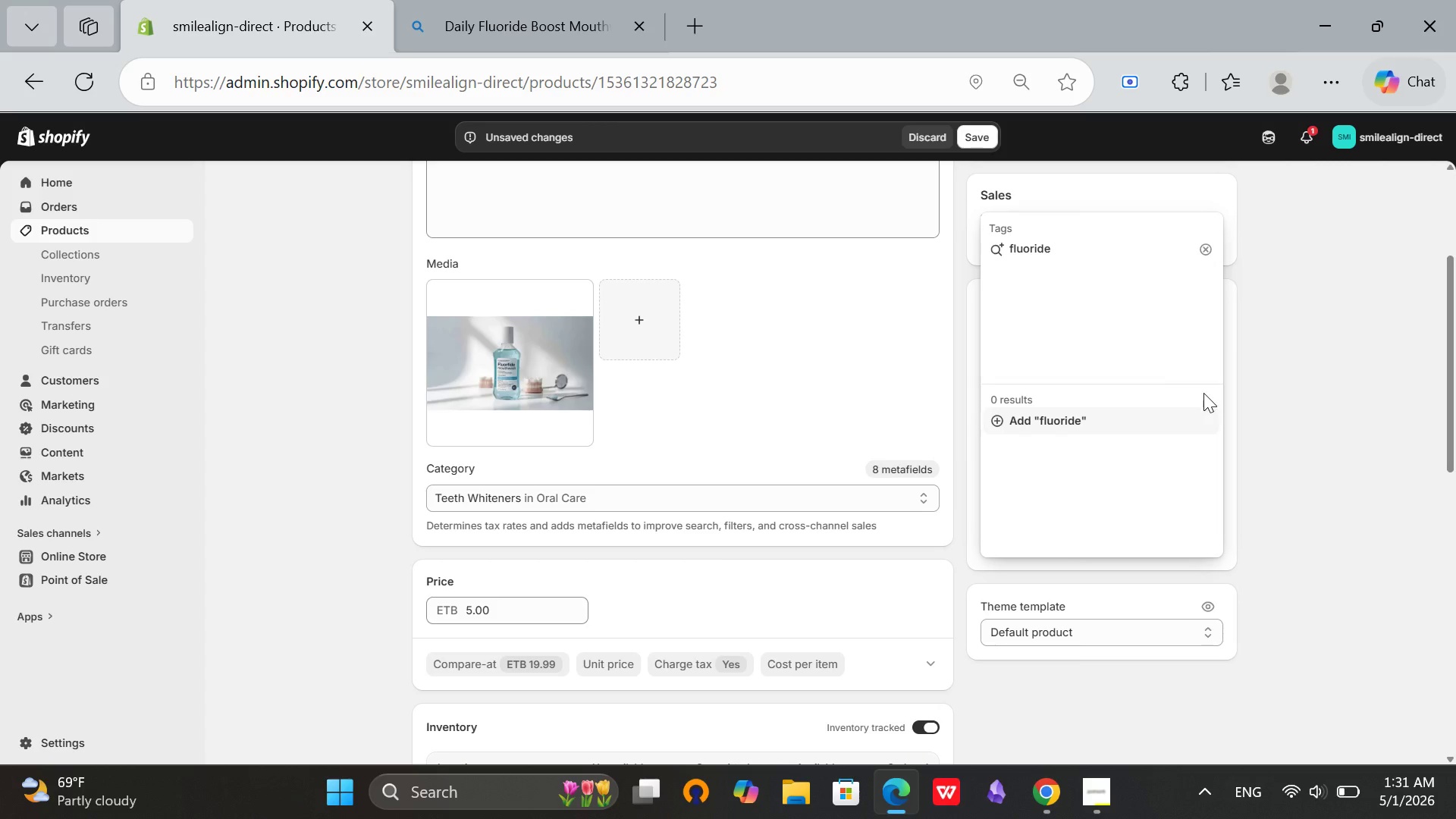 
left_click([1071, 430])
 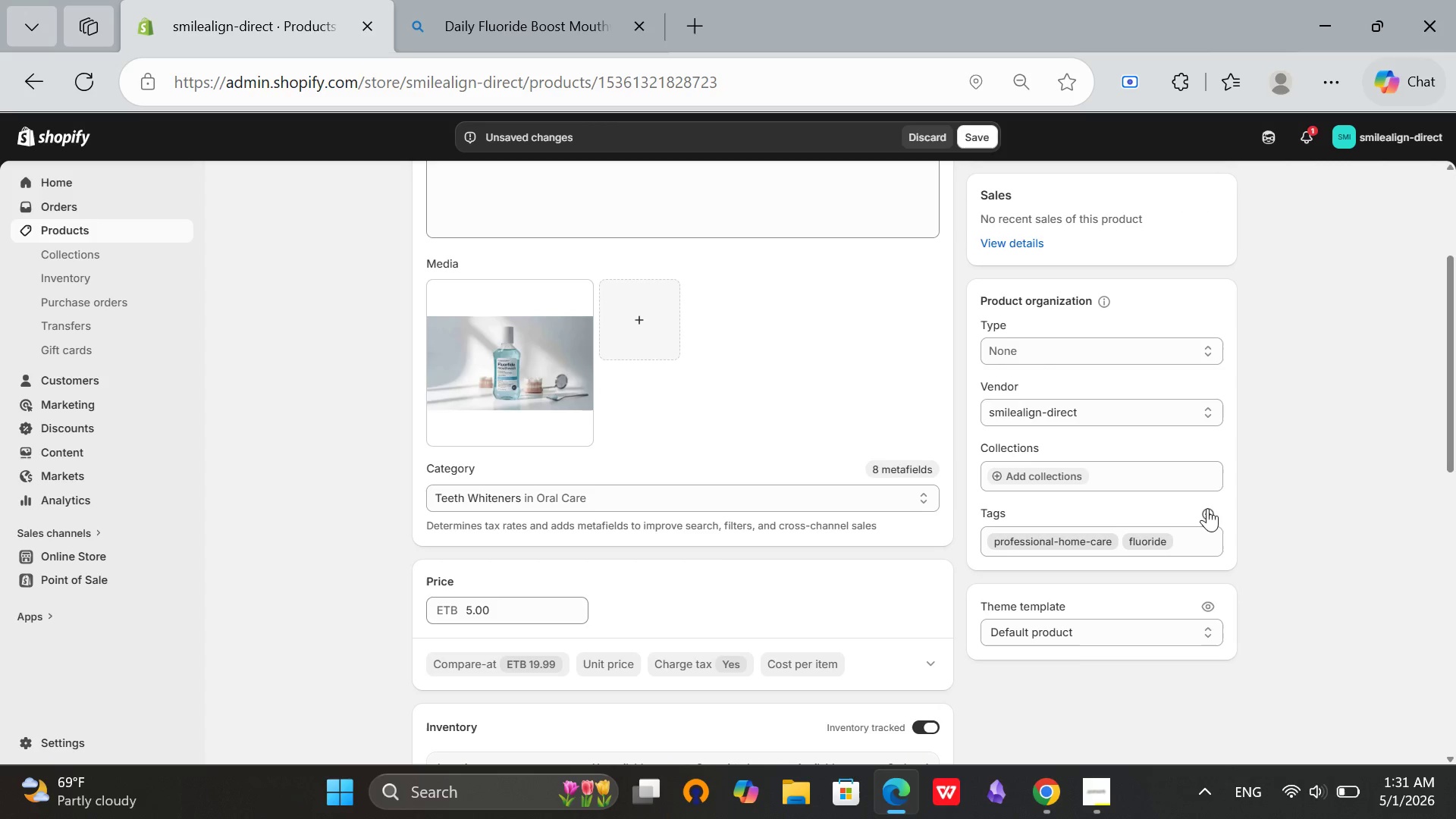 
left_click([1210, 510])
 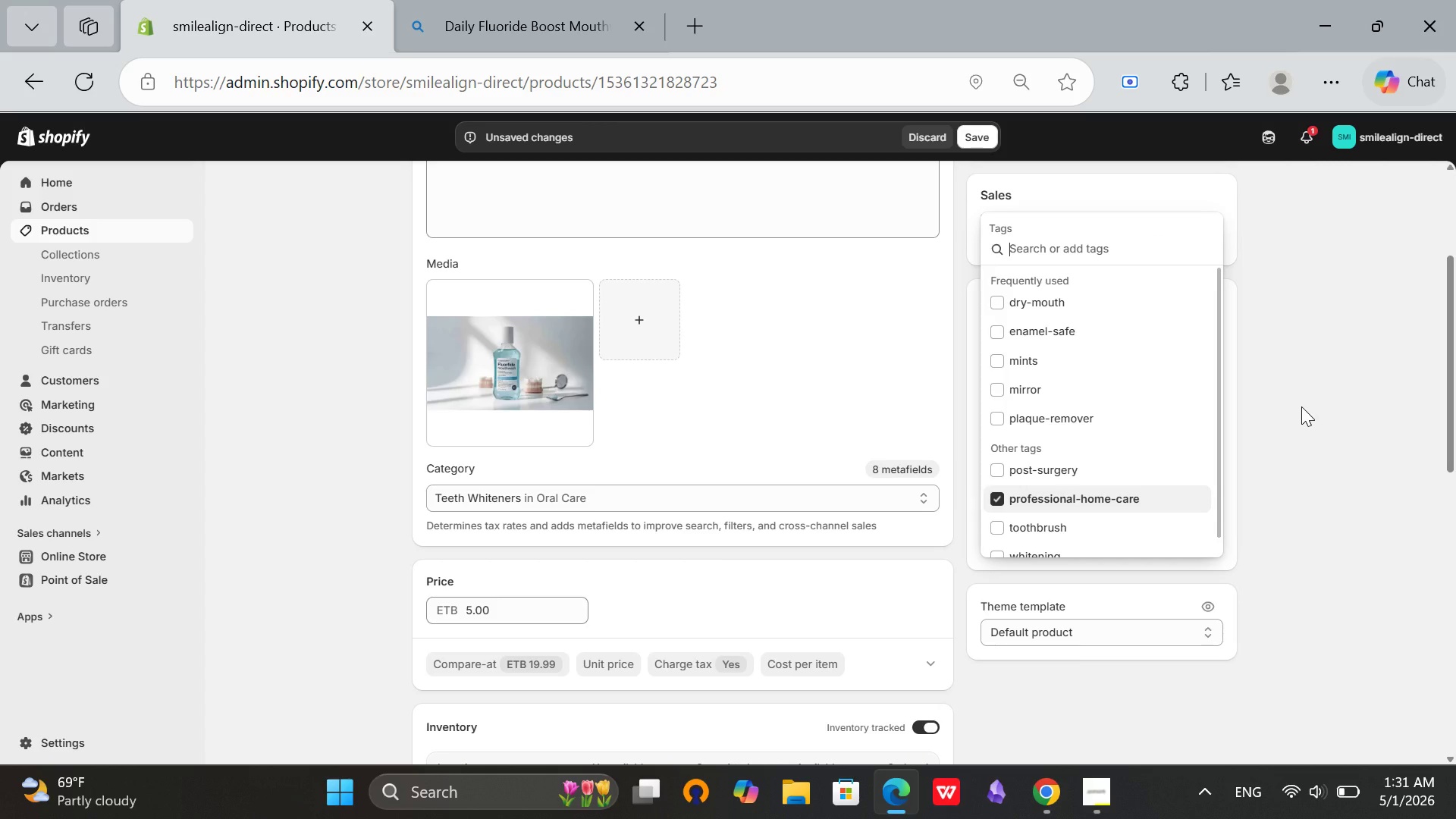 
type(mouth)
 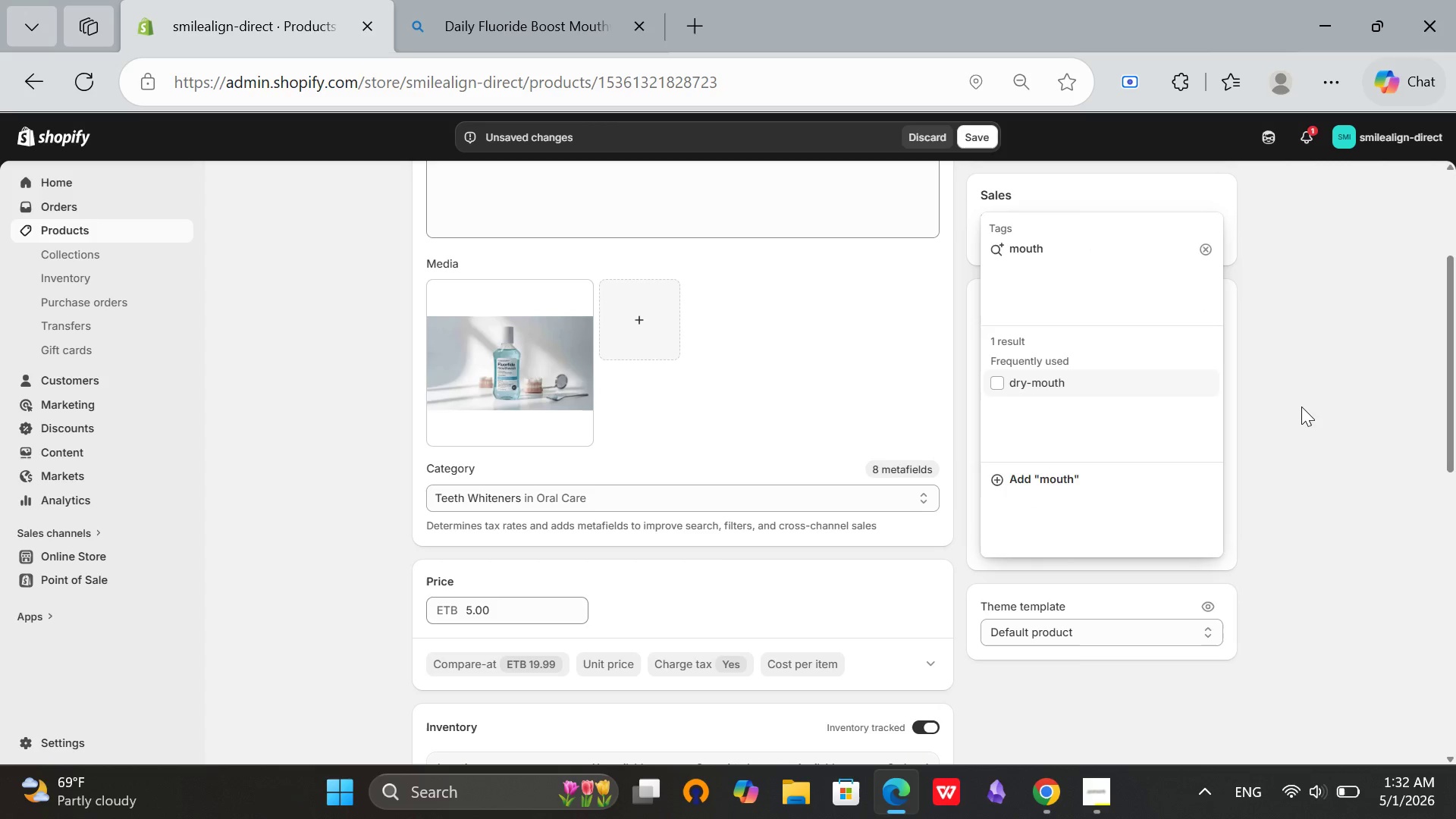 
type(wash)
 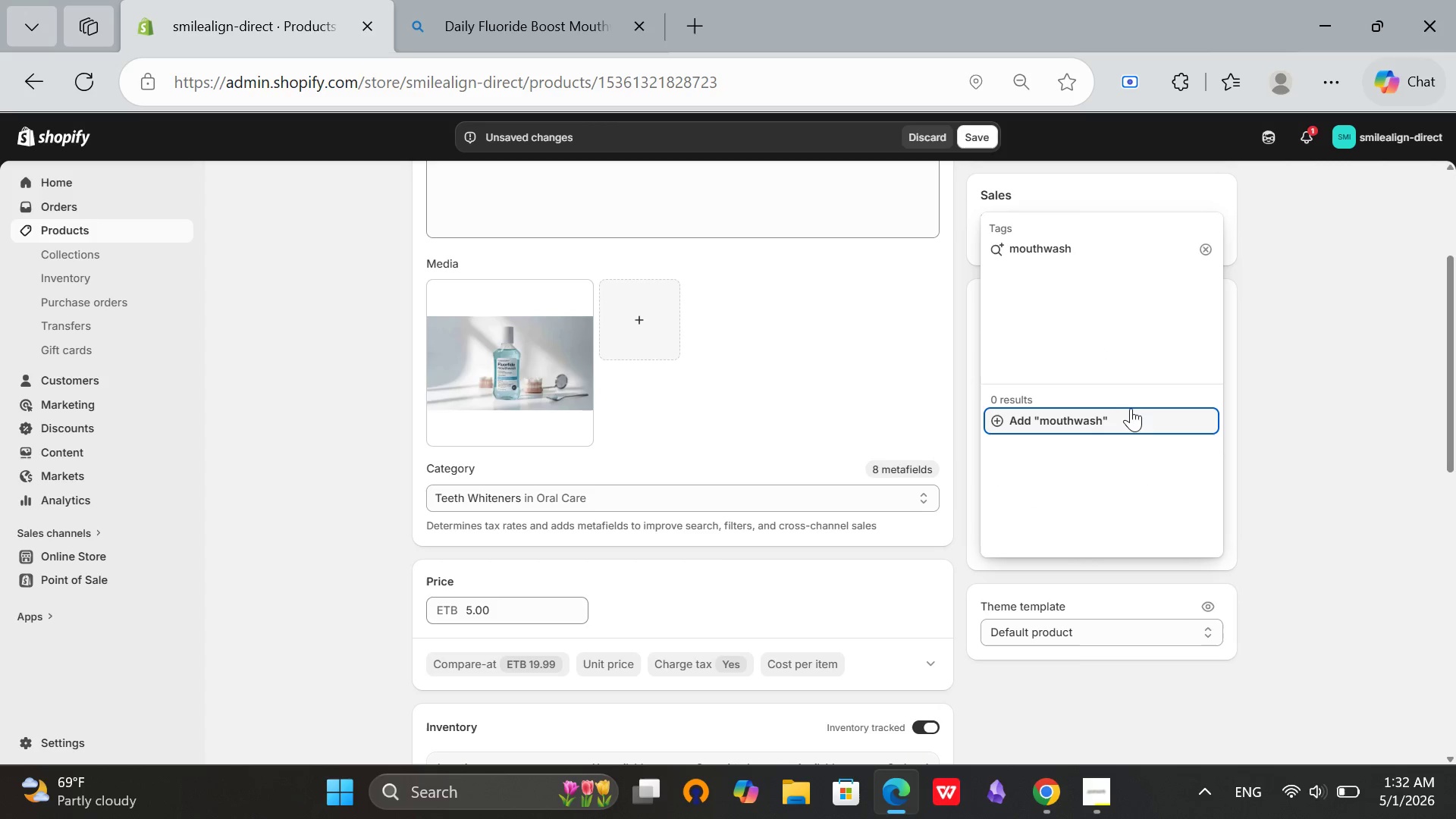 
left_click([1131, 412])
 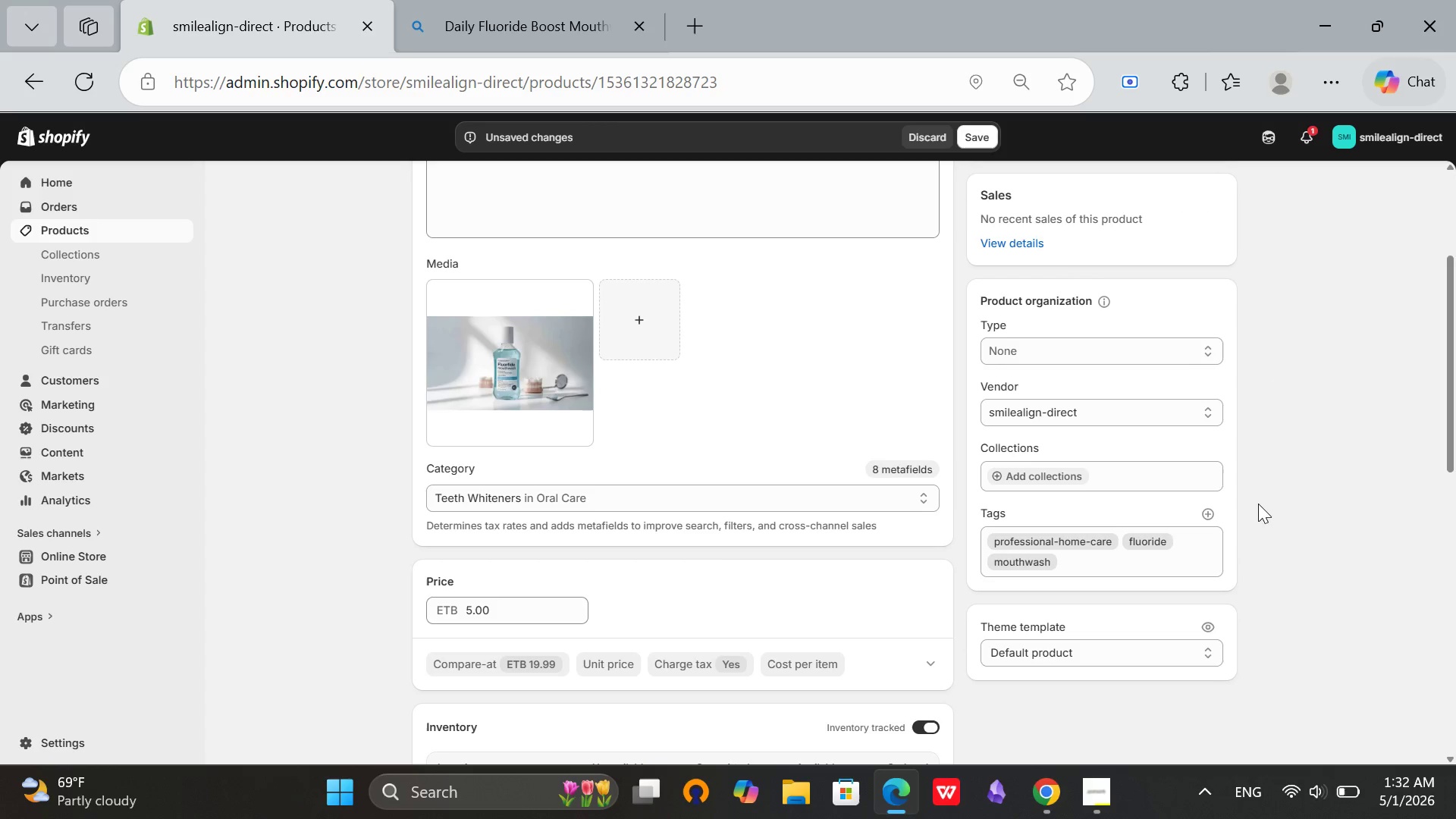 
scroll: coordinate [1251, 507], scroll_direction: up, amount: 1.0
 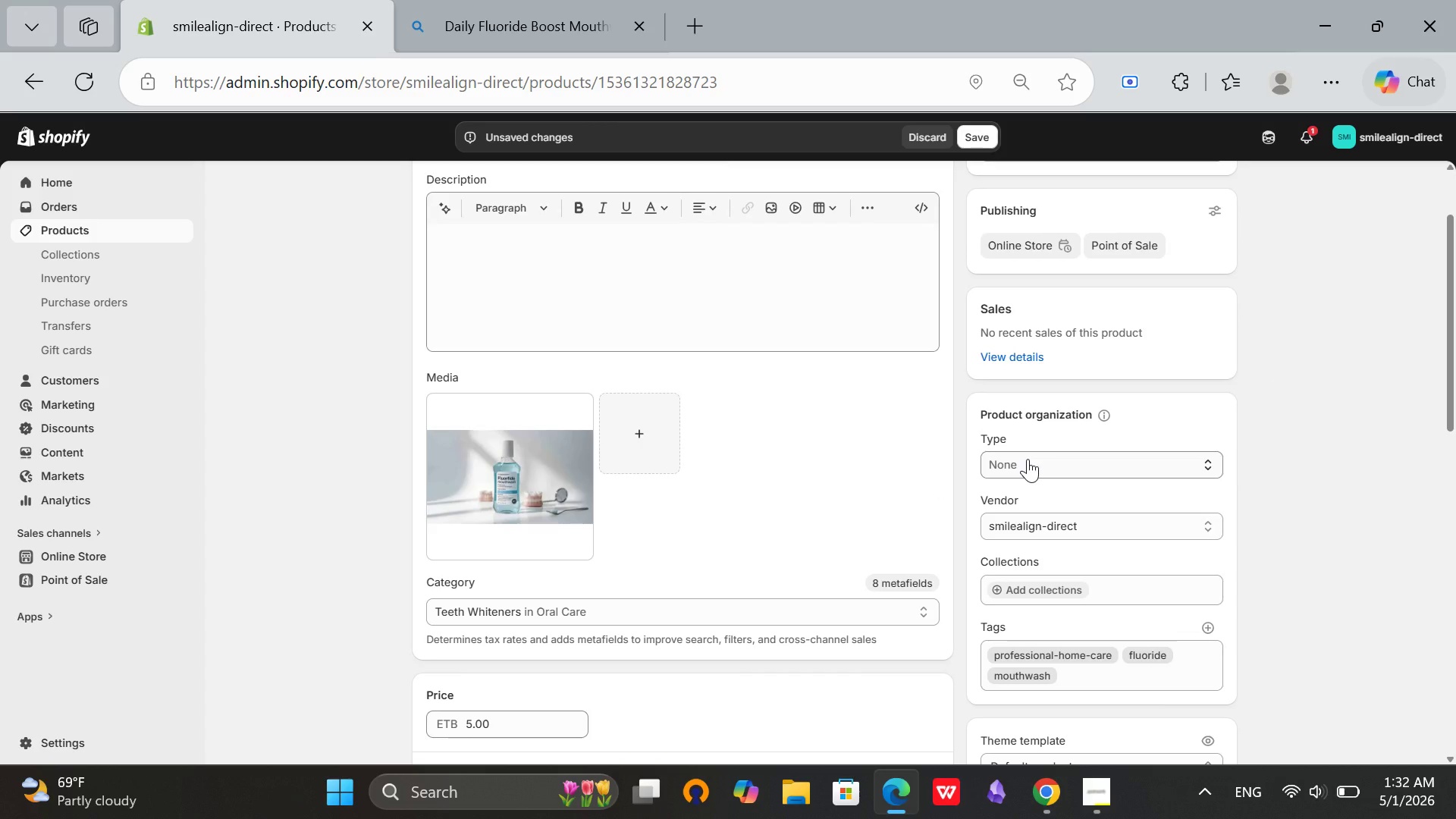 
left_click([1028, 459])
 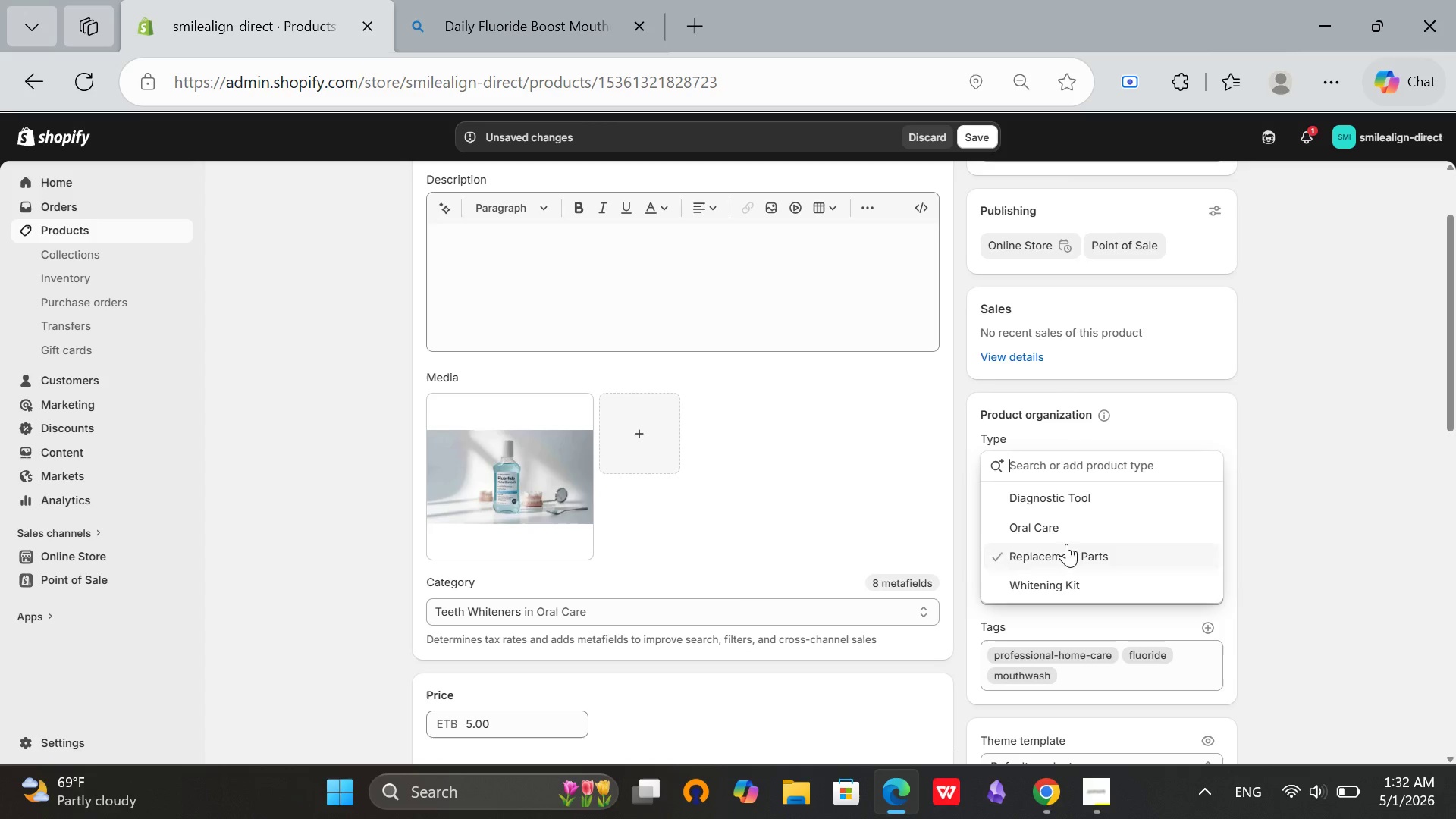 
left_click([1062, 535])
 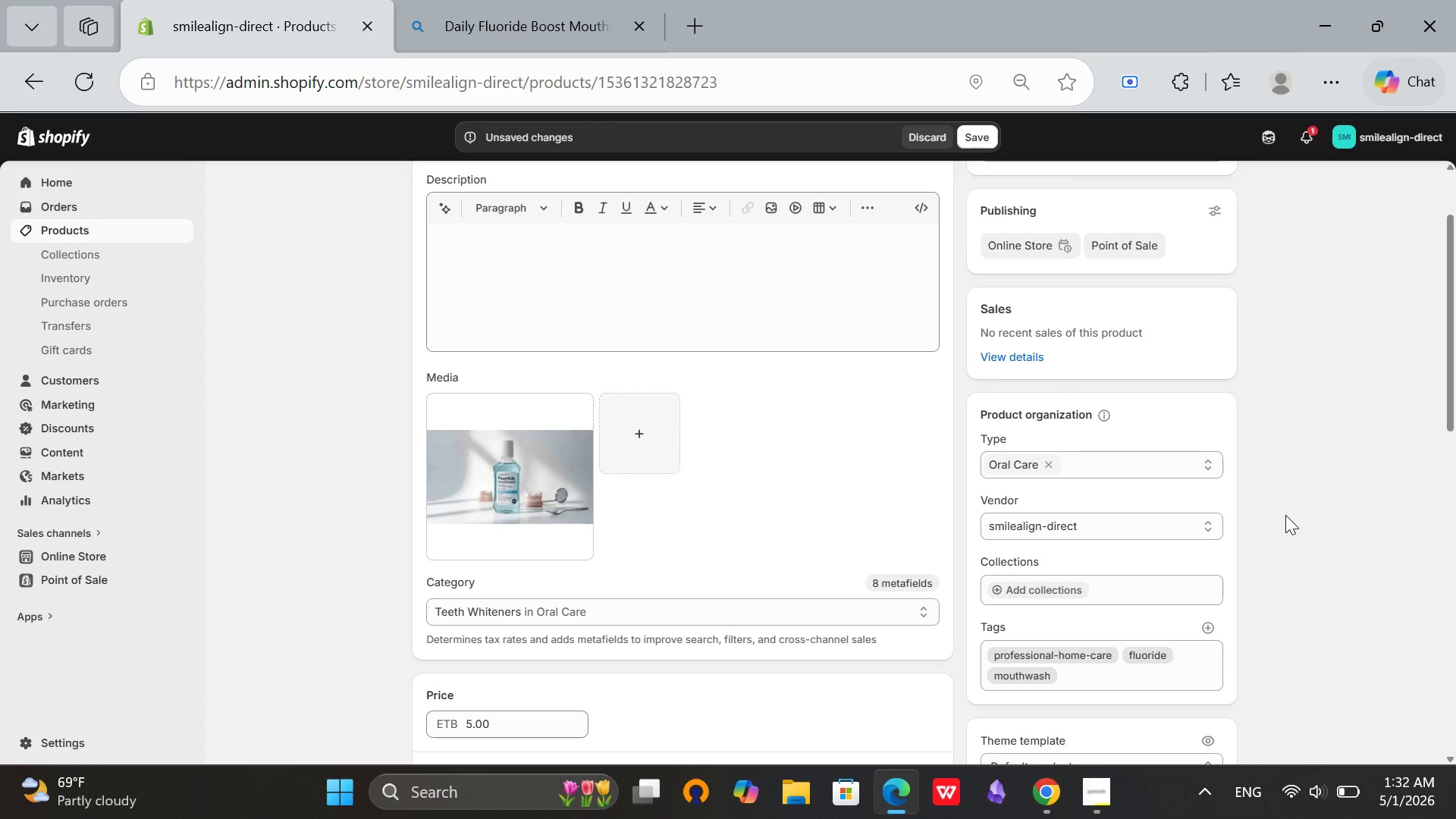 
left_click([1285, 515])
 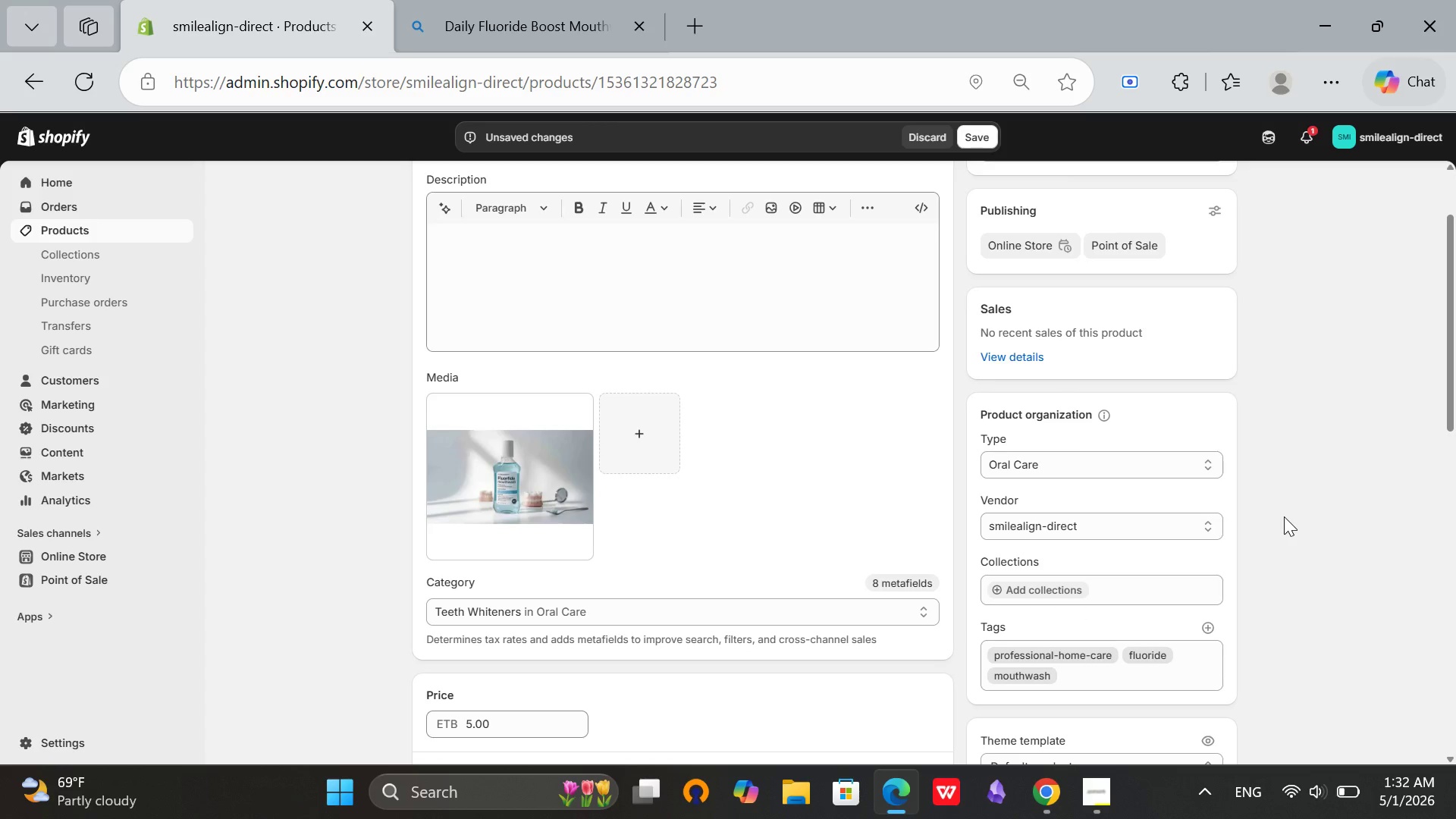 
scroll: coordinate [937, 542], scroll_direction: down, amount: 11.0
 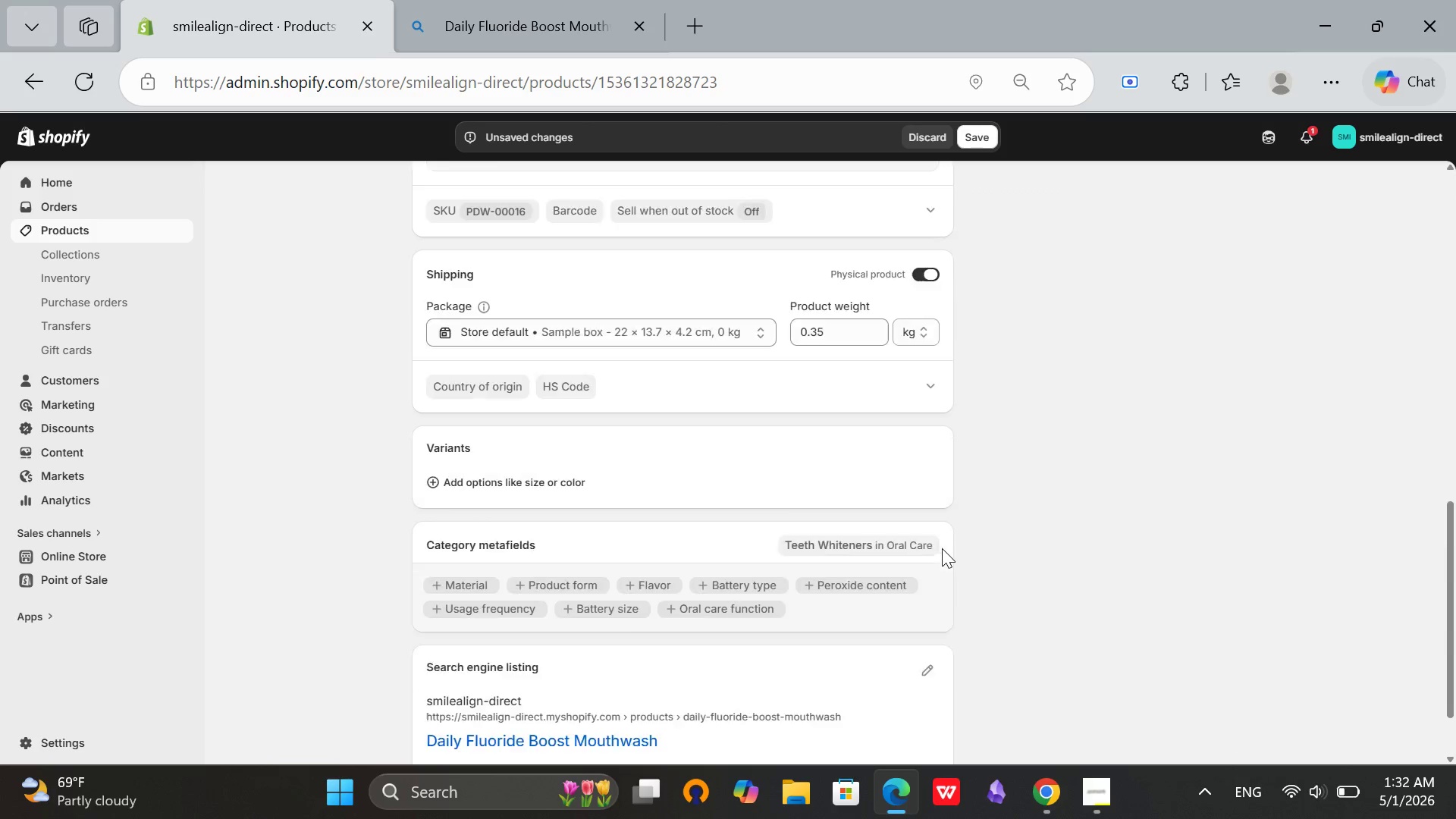 
scroll: coordinate [783, 380], scroll_direction: up, amount: 18.0
 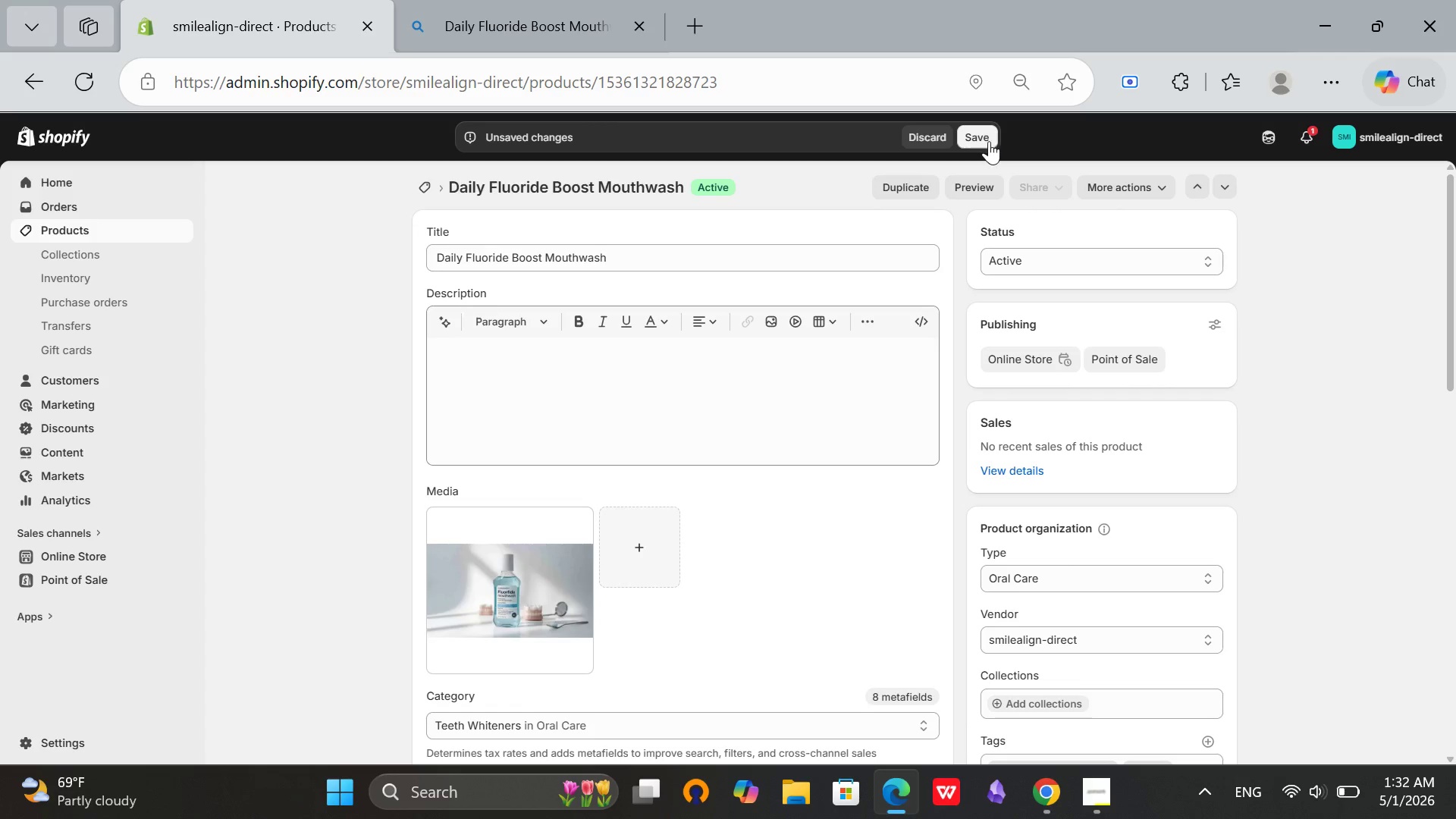 
left_click([988, 141])
 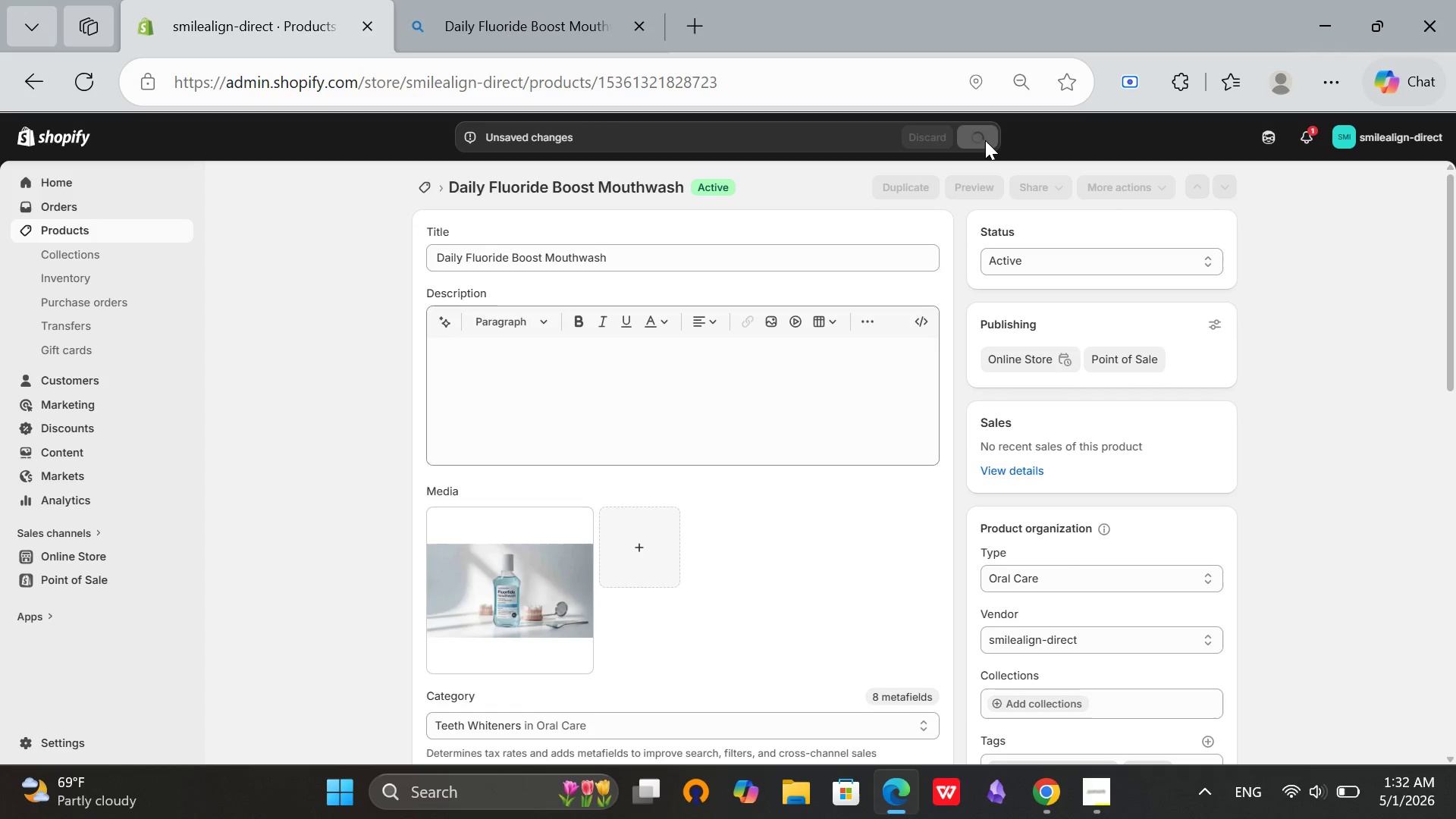 
wait(8.56)
 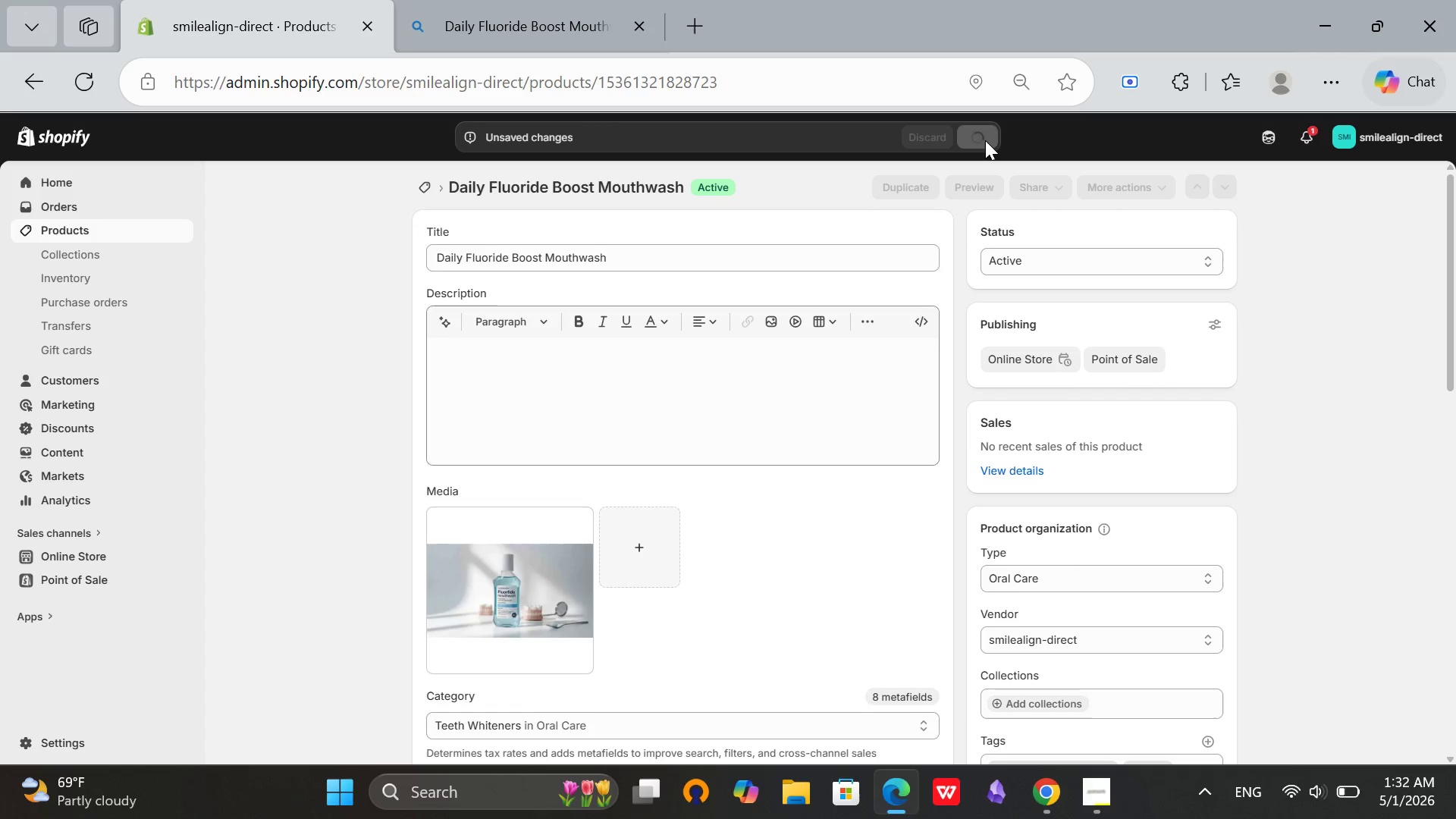 
left_click([426, 182])
 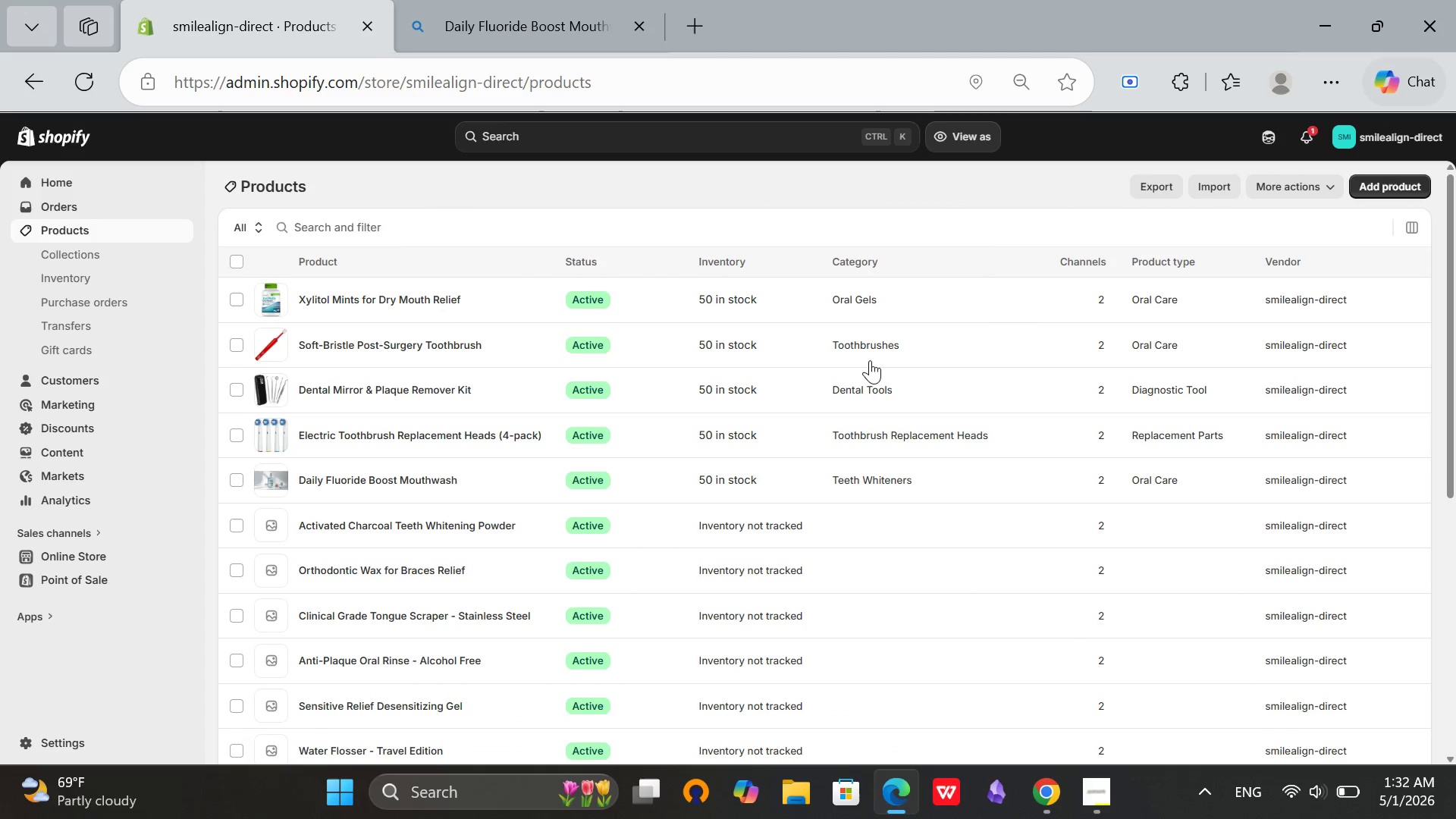 
wait(7.48)
 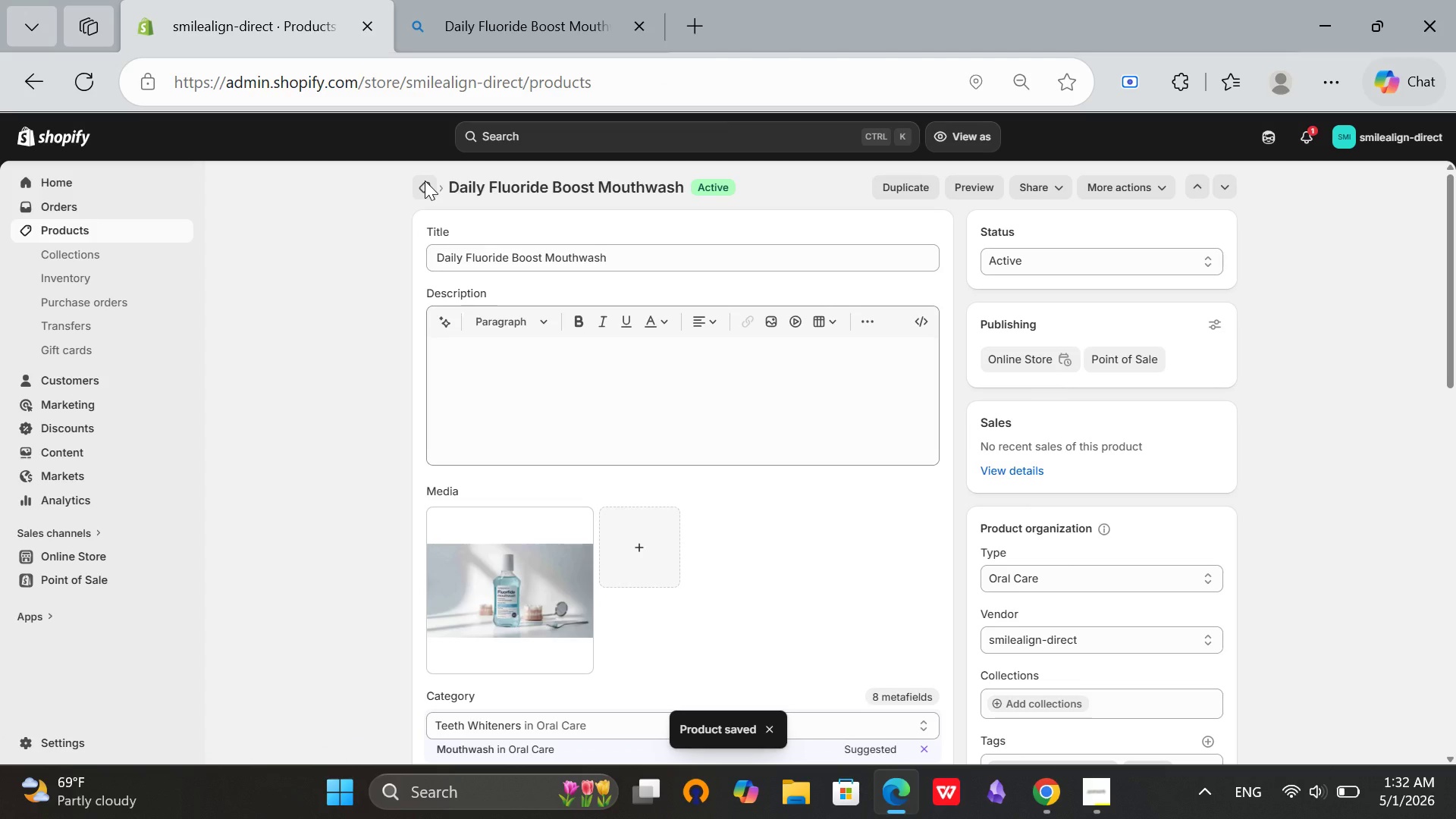 
scroll: coordinate [670, 467], scroll_direction: down, amount: 6.0
 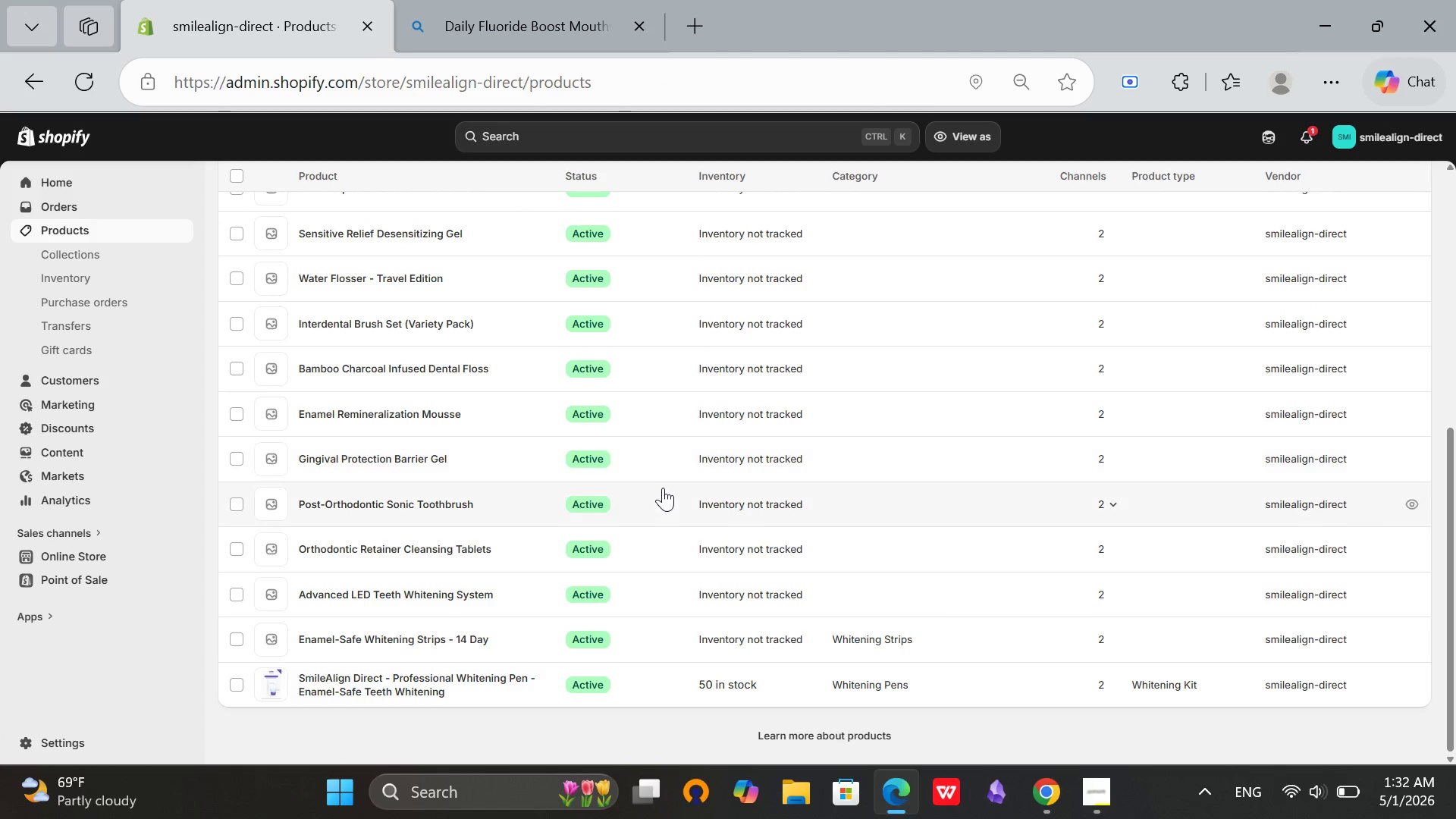 
scroll: coordinate [663, 488], scroll_direction: up, amount: 4.0
 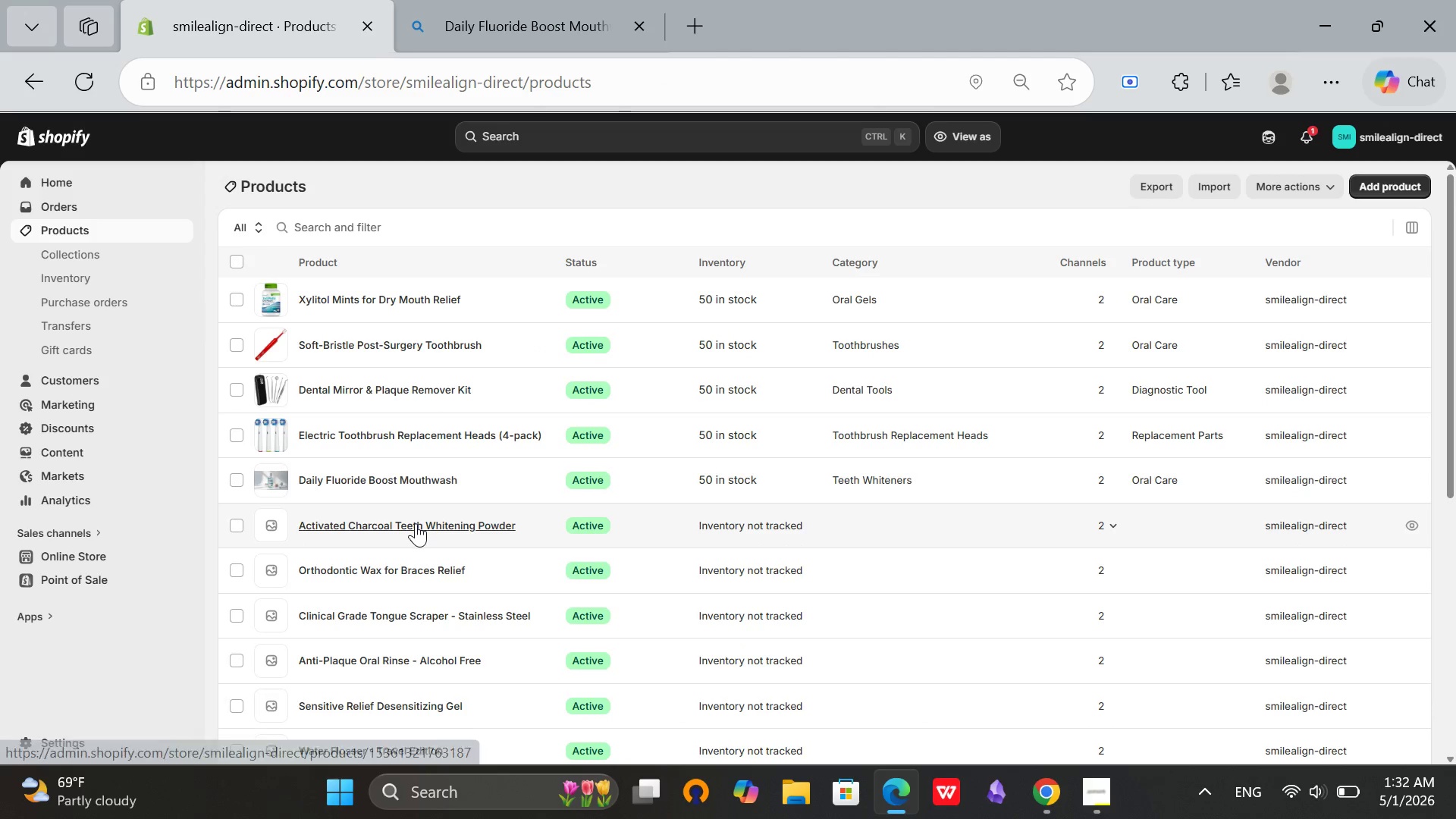 
left_click([416, 523])
 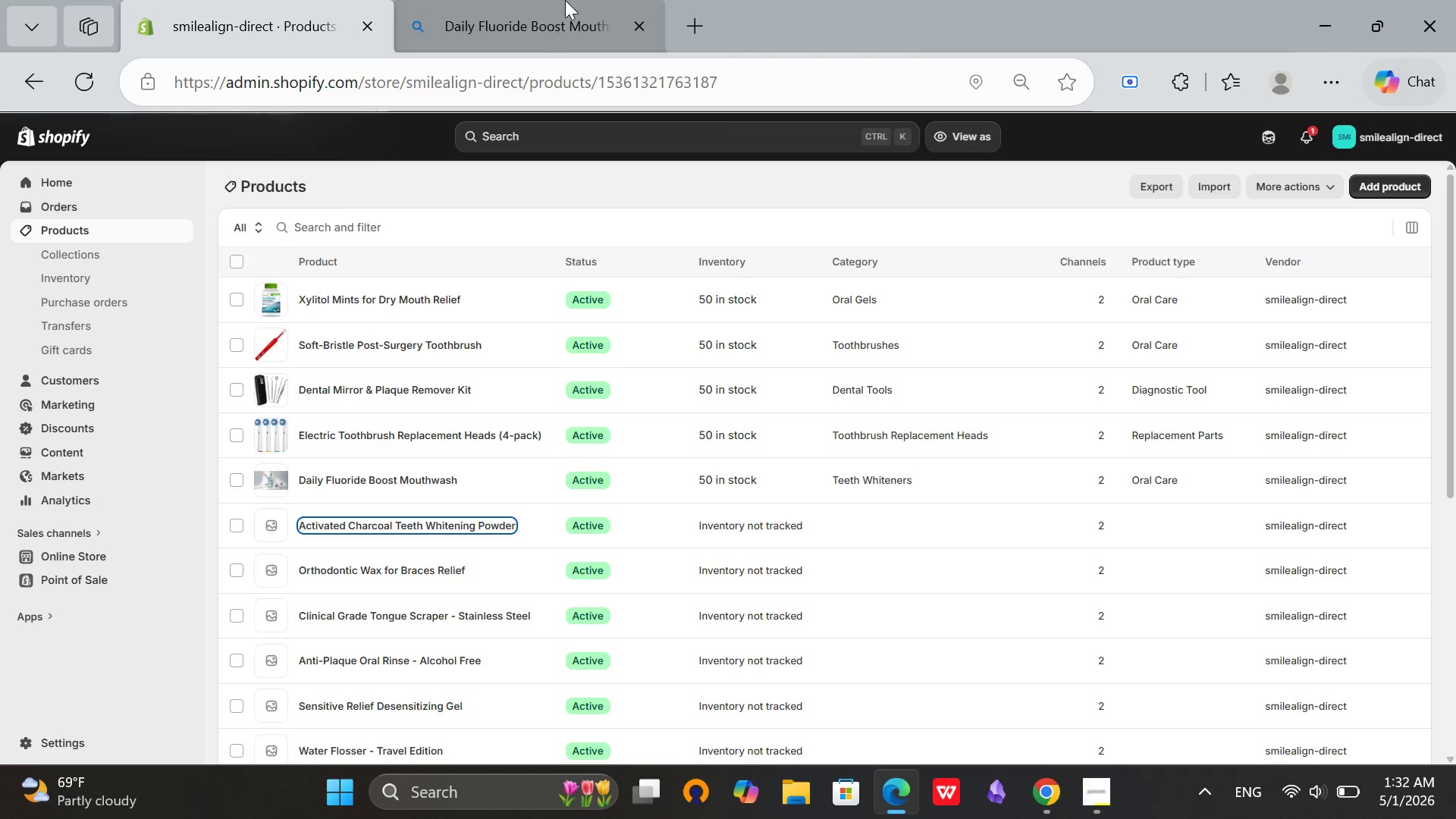 
mouse_move([541, 67])
 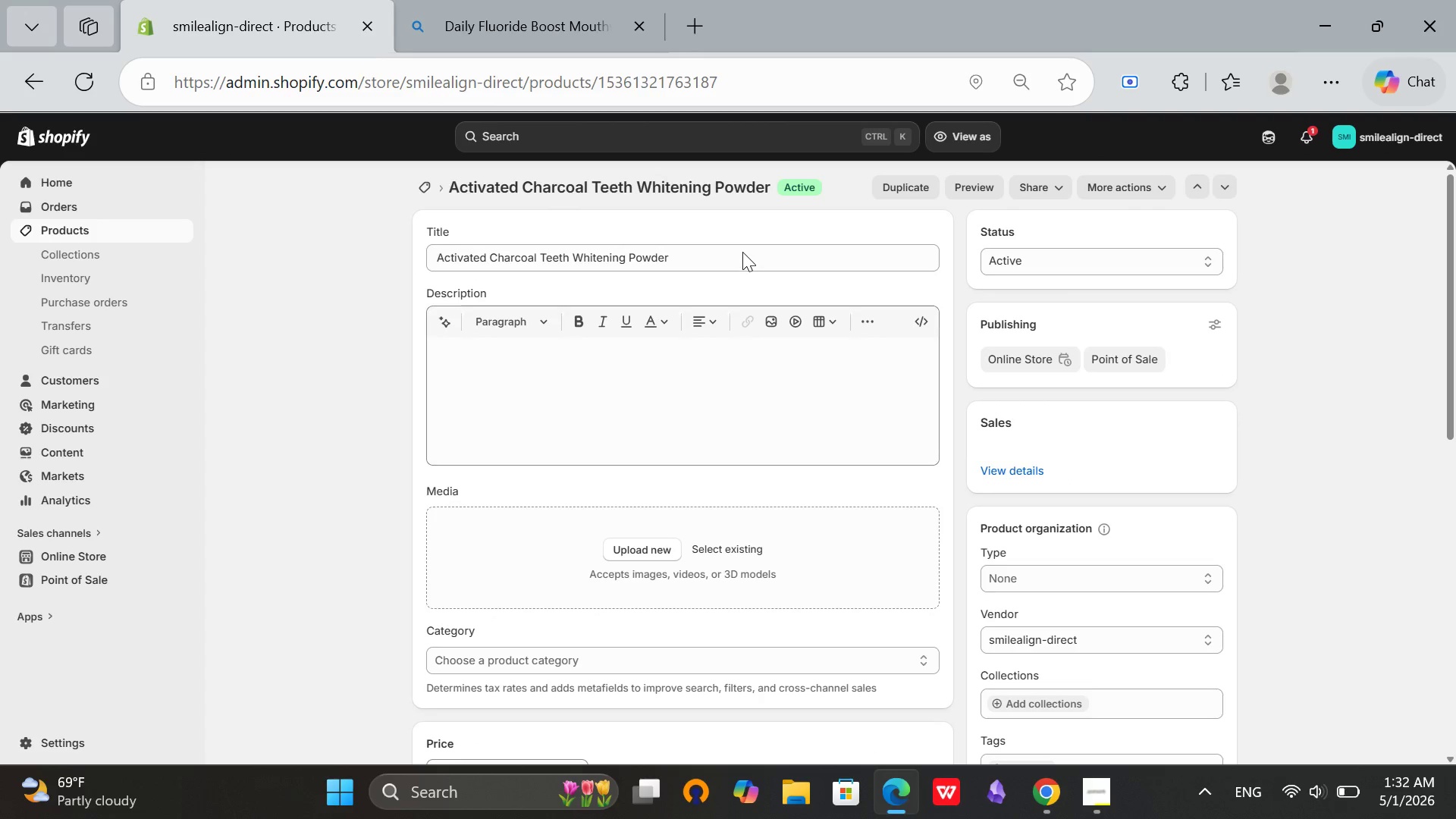 
left_click([742, 252])
 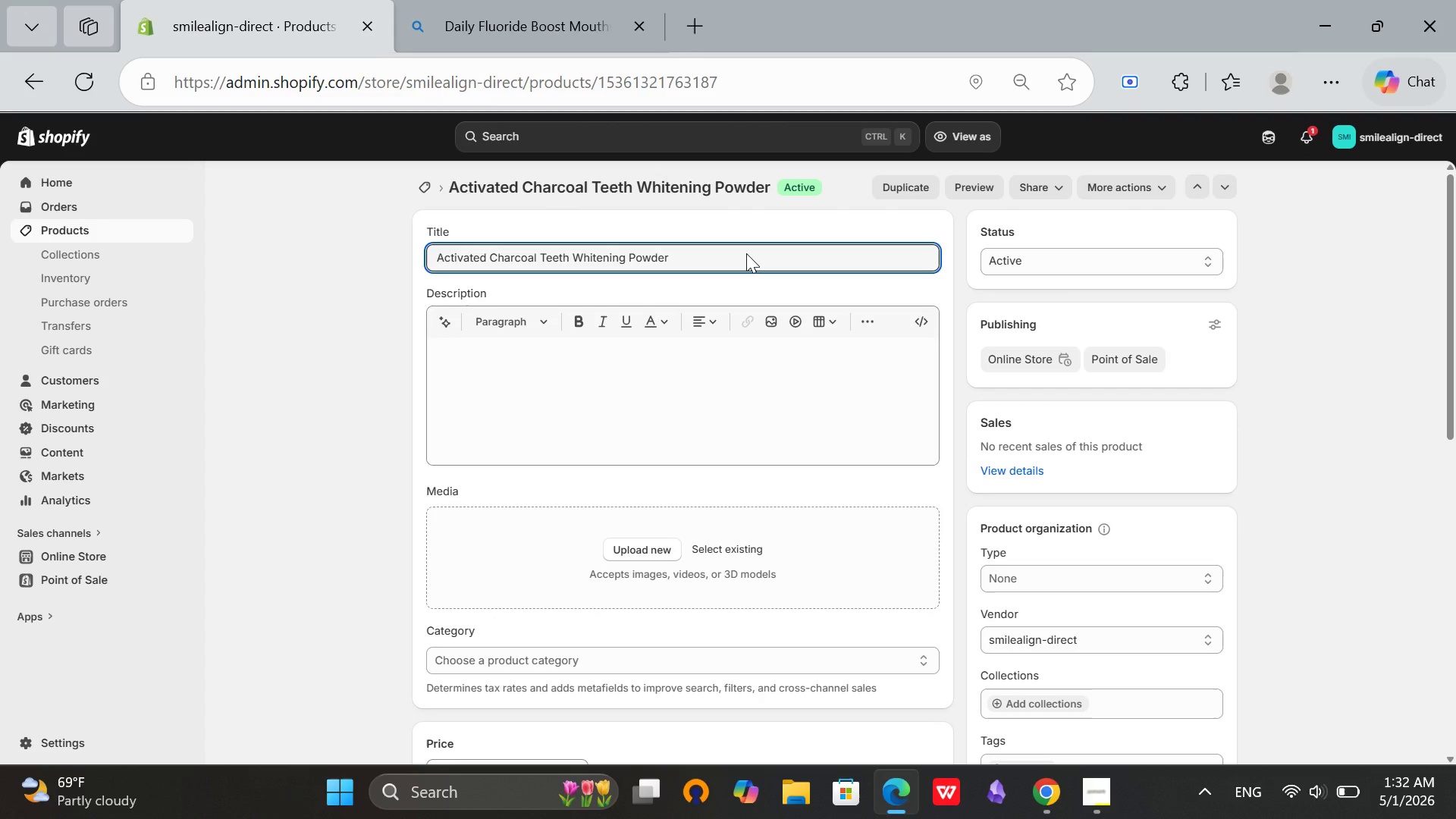 
key(Control+ControlLeft)
 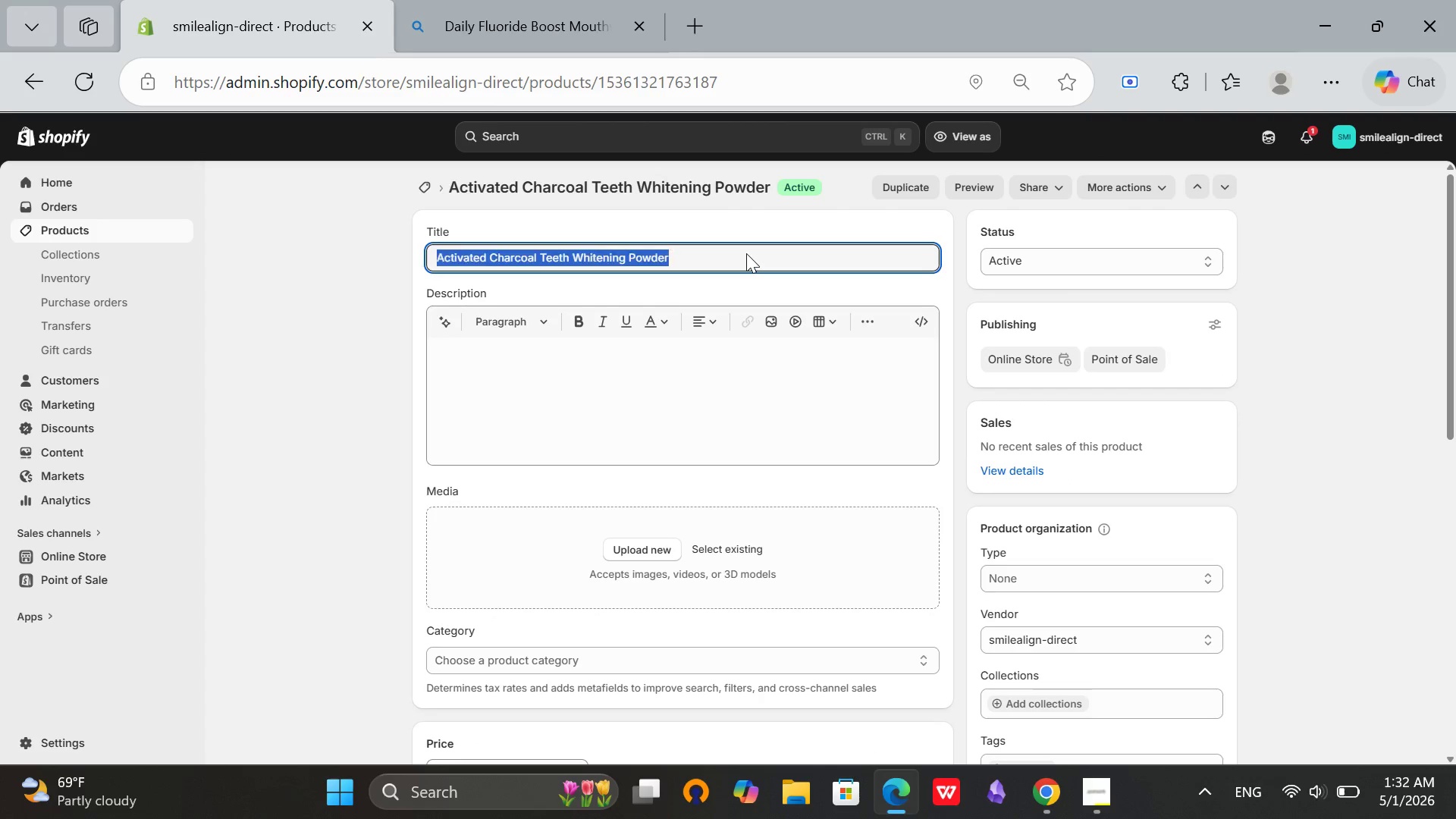 
key(Control+A)
 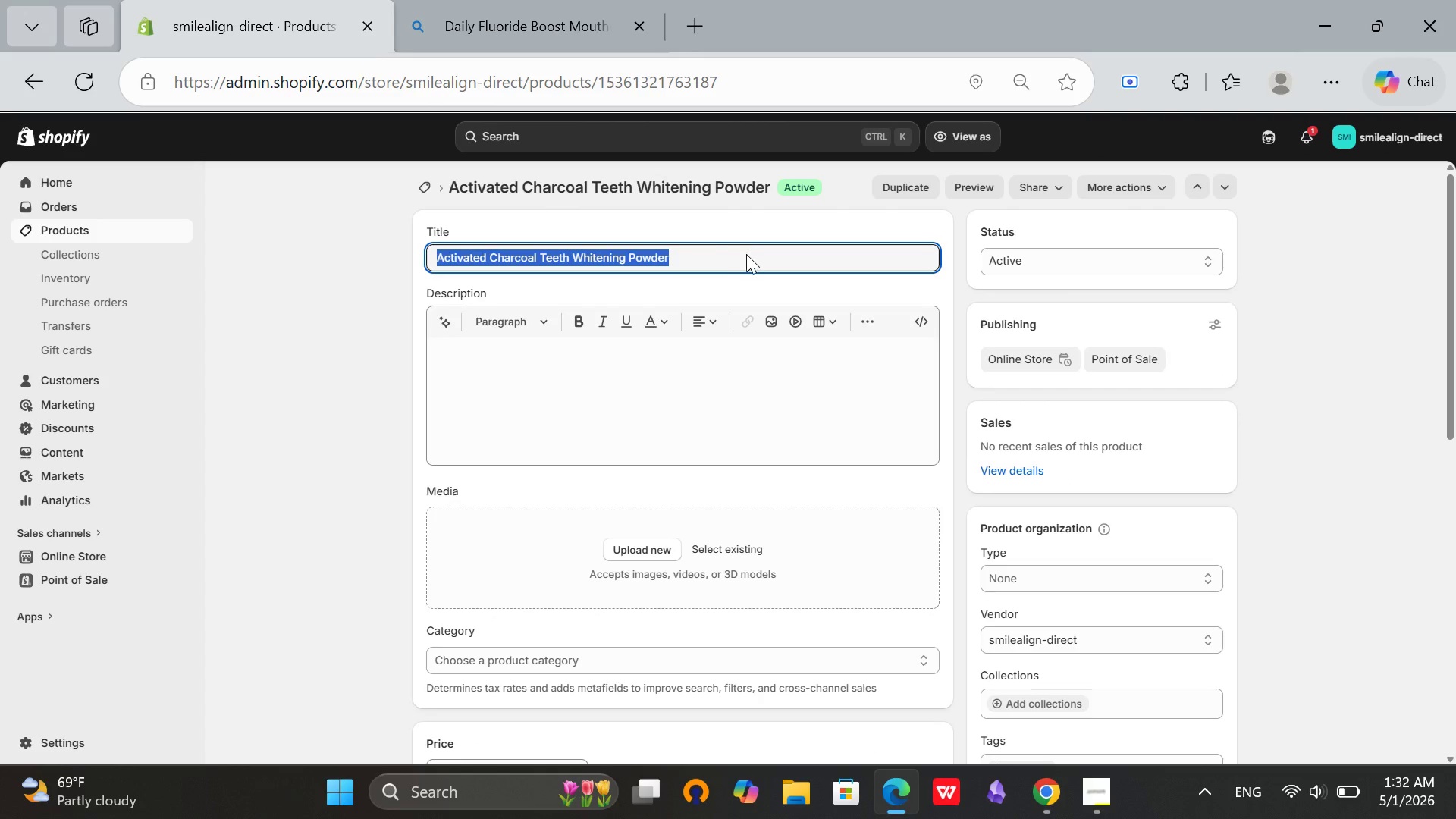 
key(Control+C)
 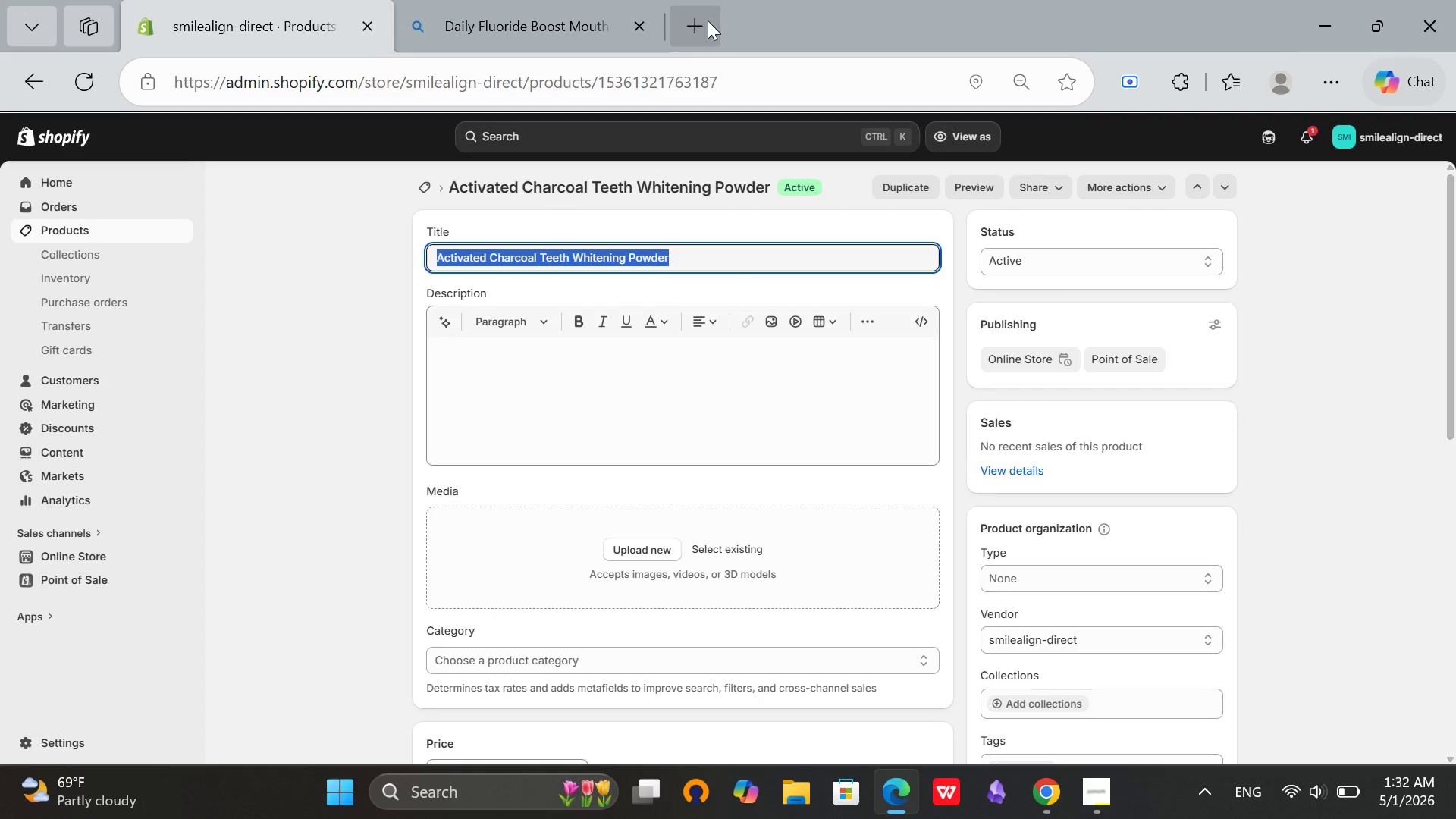 
left_click([708, 20])
 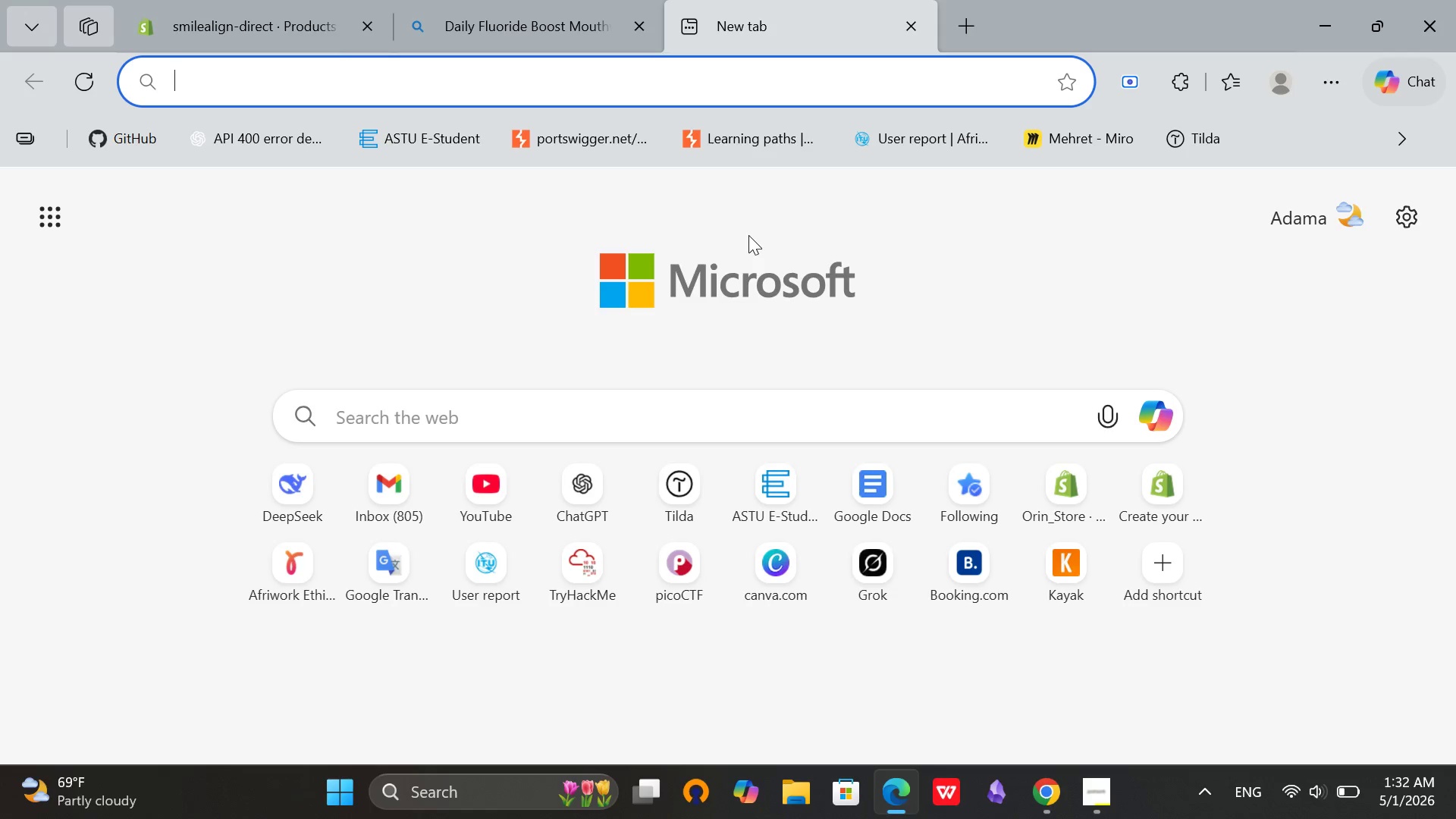 
key(Control+V)
 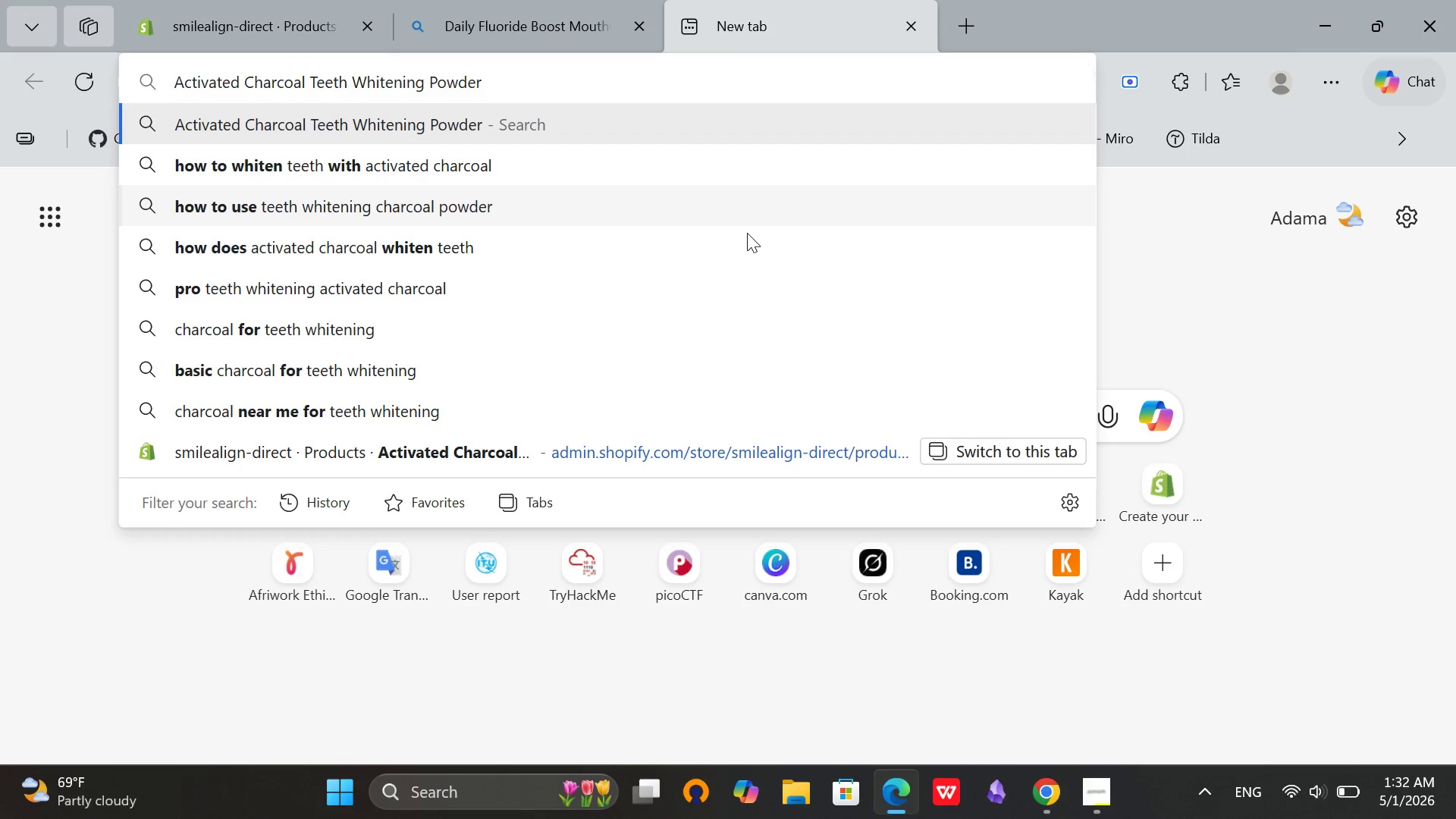 
key(Enter)
 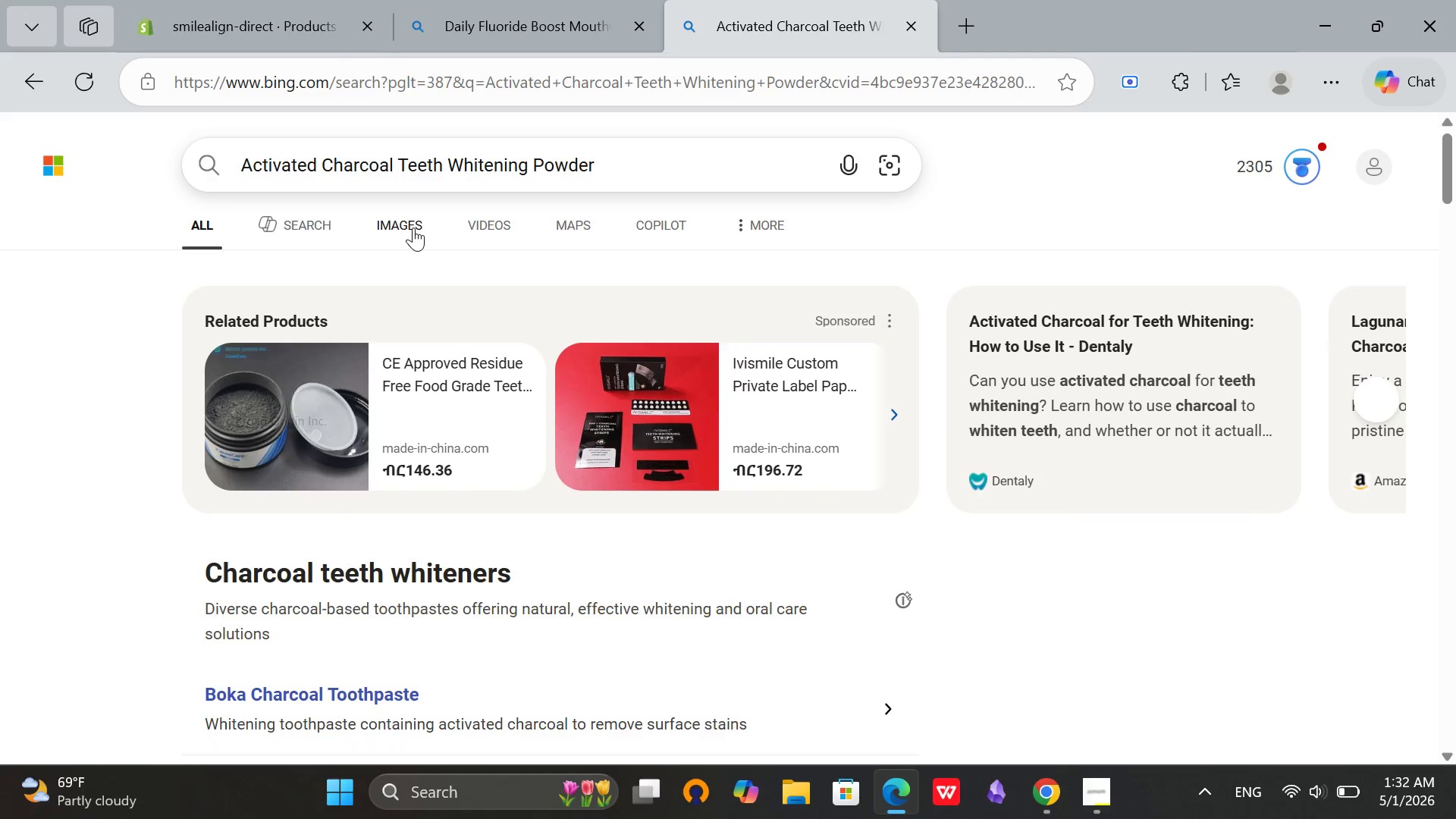 
left_click_drag(start_coordinate=[906, 17], to_coordinate=[900, 15])
 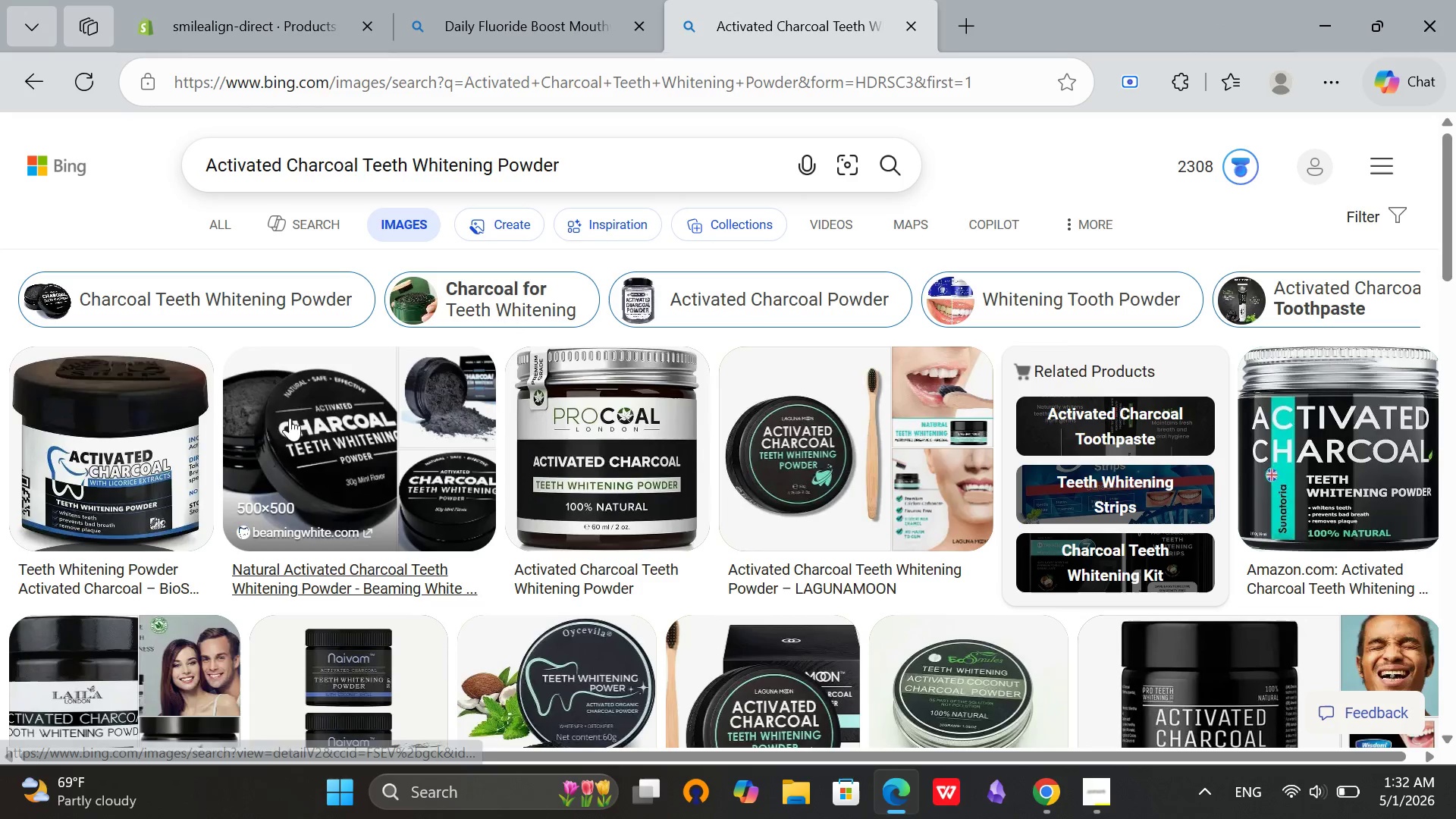 
scroll: coordinate [275, 425], scroll_direction: down, amount: 3.0
 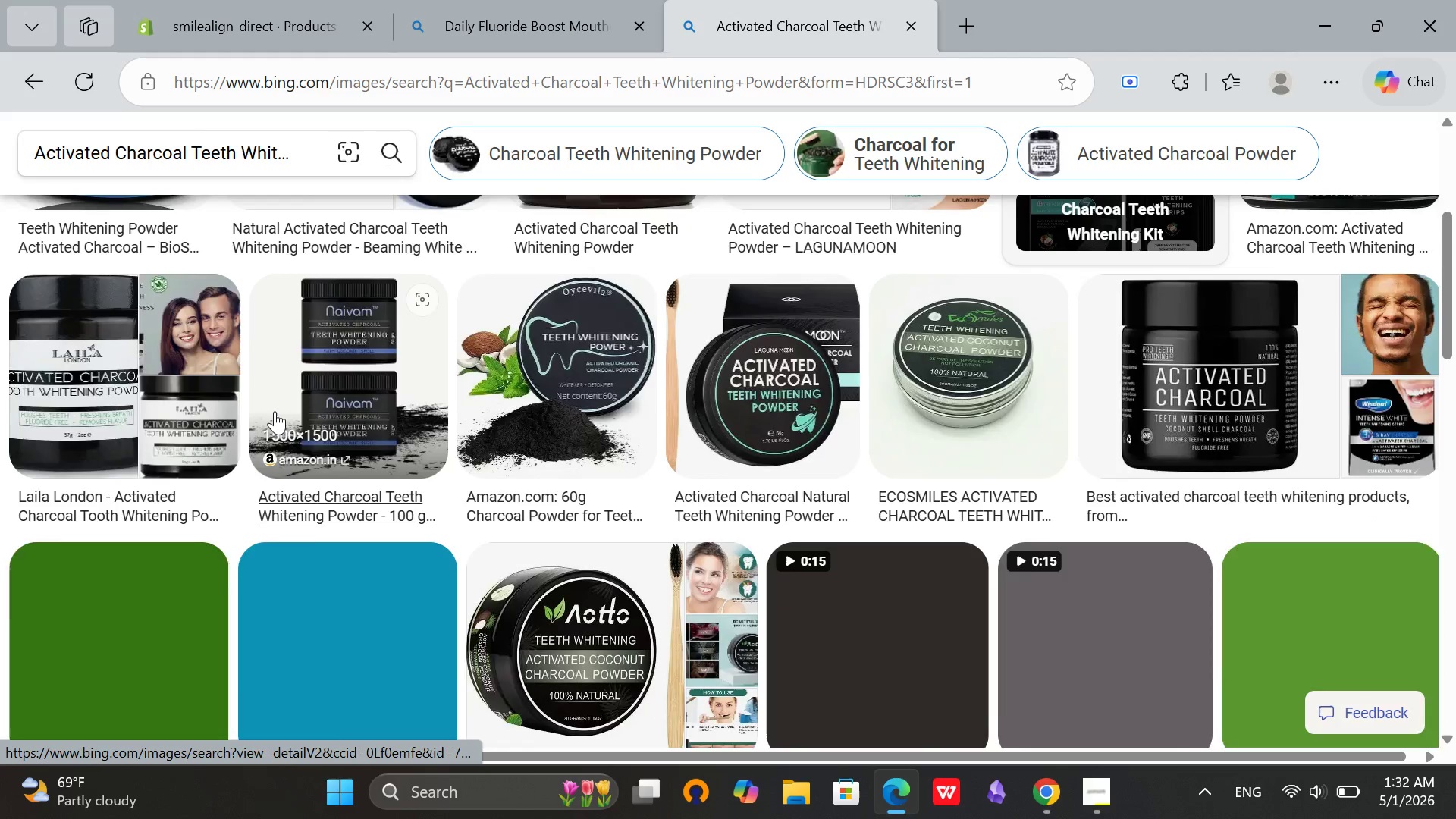 
scroll: coordinate [275, 410], scroll_direction: up, amount: 4.0
 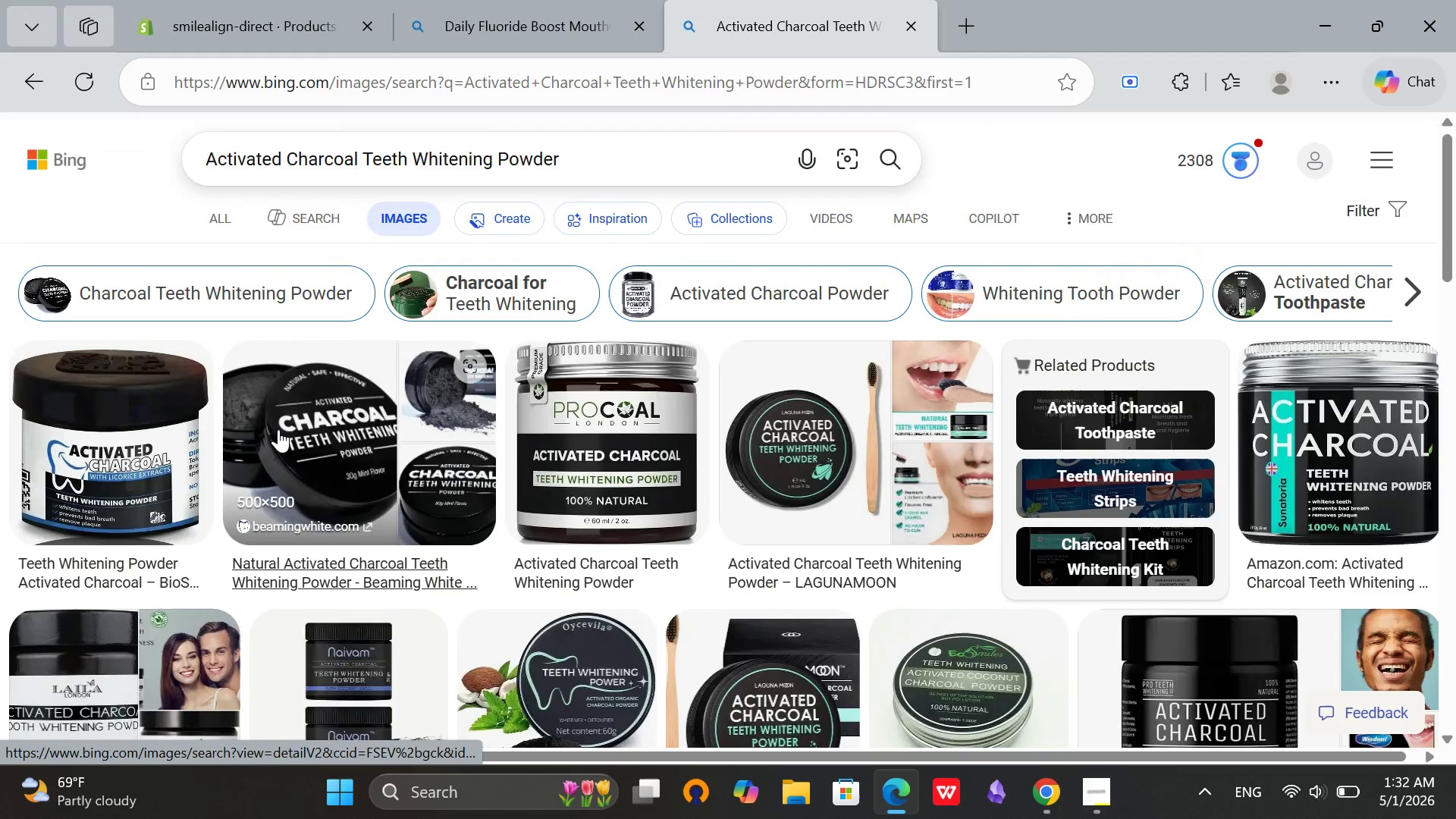 
mouse_move([281, 401])
 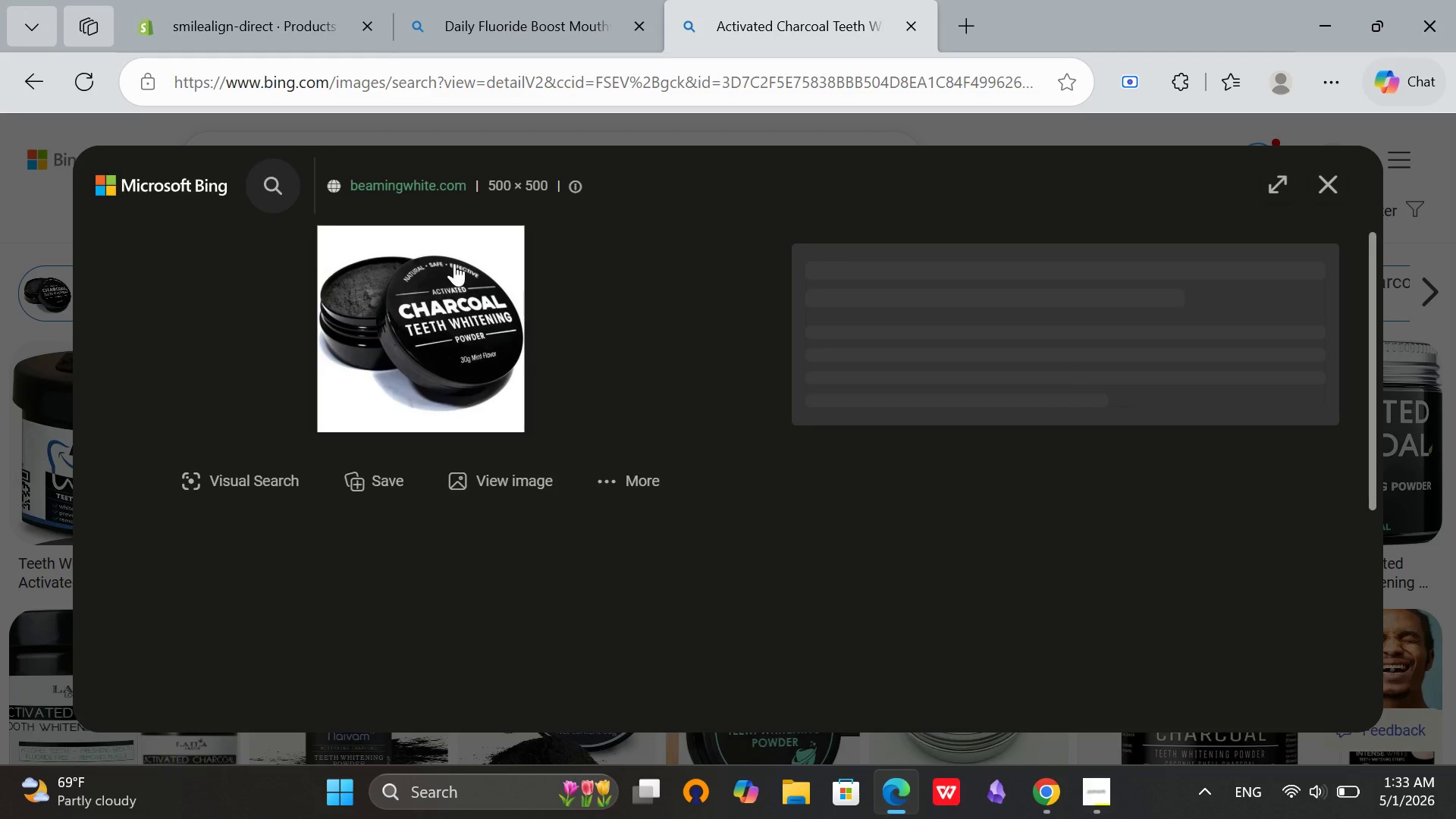 
mouse_move([435, 281])
 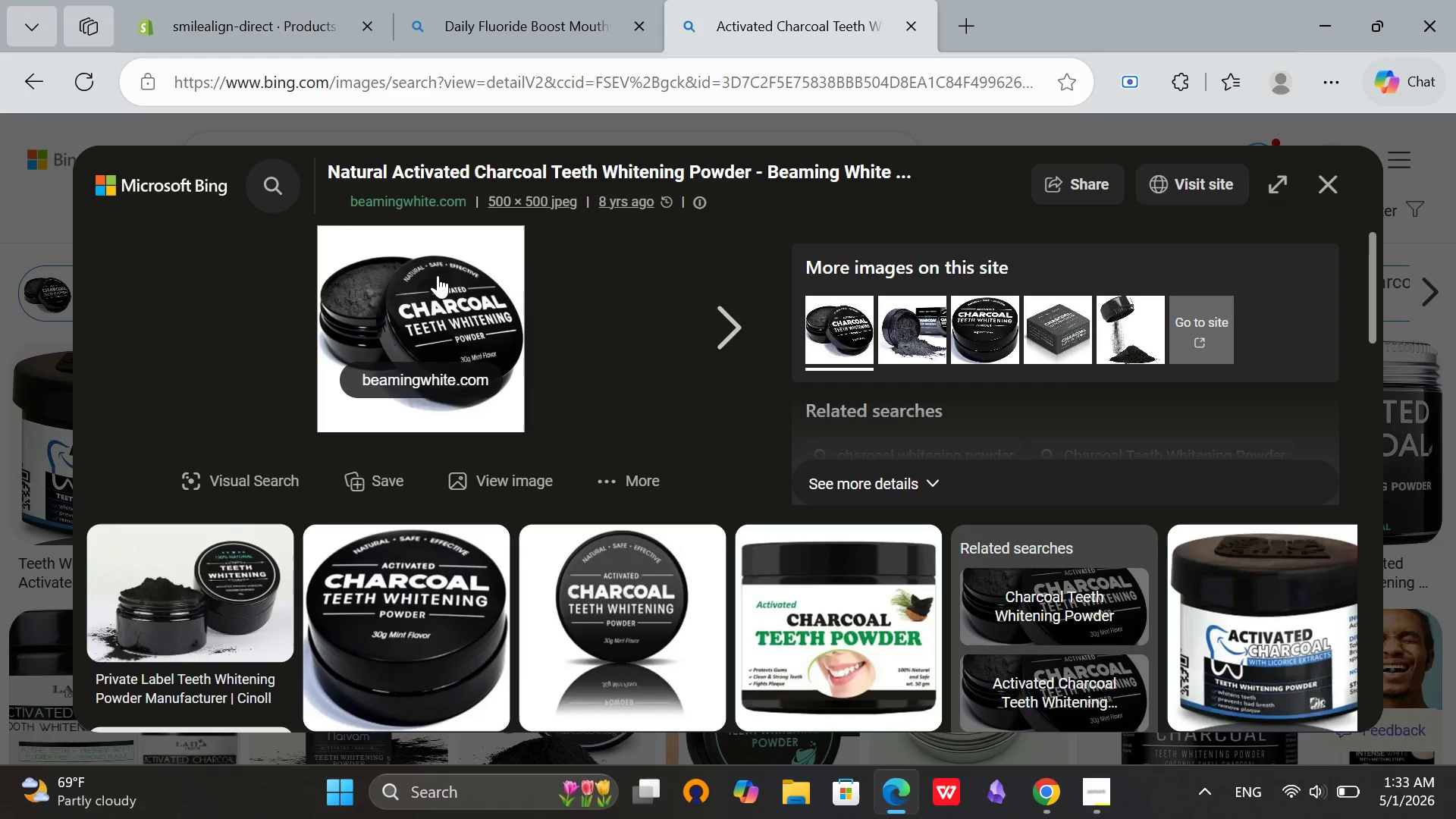 
right_click([438, 275])
 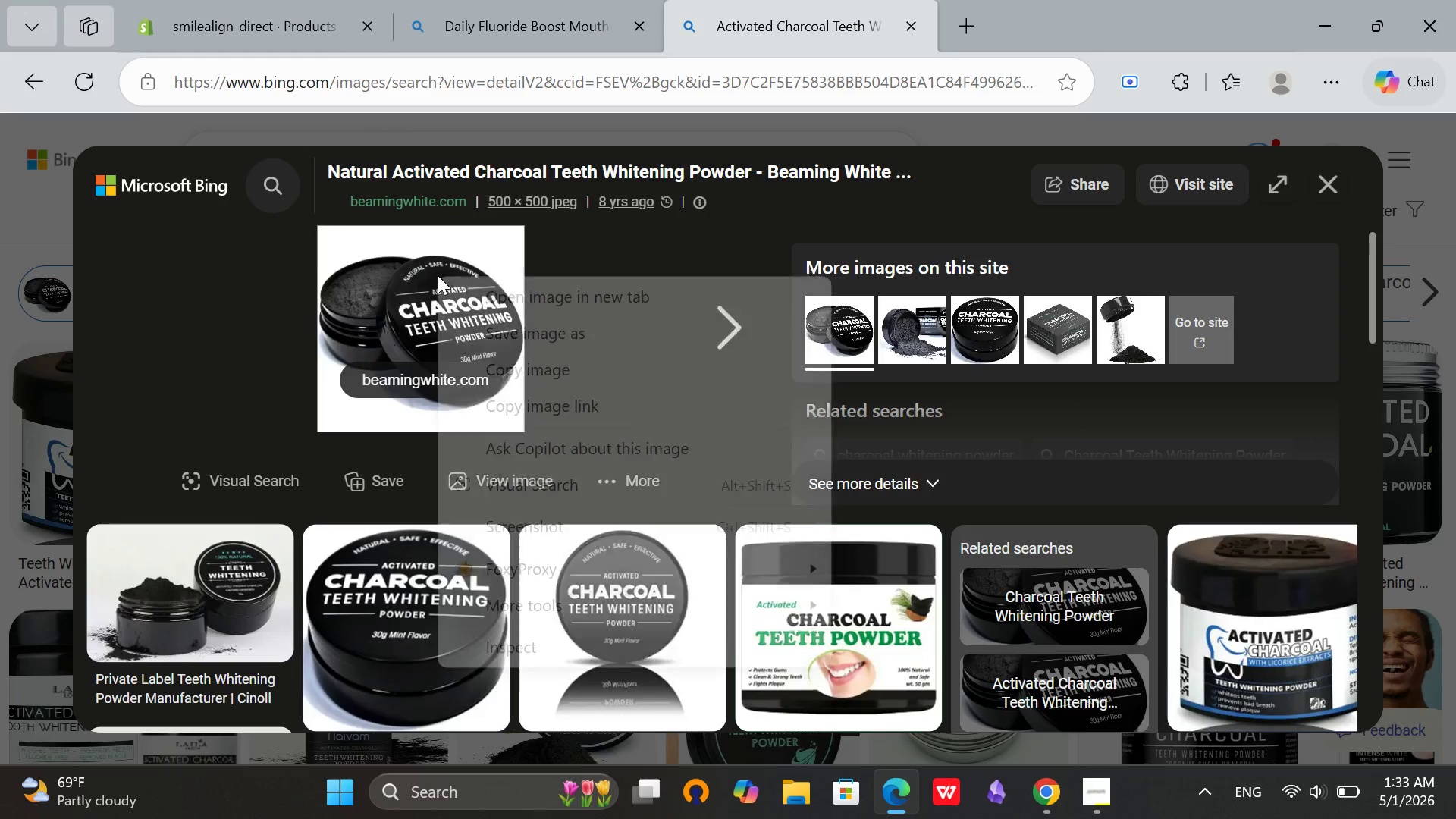 
scroll: coordinate [438, 275], scroll_direction: up, amount: 1.0
 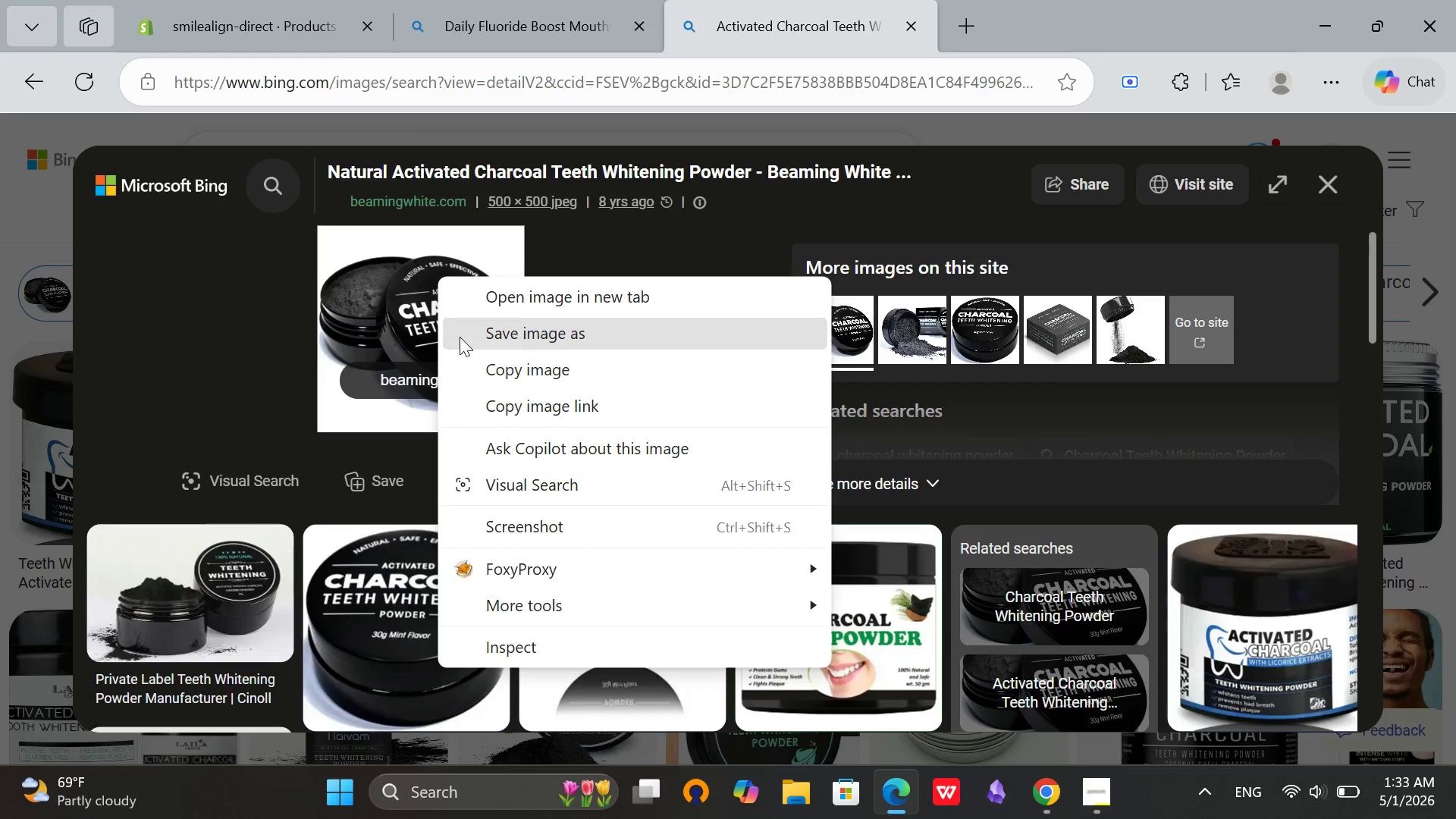 
left_click([460, 337])
 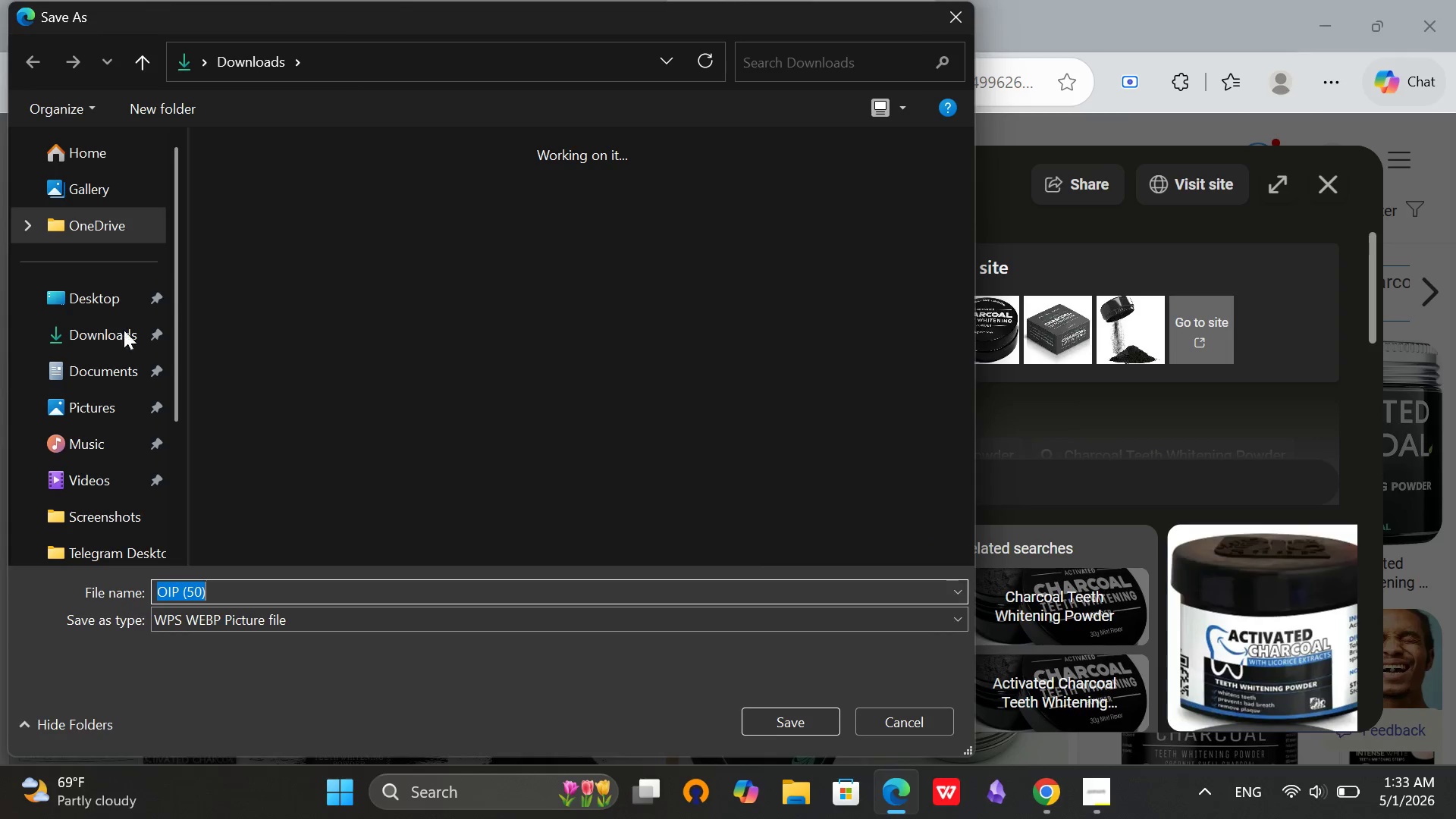 
left_click([63, 325])
 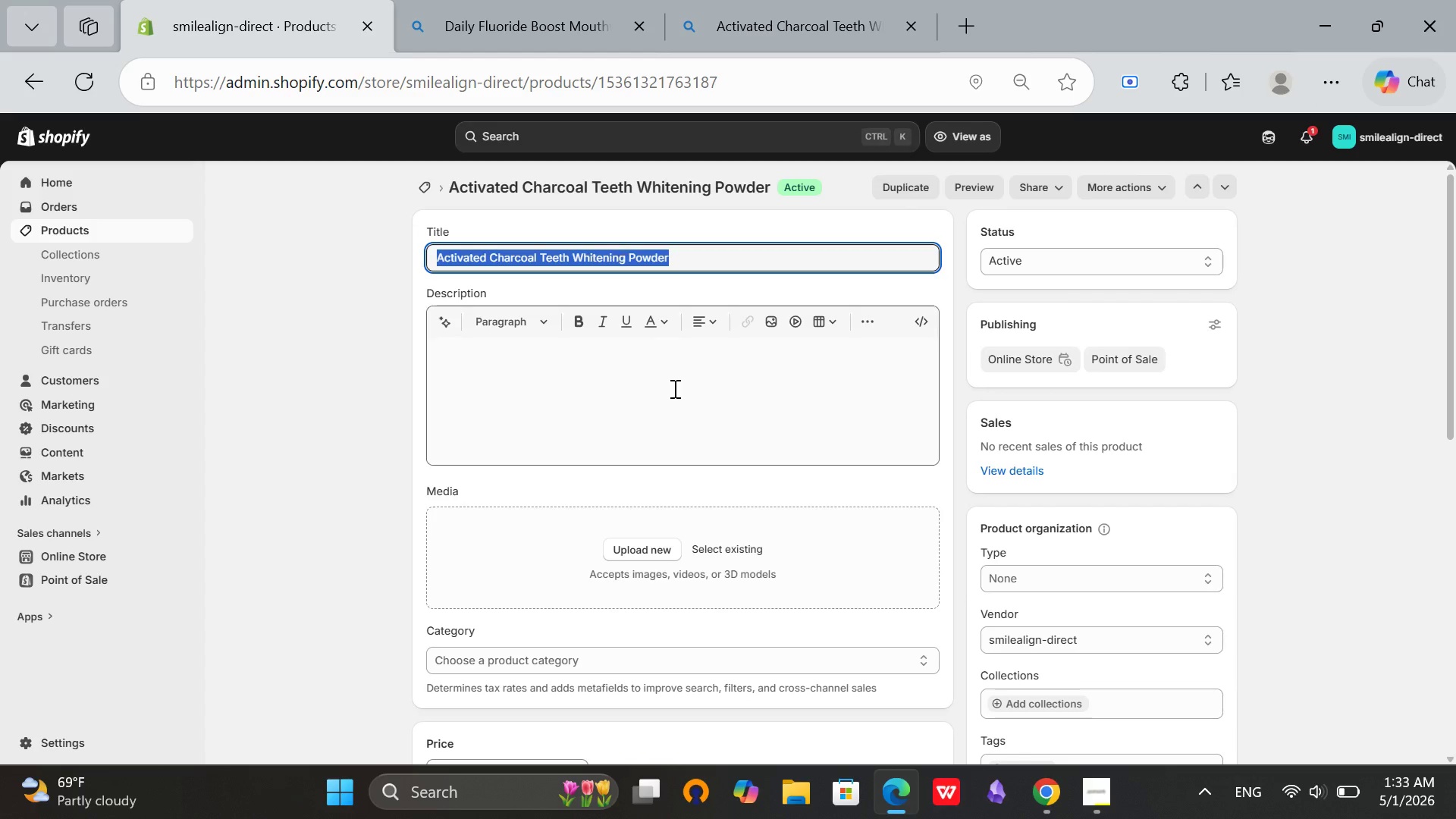 
wait(5.88)
 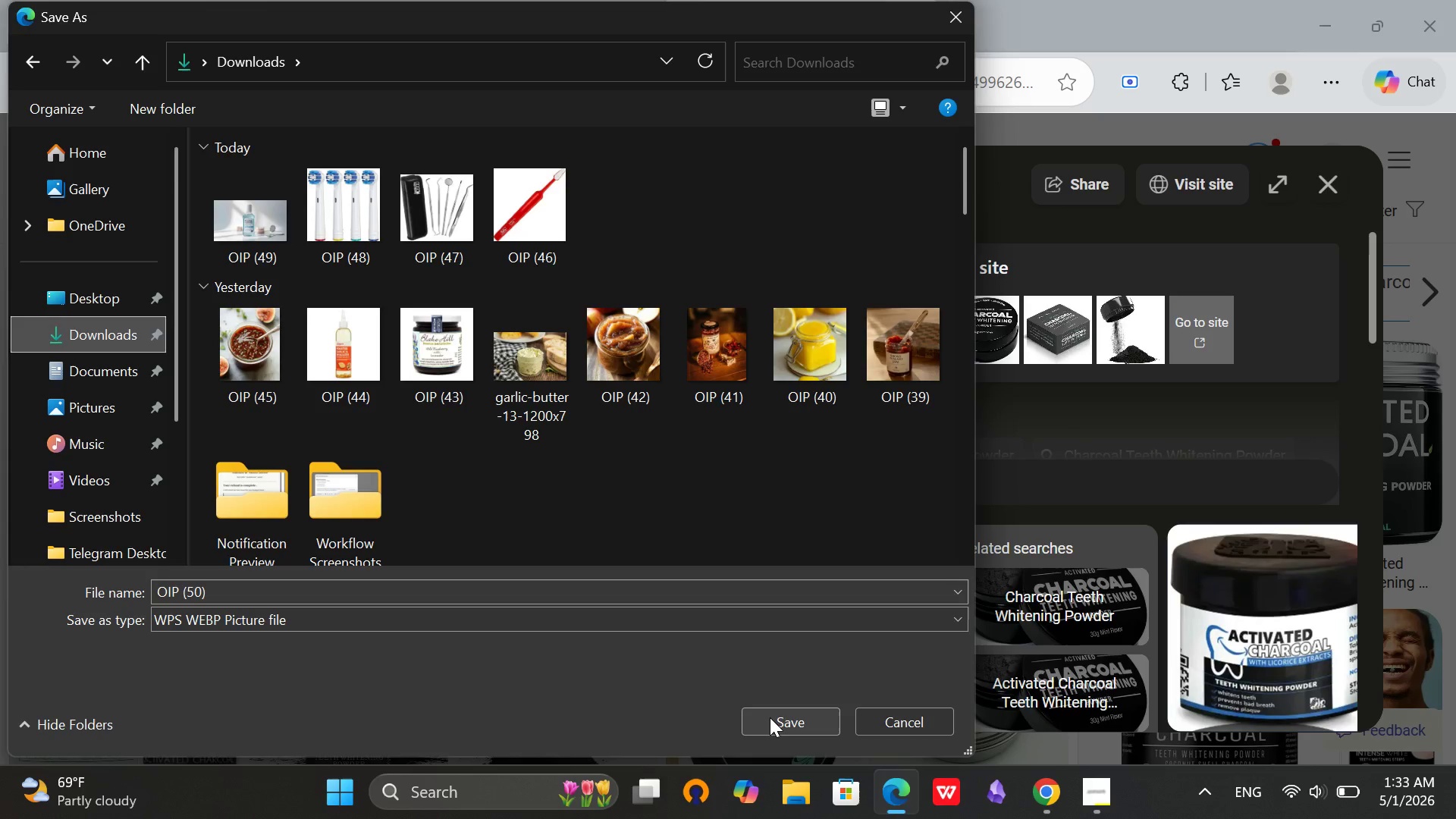 
left_click([1254, 372])
 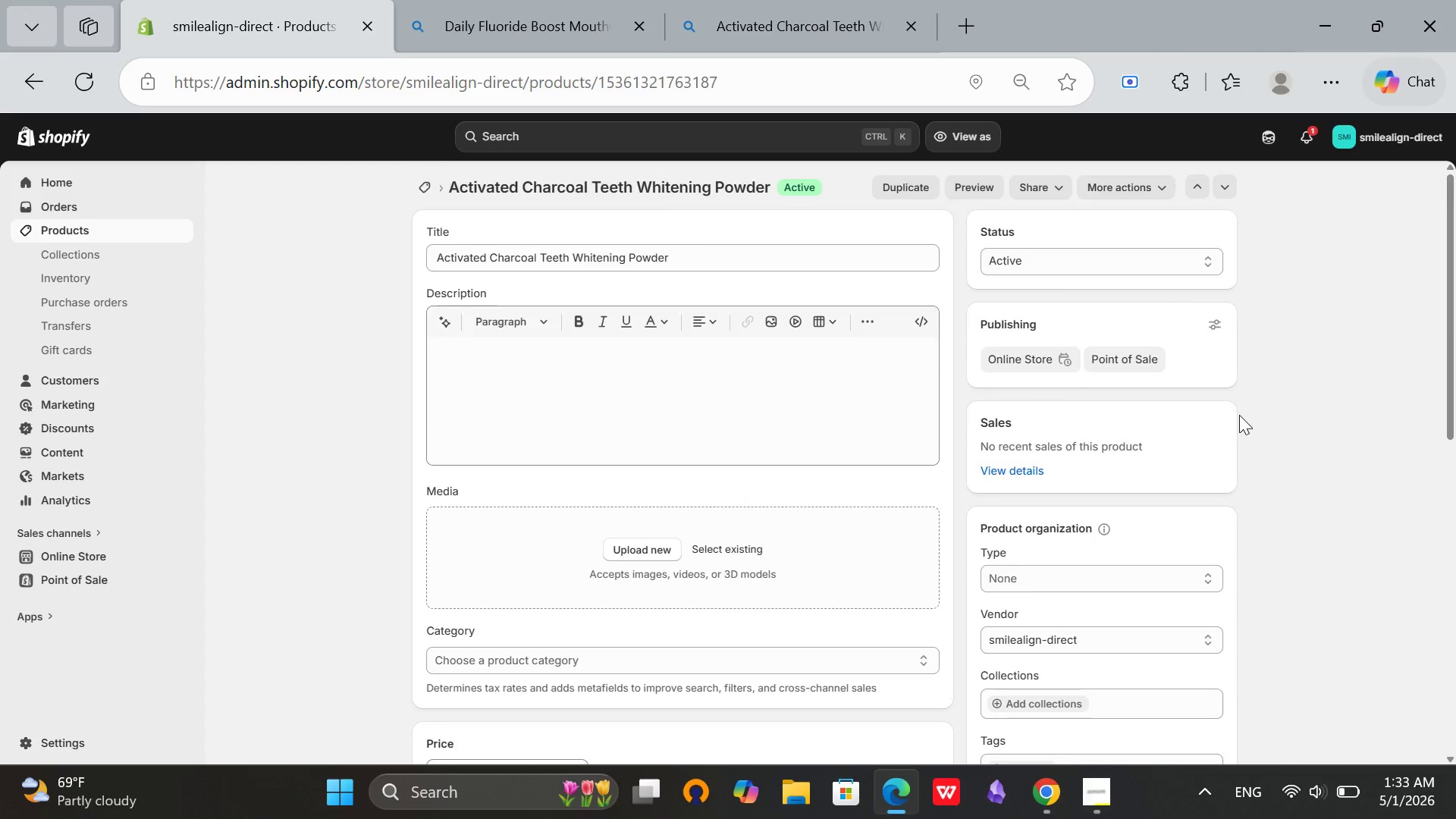 
scroll: coordinate [1238, 406], scroll_direction: down, amount: 12.0
 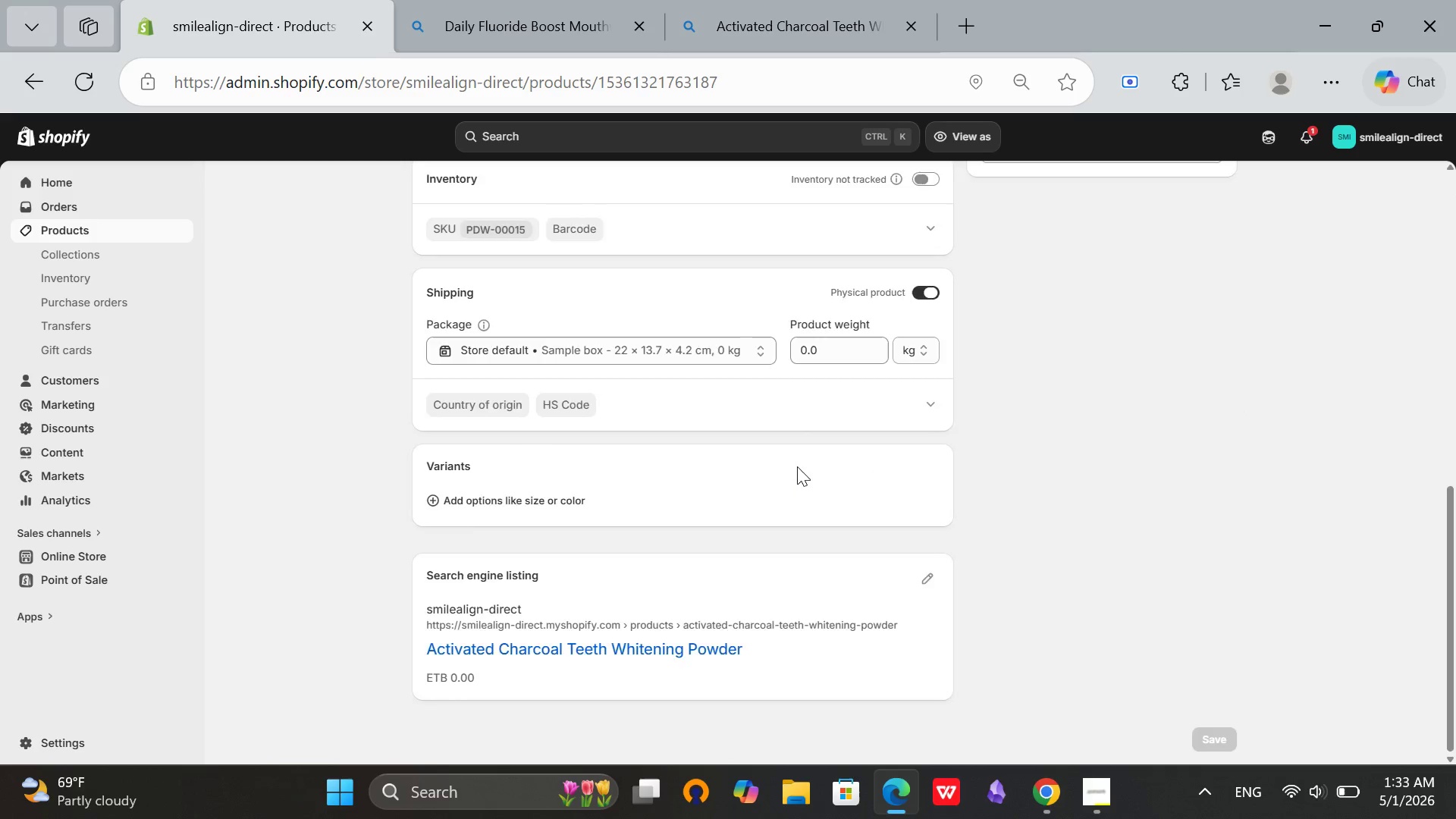 
scroll: coordinate [794, 455], scroll_direction: up, amount: 7.0
 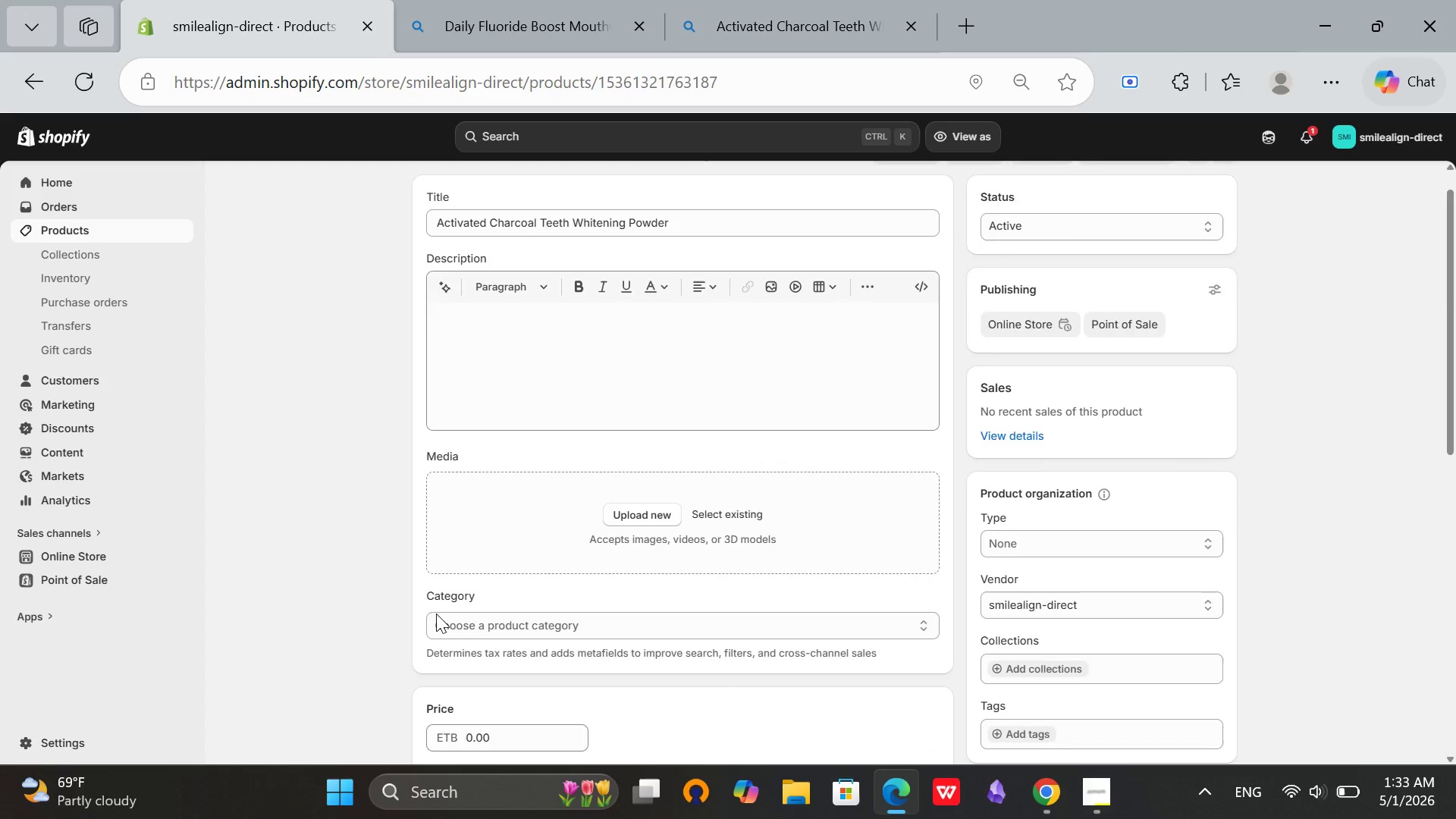 
scroll: coordinate [436, 613], scroll_direction: down, amount: 3.0
 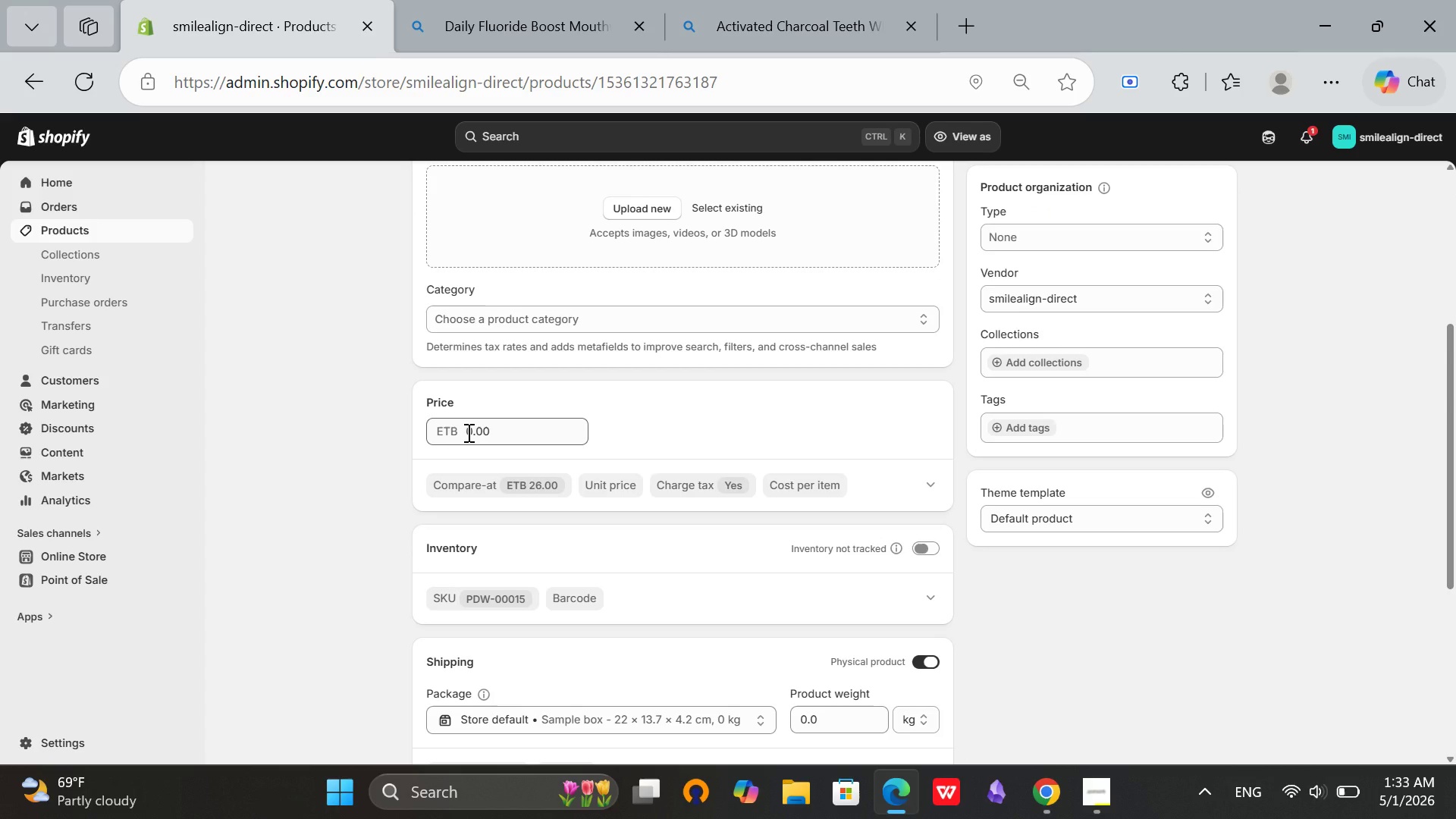 
left_click([467, 432])
 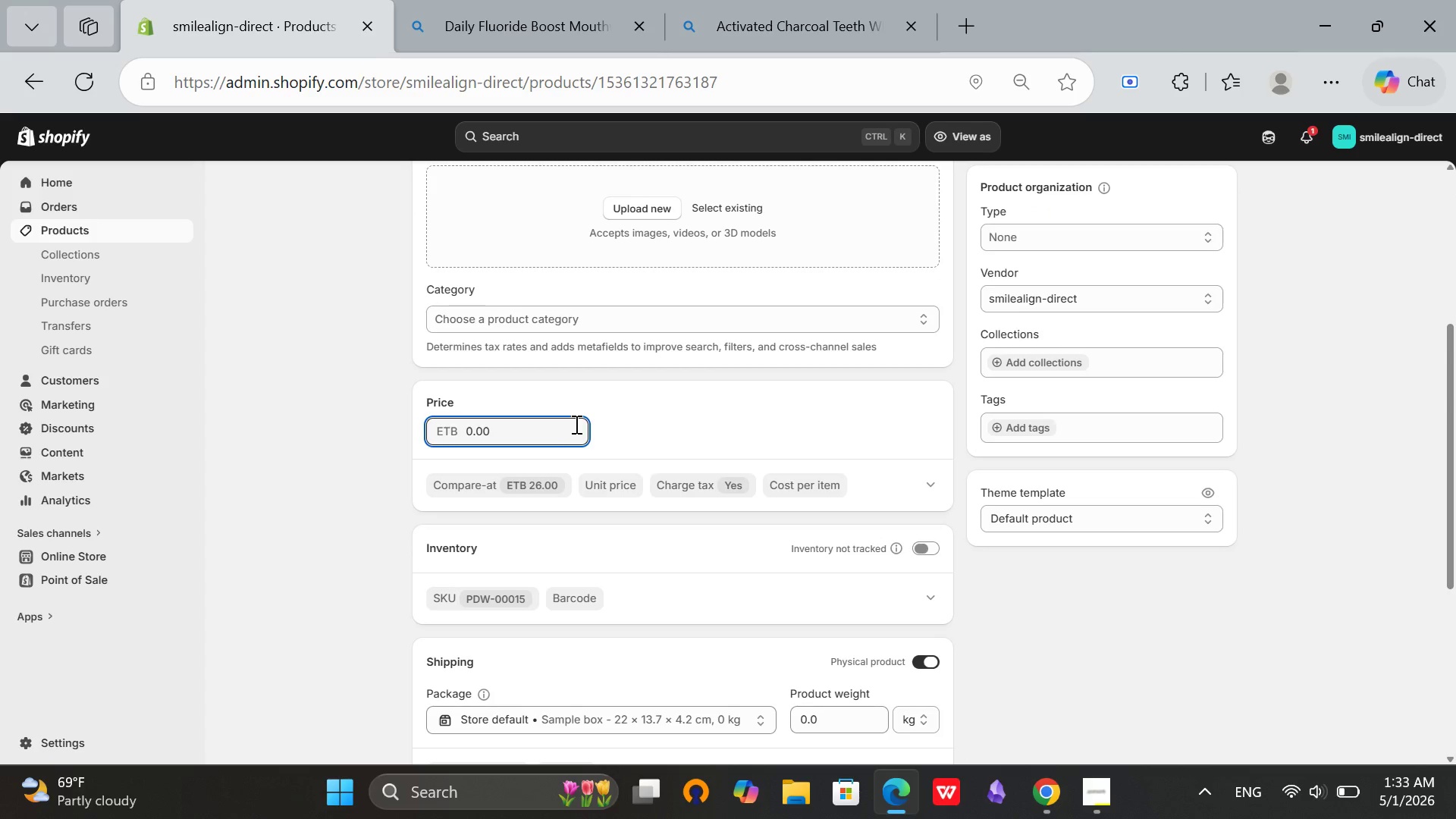 
key(2)
 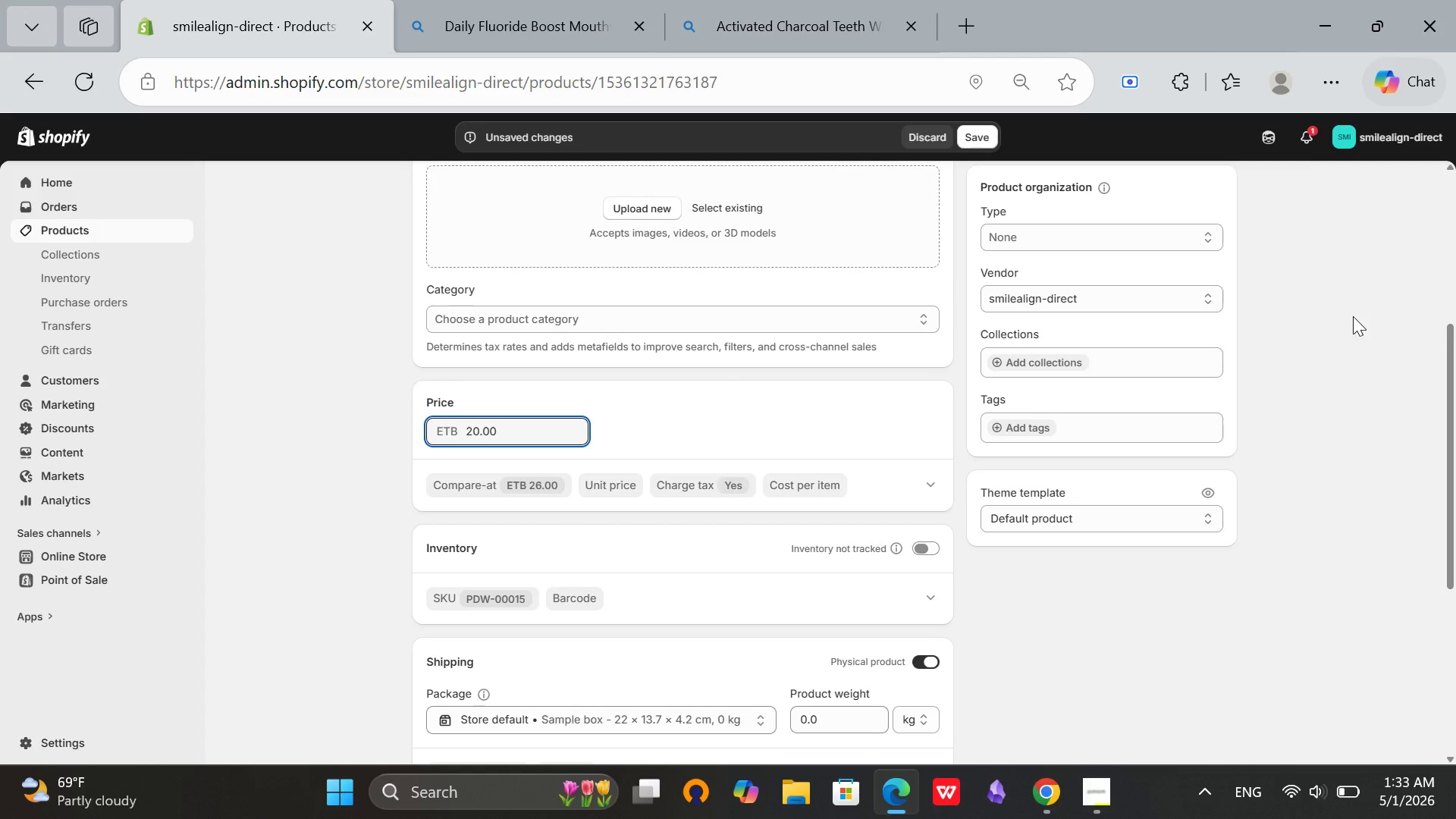 
left_click([1355, 318])
 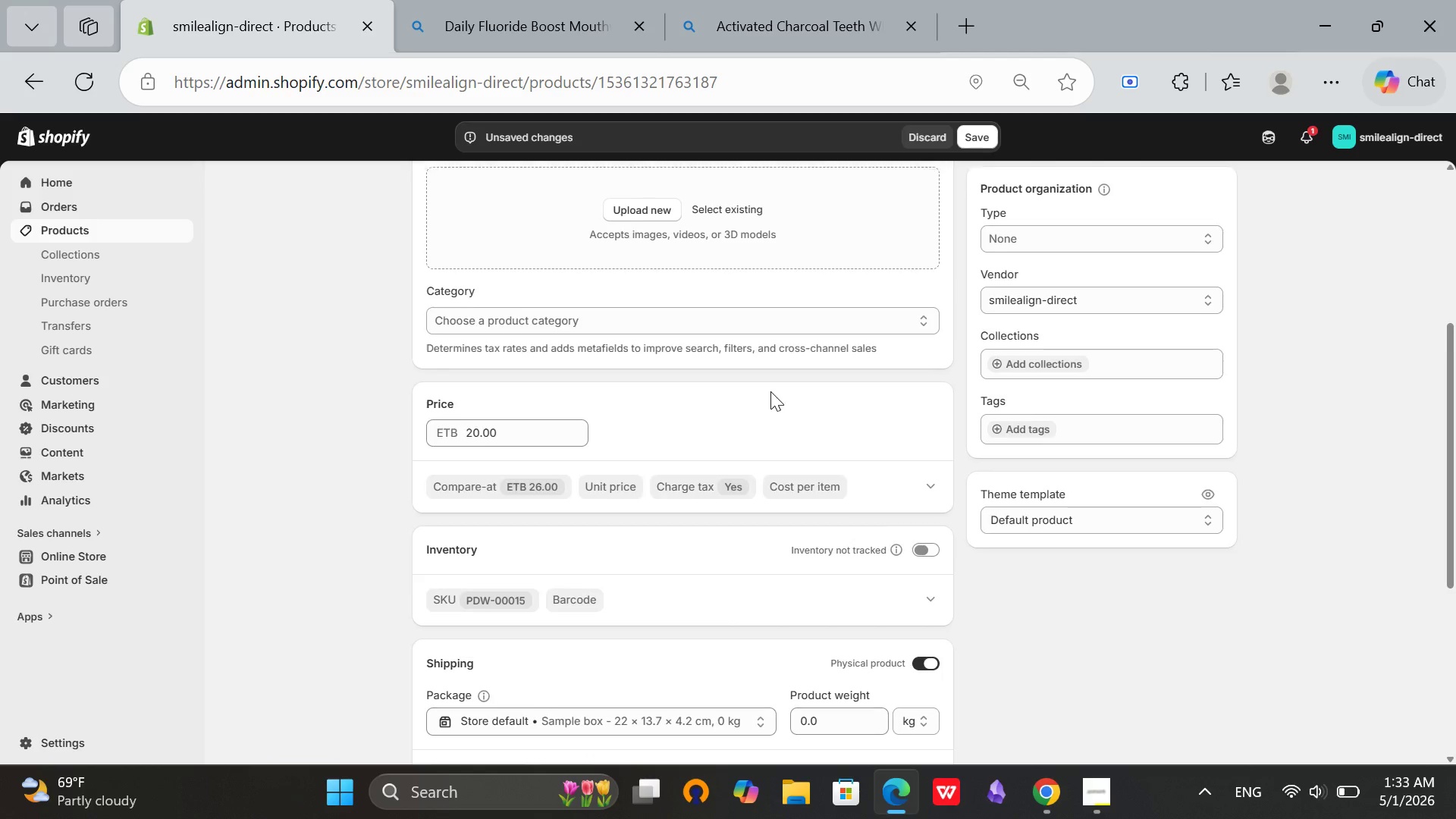 
scroll: coordinate [770, 391], scroll_direction: up, amount: 3.0
 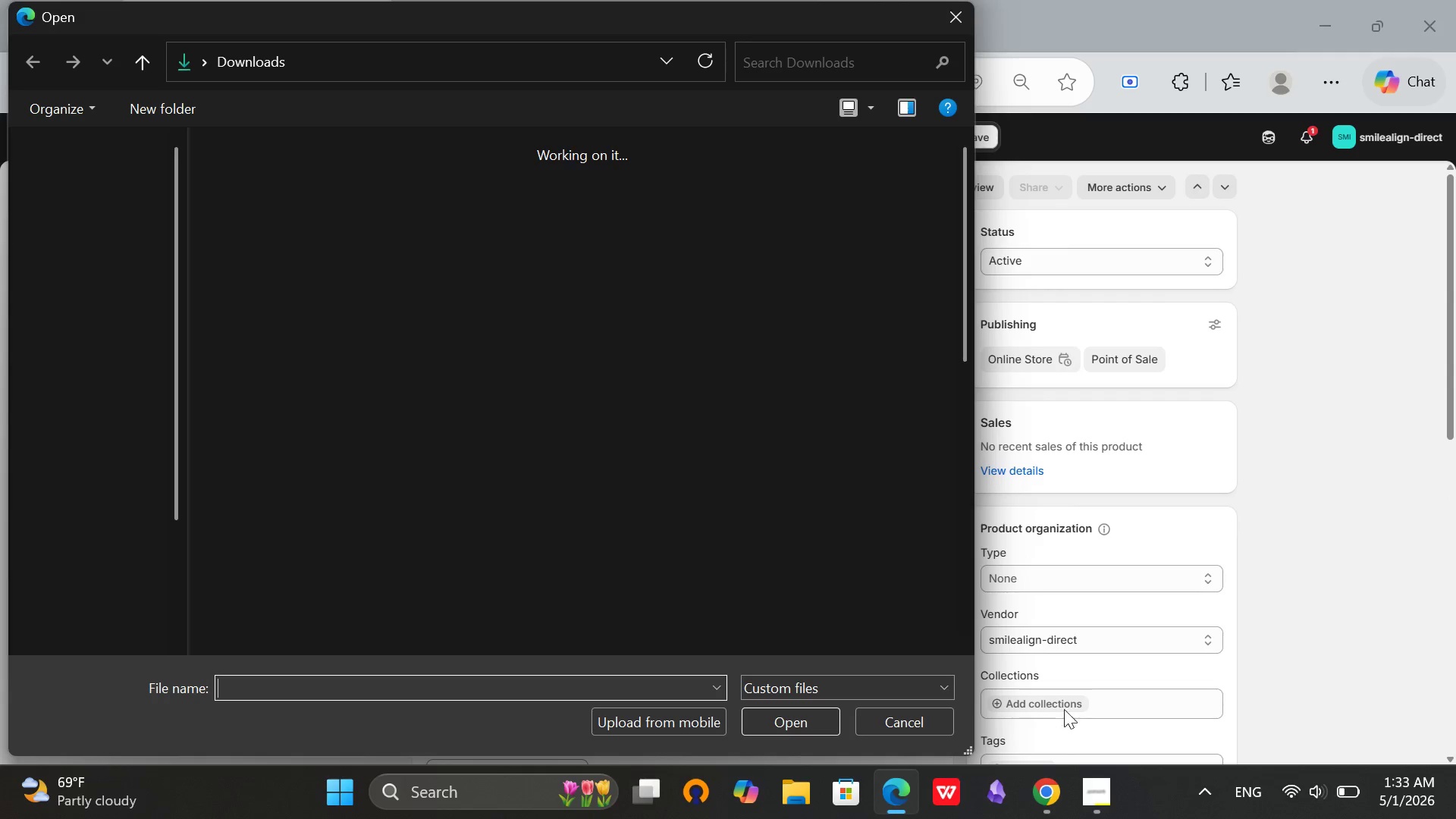 
left_click([1036, 797])
 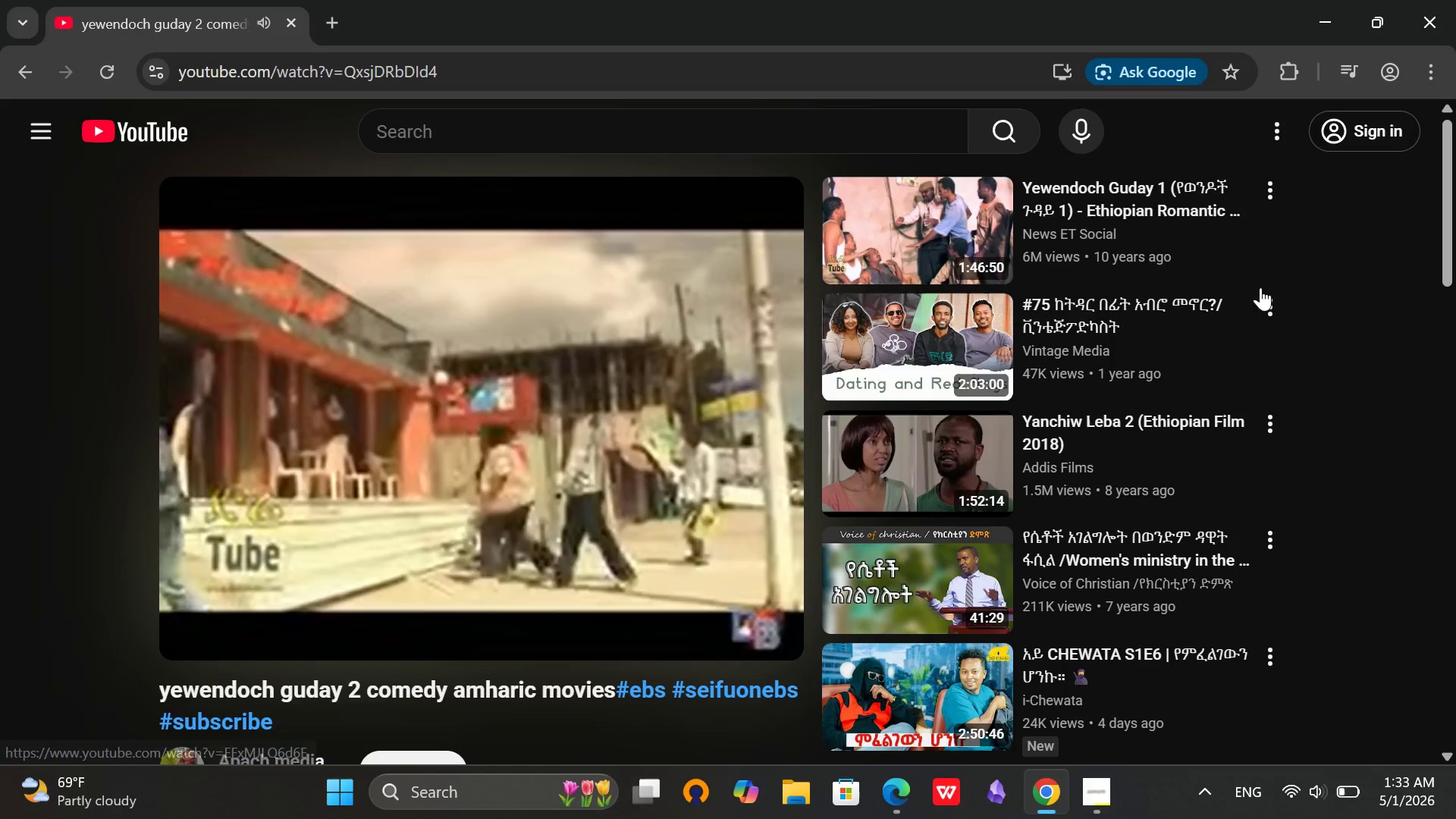 
scroll: coordinate [1455, 340], scroll_direction: down, amount: 2.0
 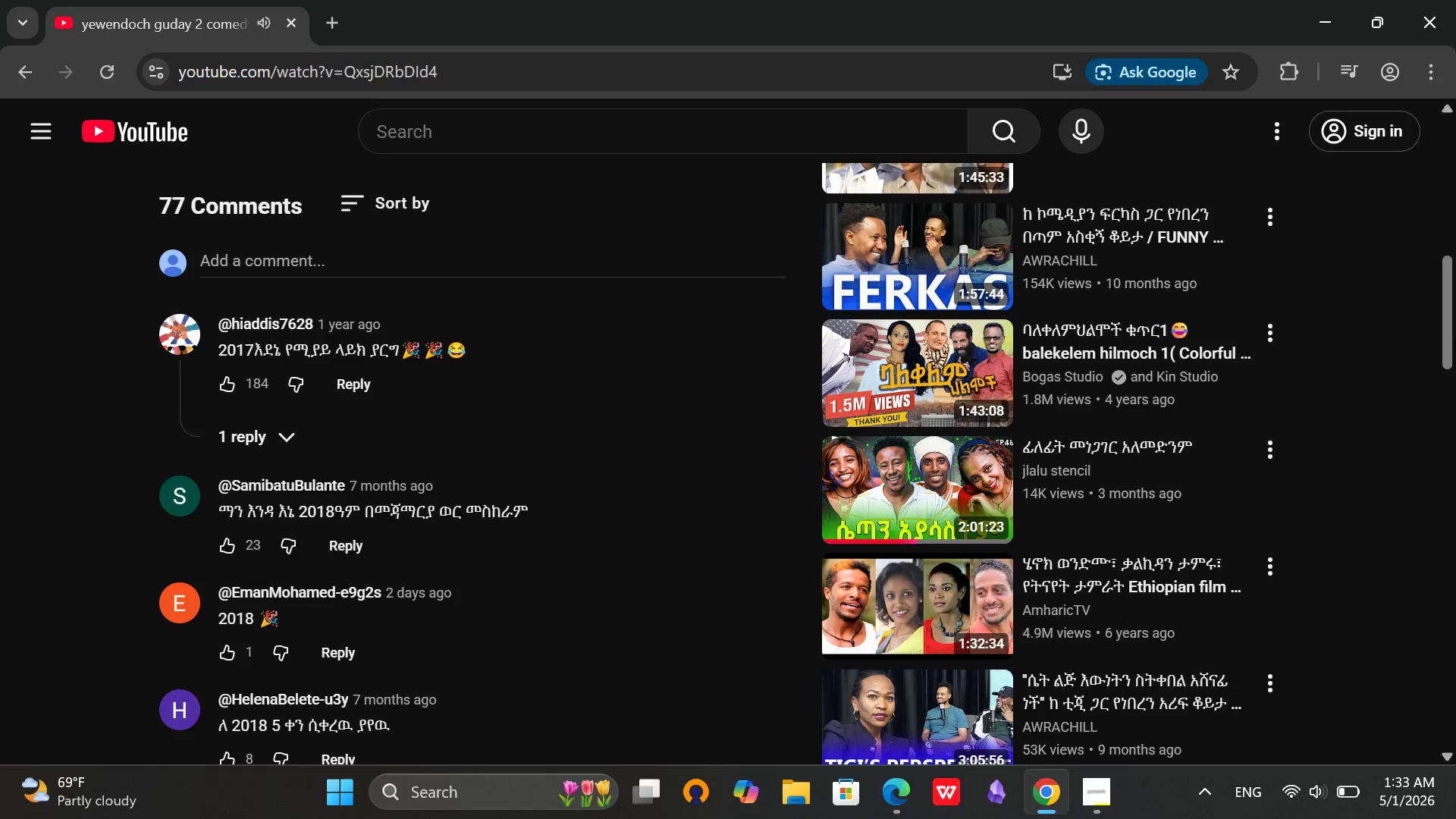 
left_click([921, 268])
 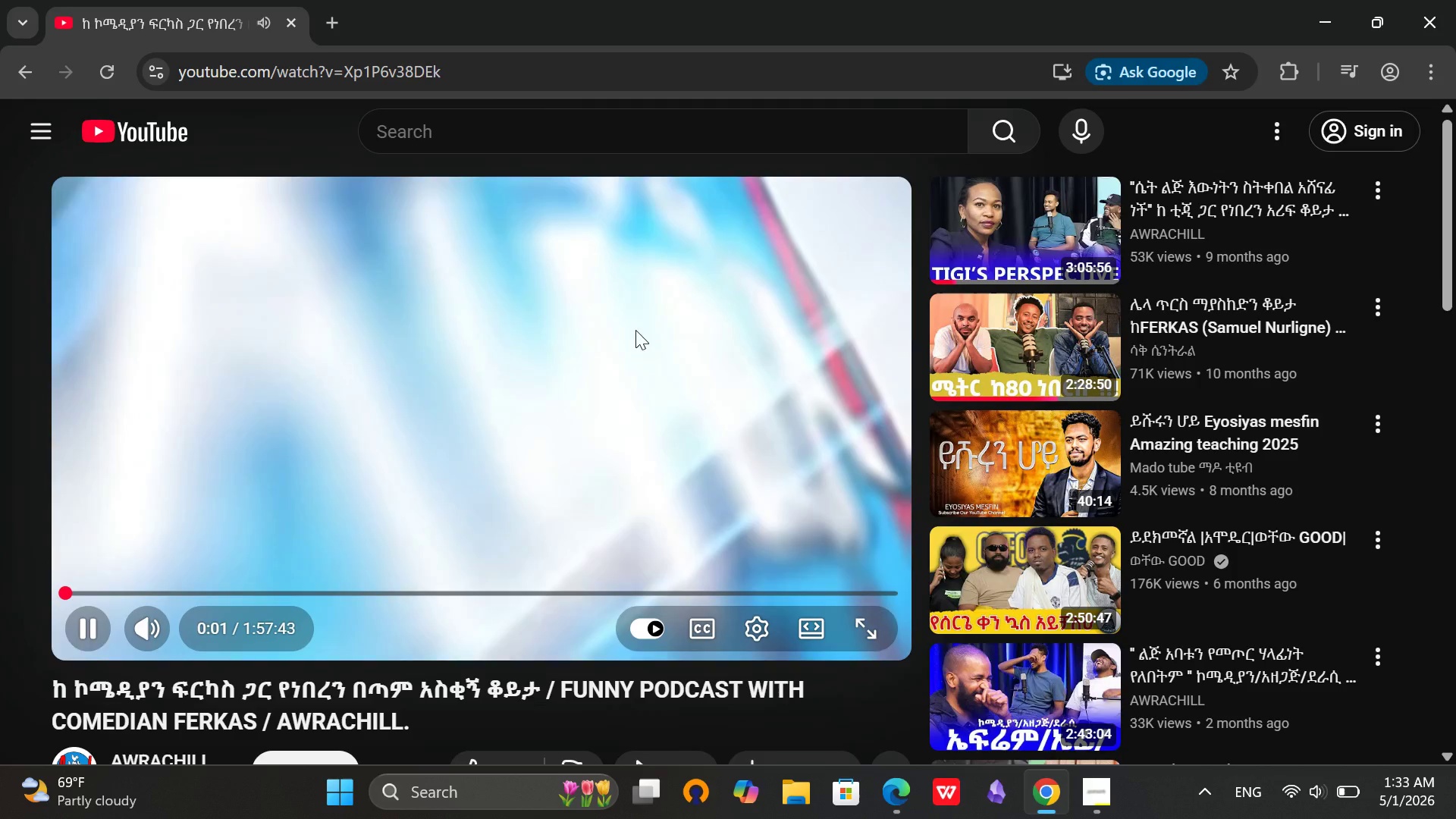 
left_click([968, 231])
 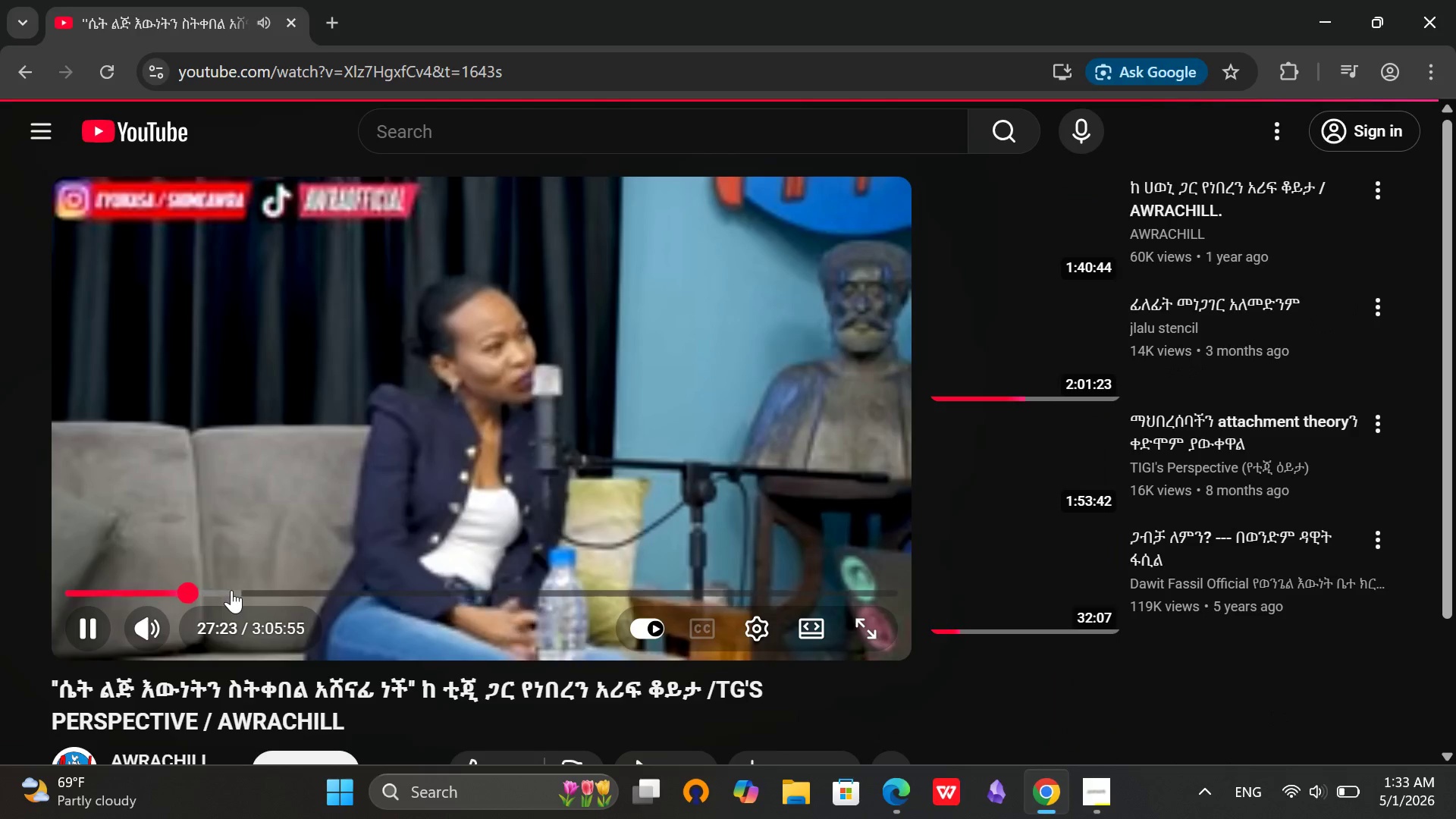 
left_click([249, 592])
 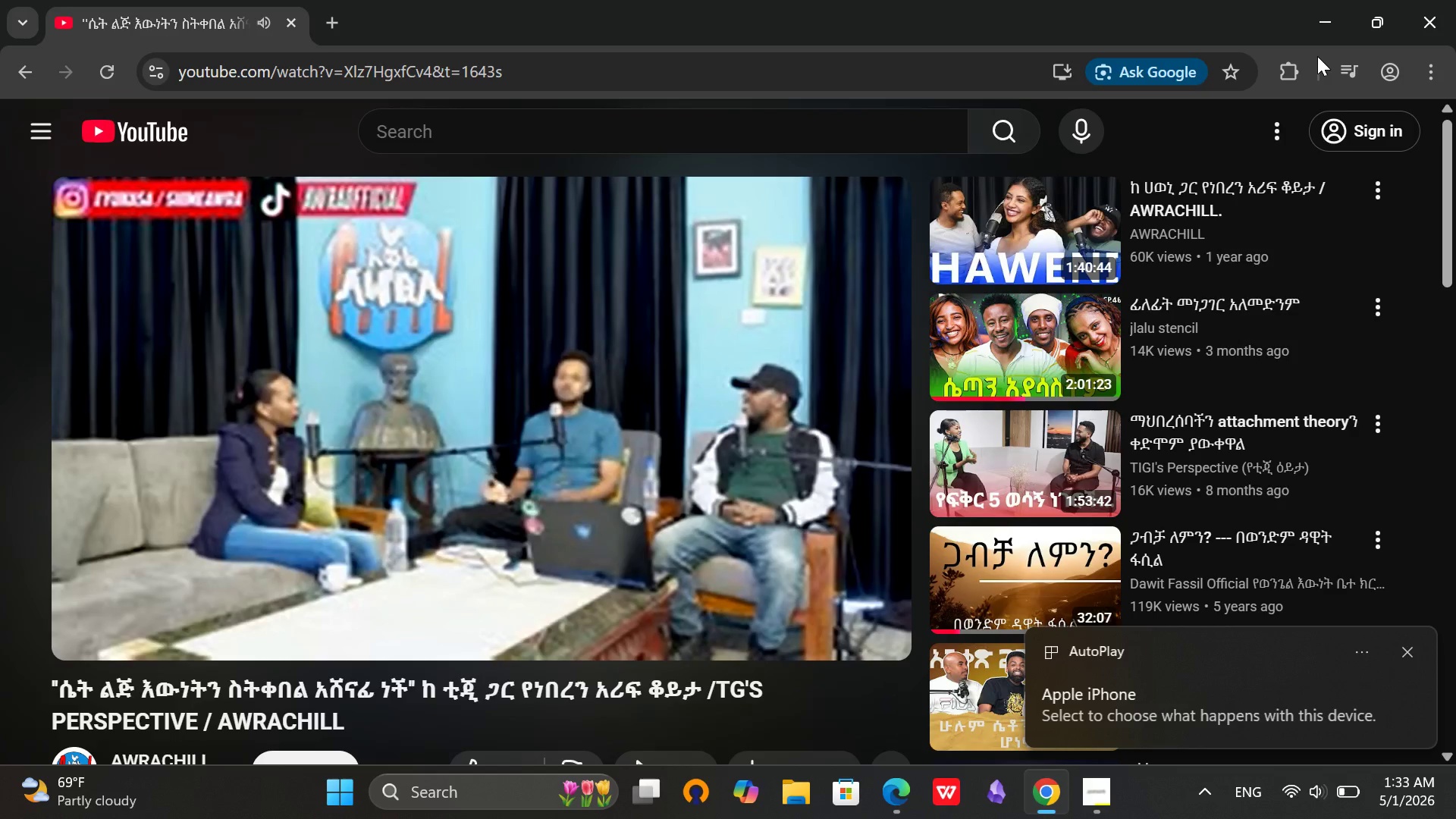 
left_click([1340, 27])
 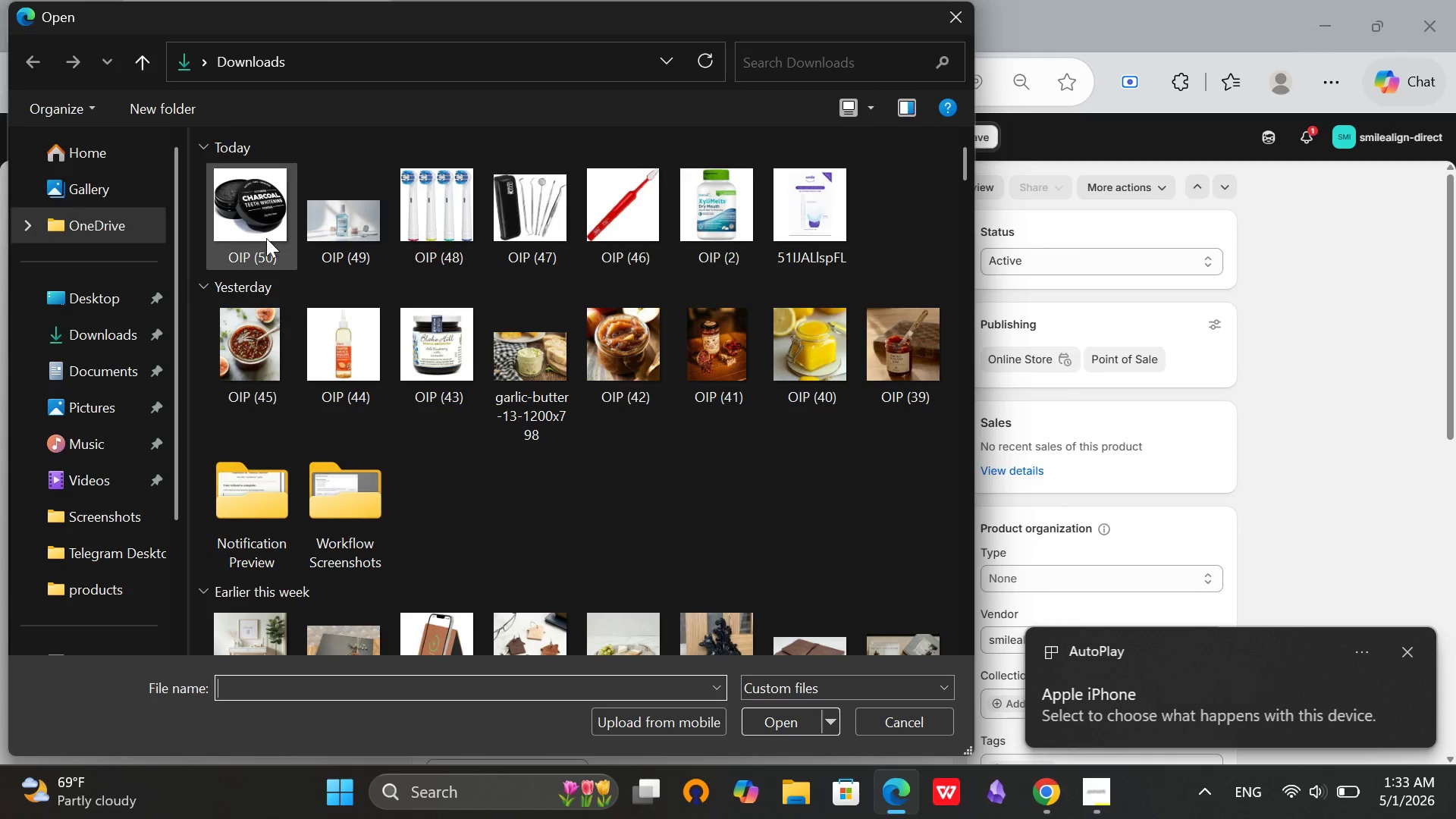 
left_click([243, 209])
 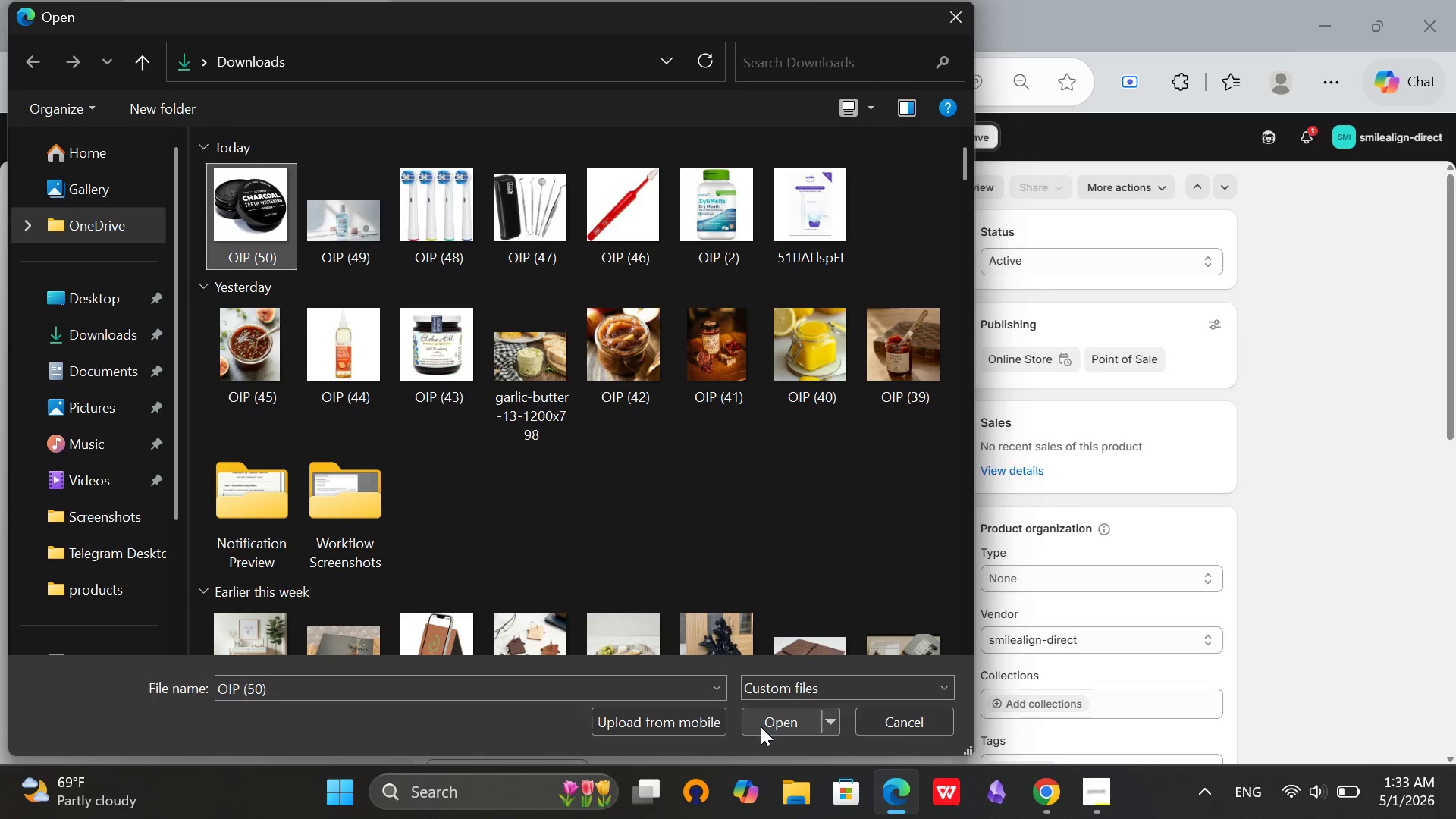 
left_click([761, 727])
 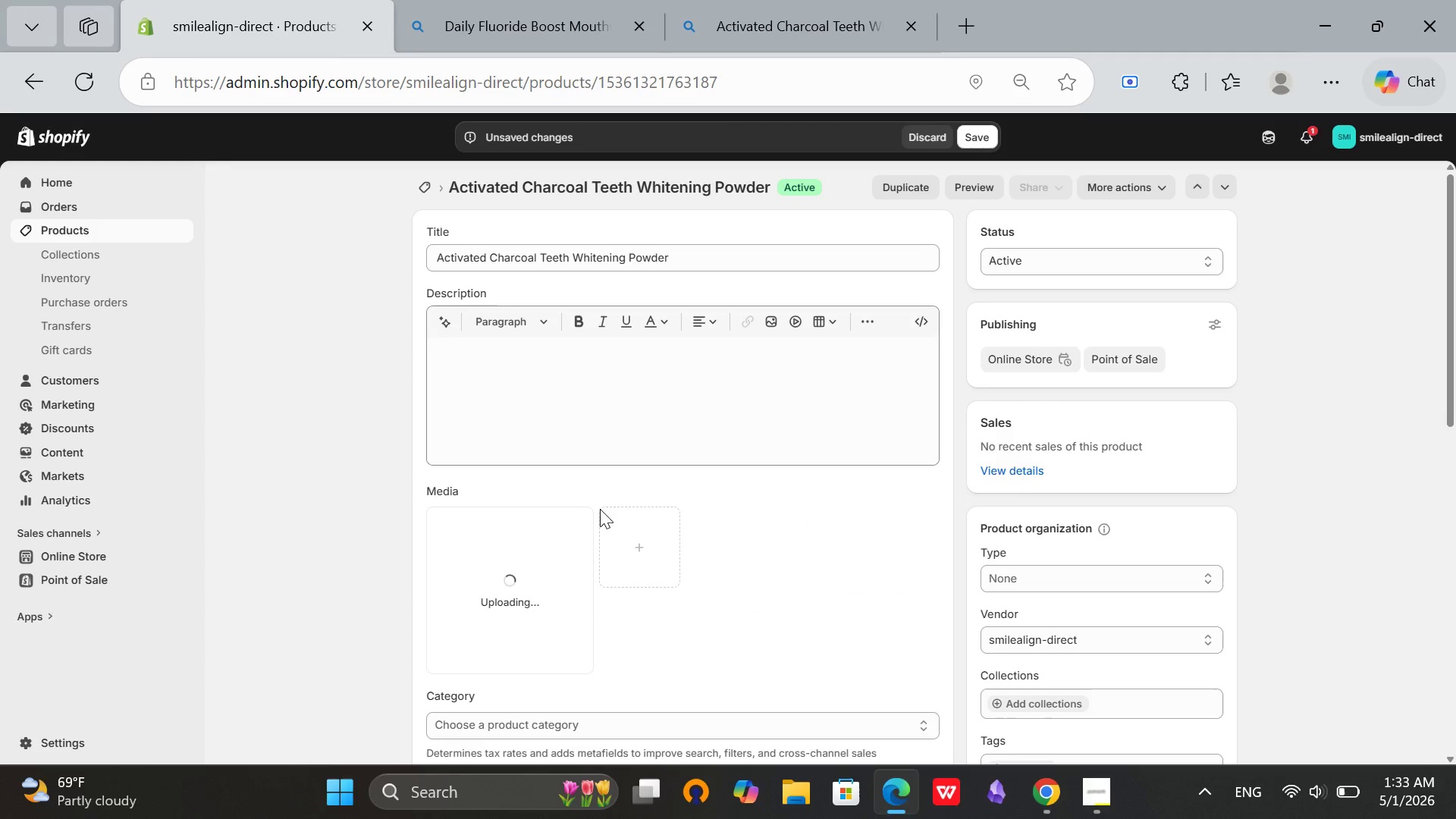 
scroll: coordinate [642, 457], scroll_direction: down, amount: 1.0
 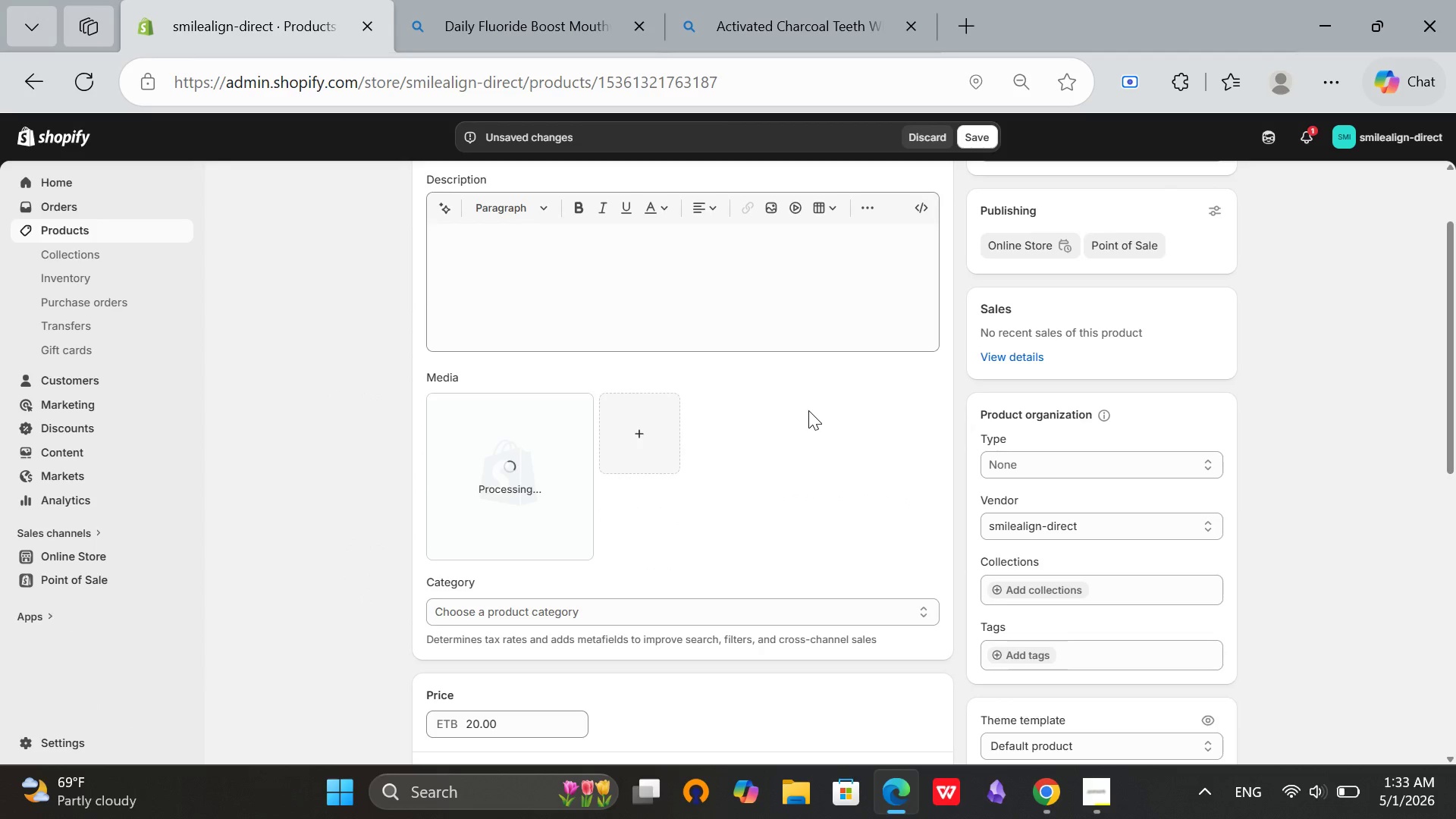 
scroll: coordinate [833, 274], scroll_direction: up, amount: 3.0
 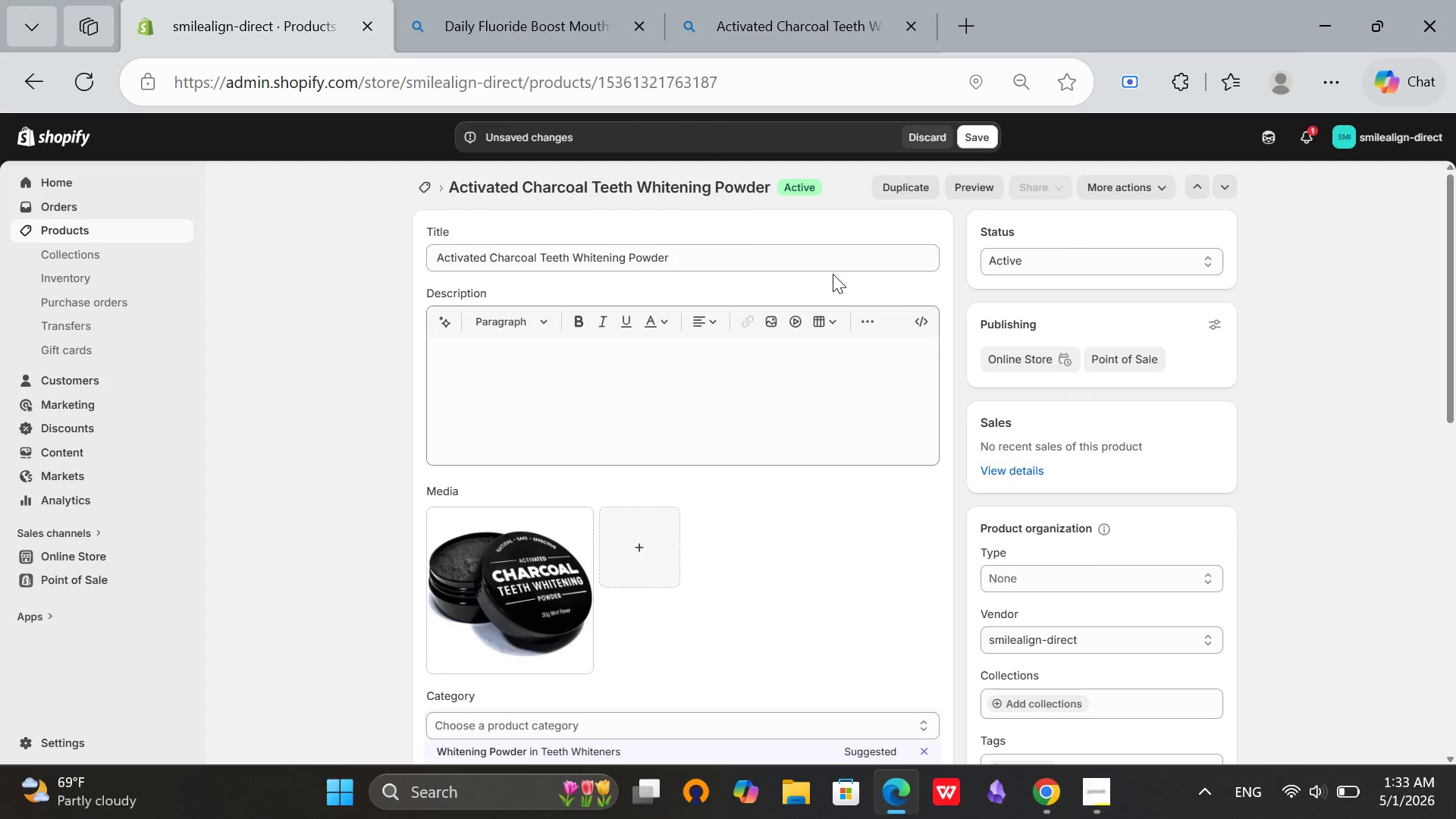 
wait(5.46)
 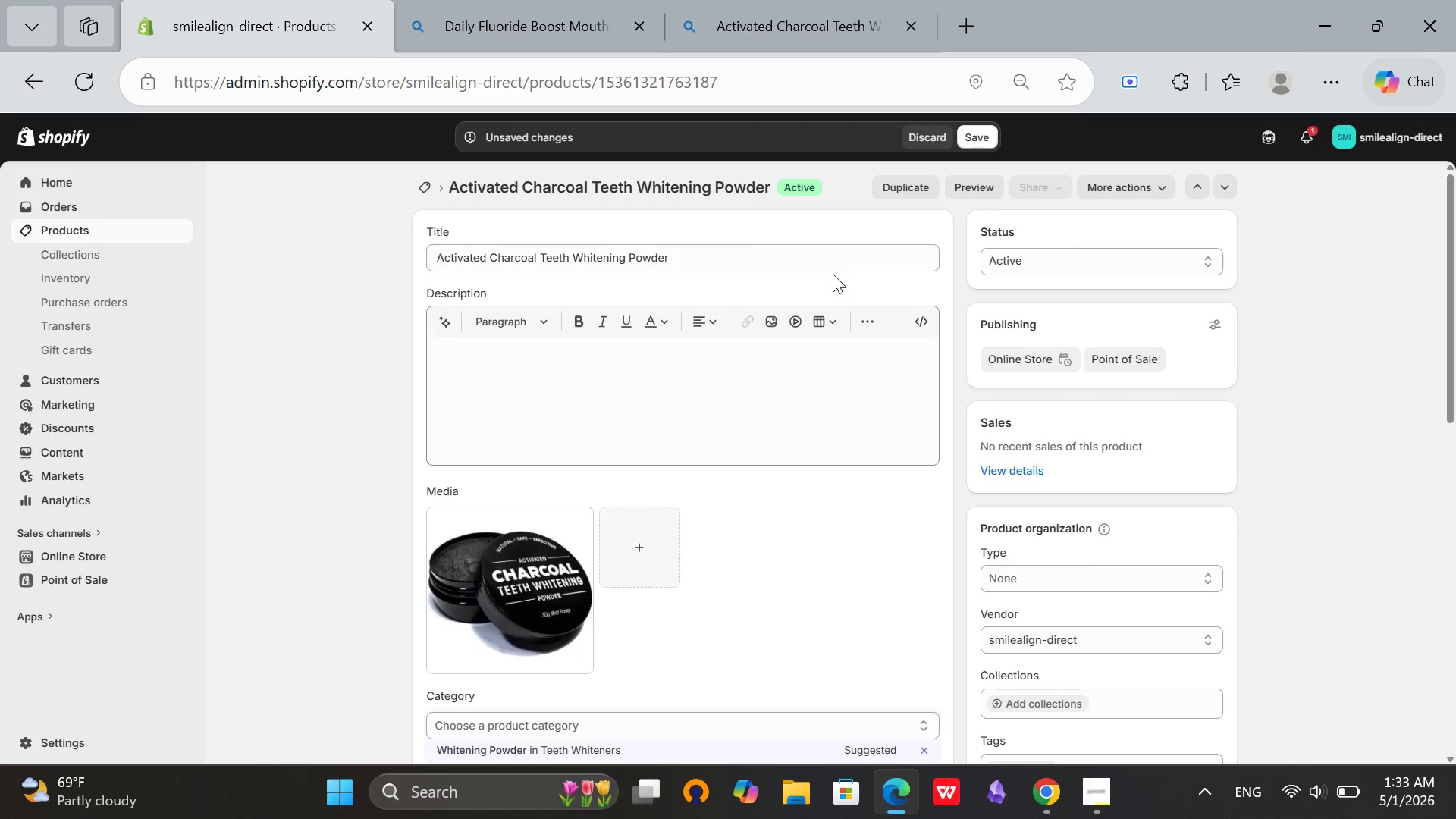 
left_click([997, 576])
 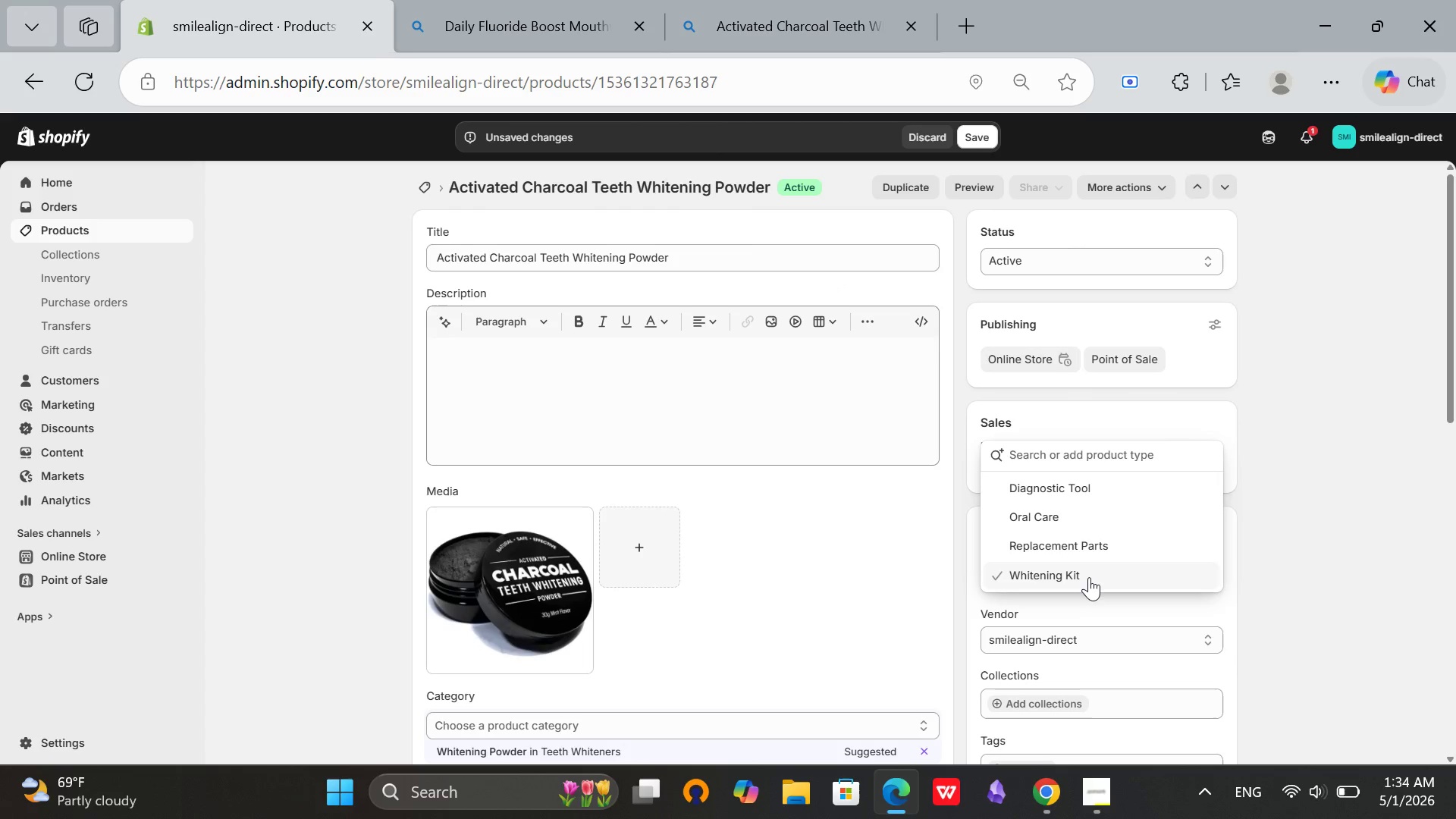 
left_click([1087, 576])
 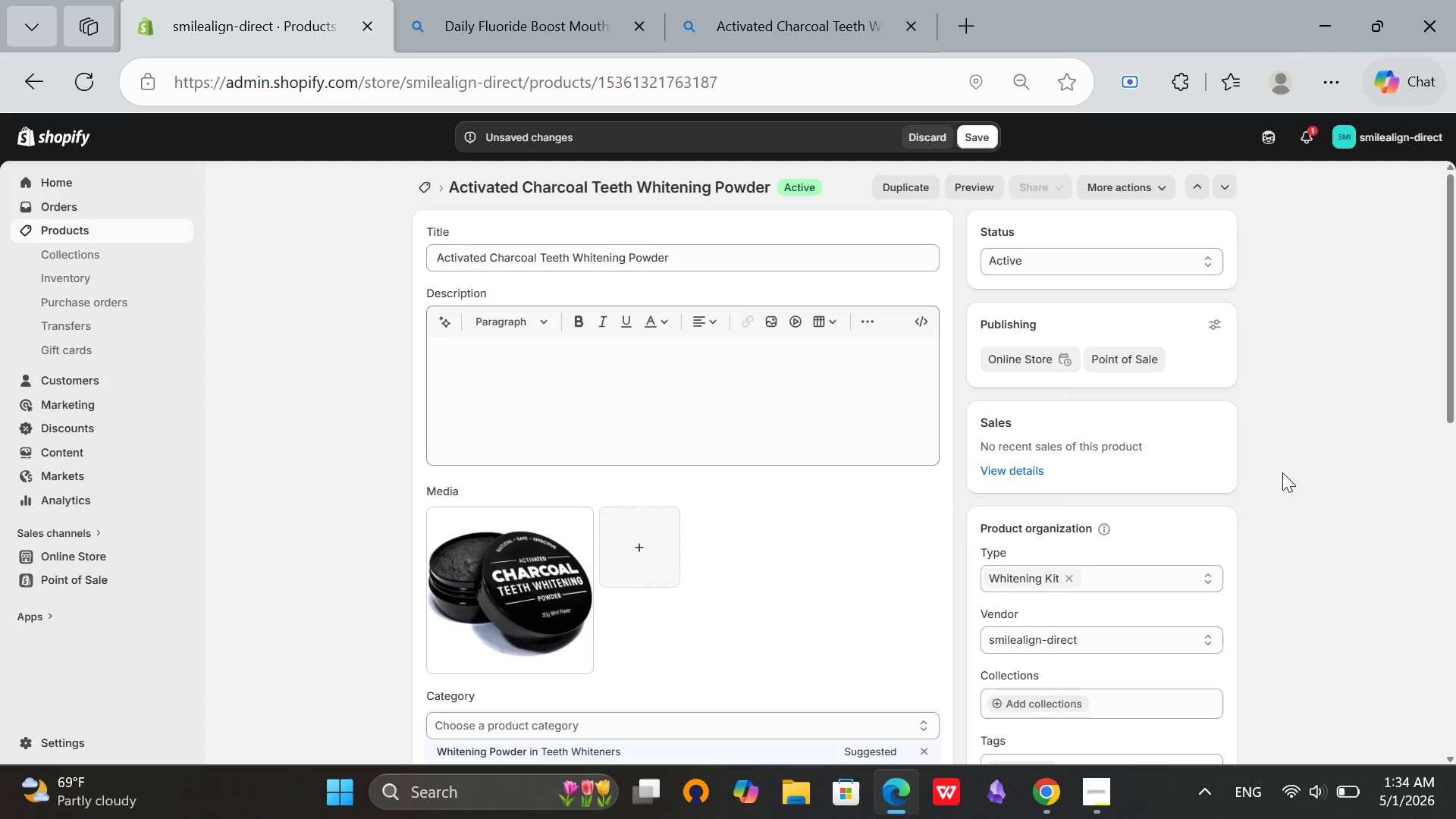 
scroll: coordinate [793, 560], scroll_direction: down, amount: 5.0
 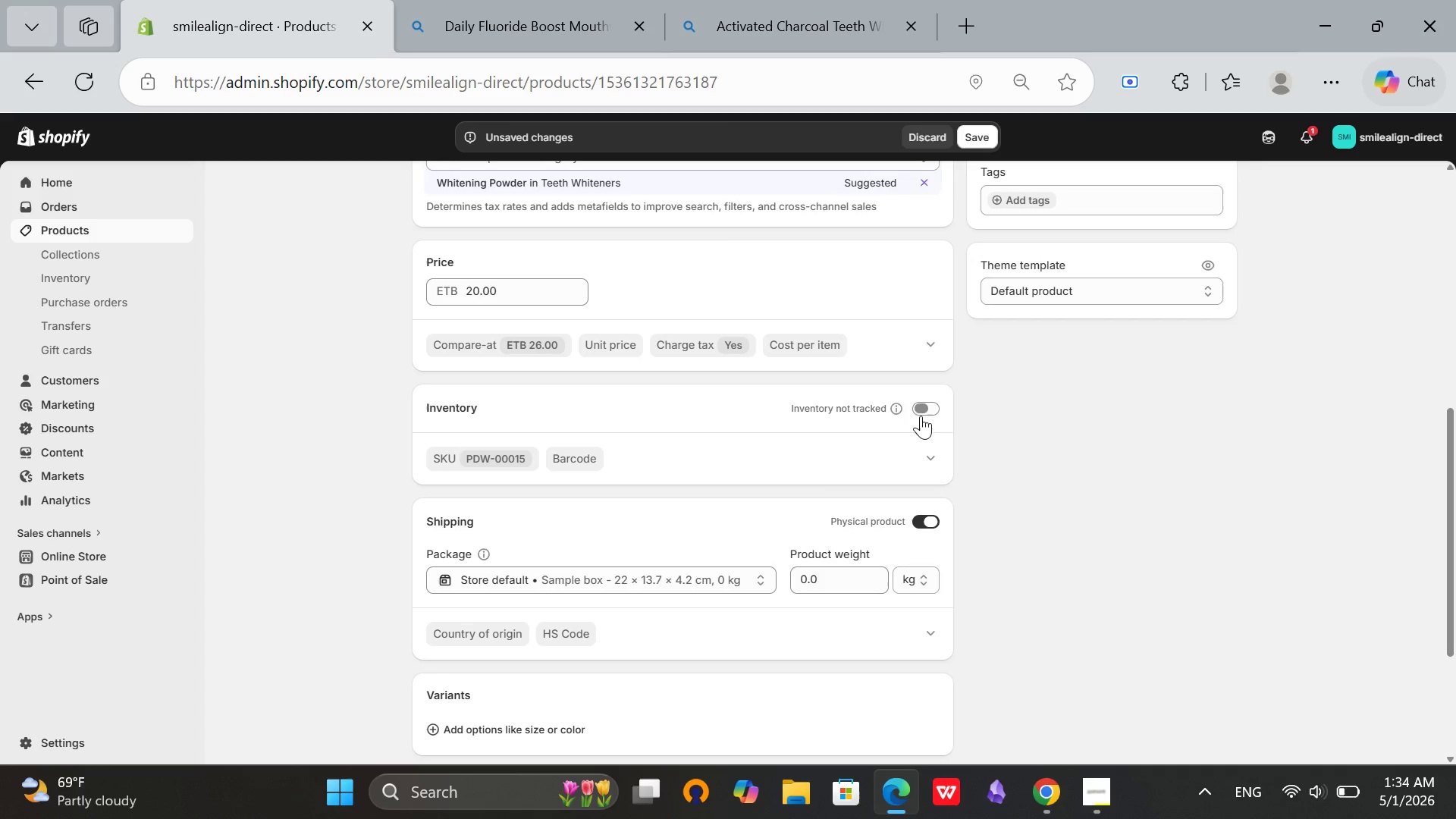 
left_click([919, 413])
 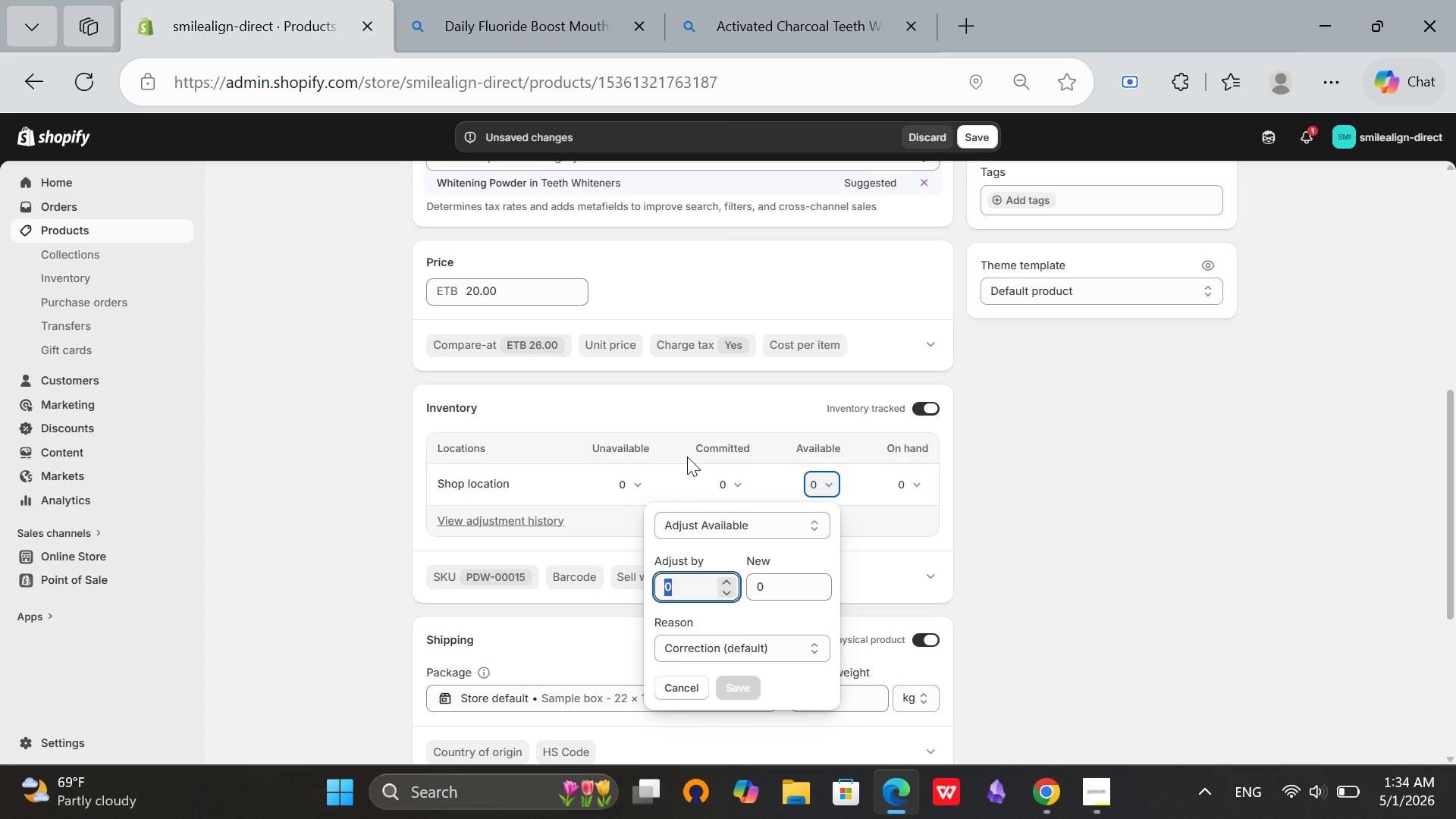 
type(50)
 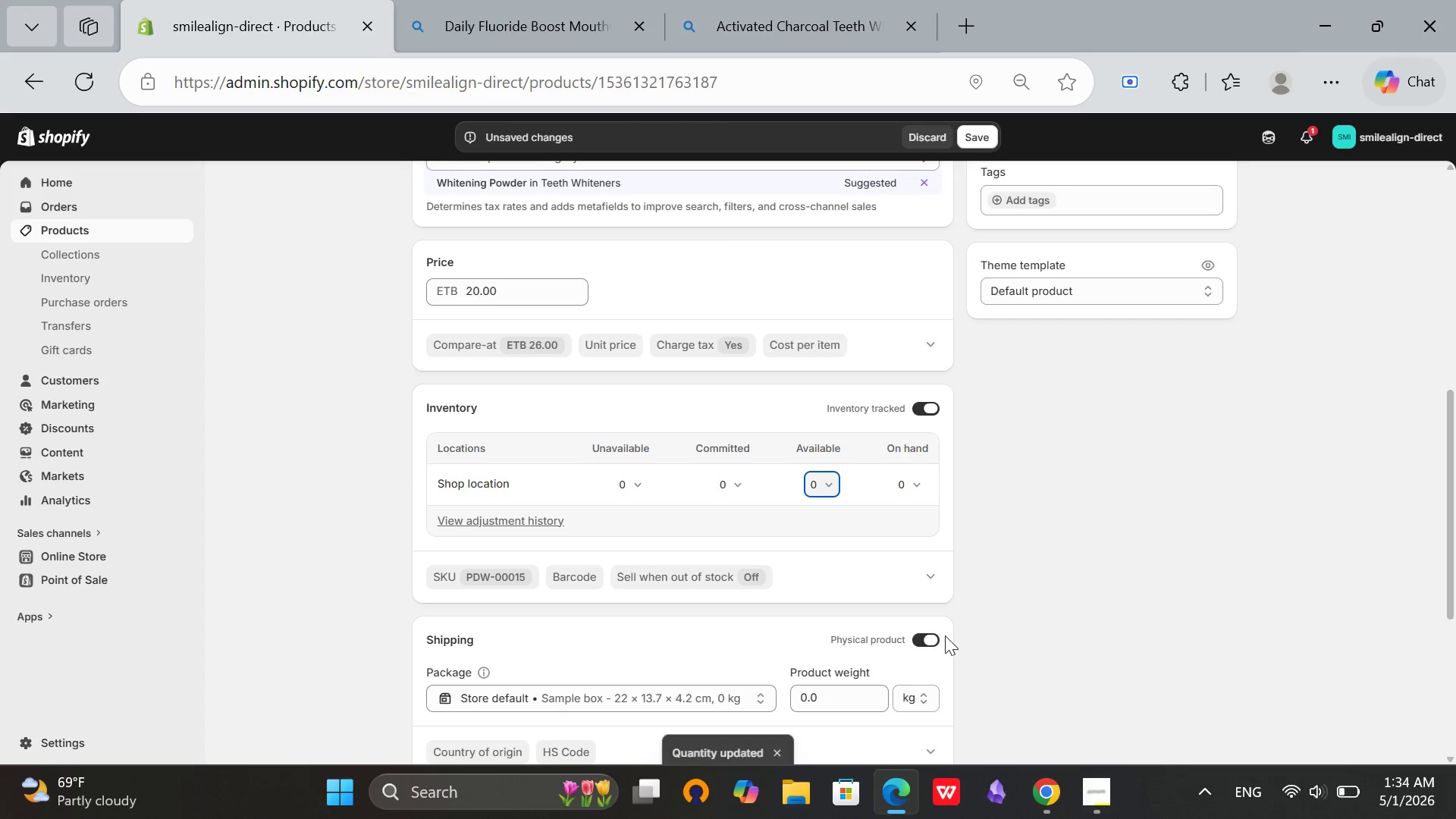 
left_click([833, 697])
 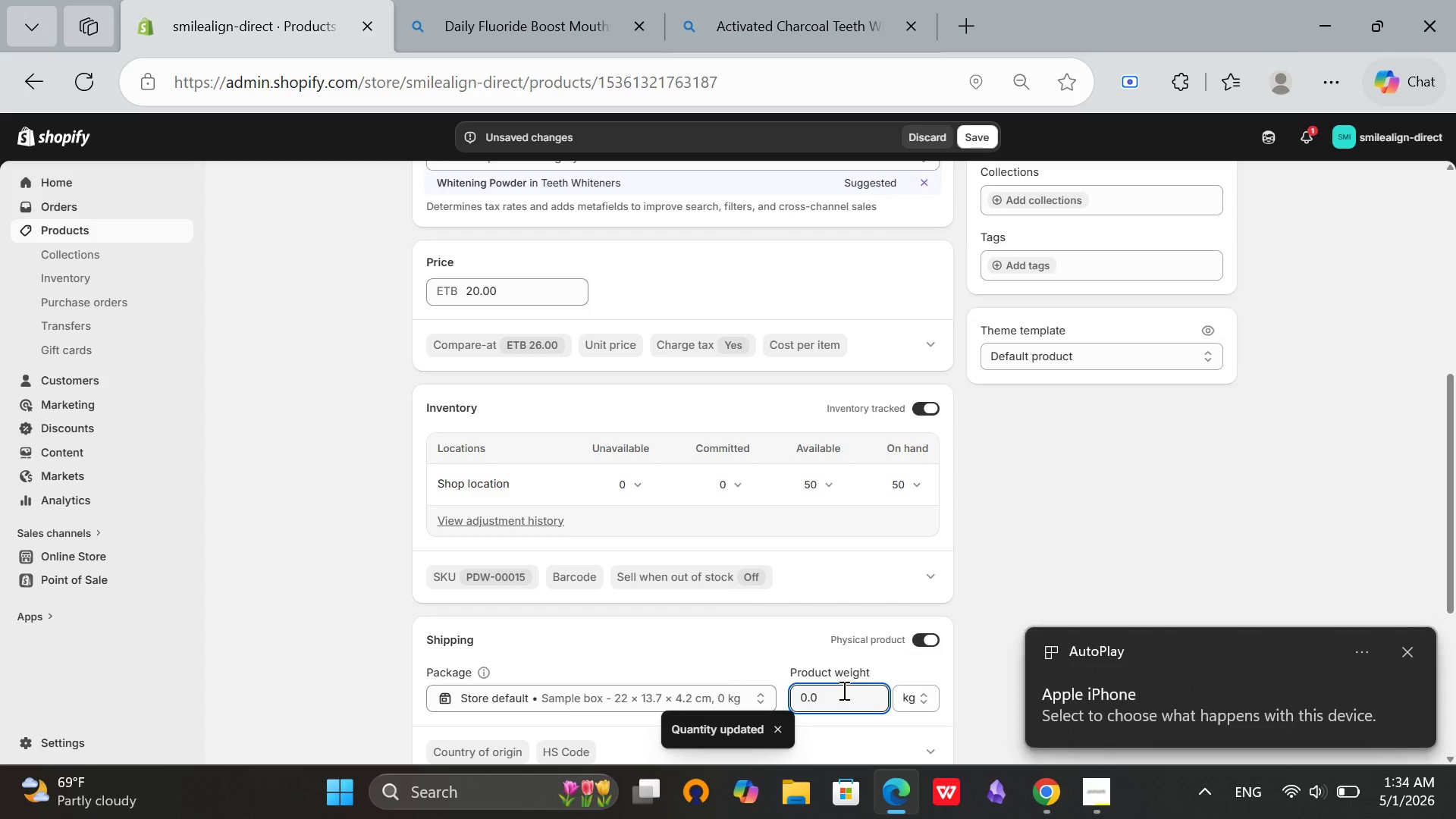 
key(7)
 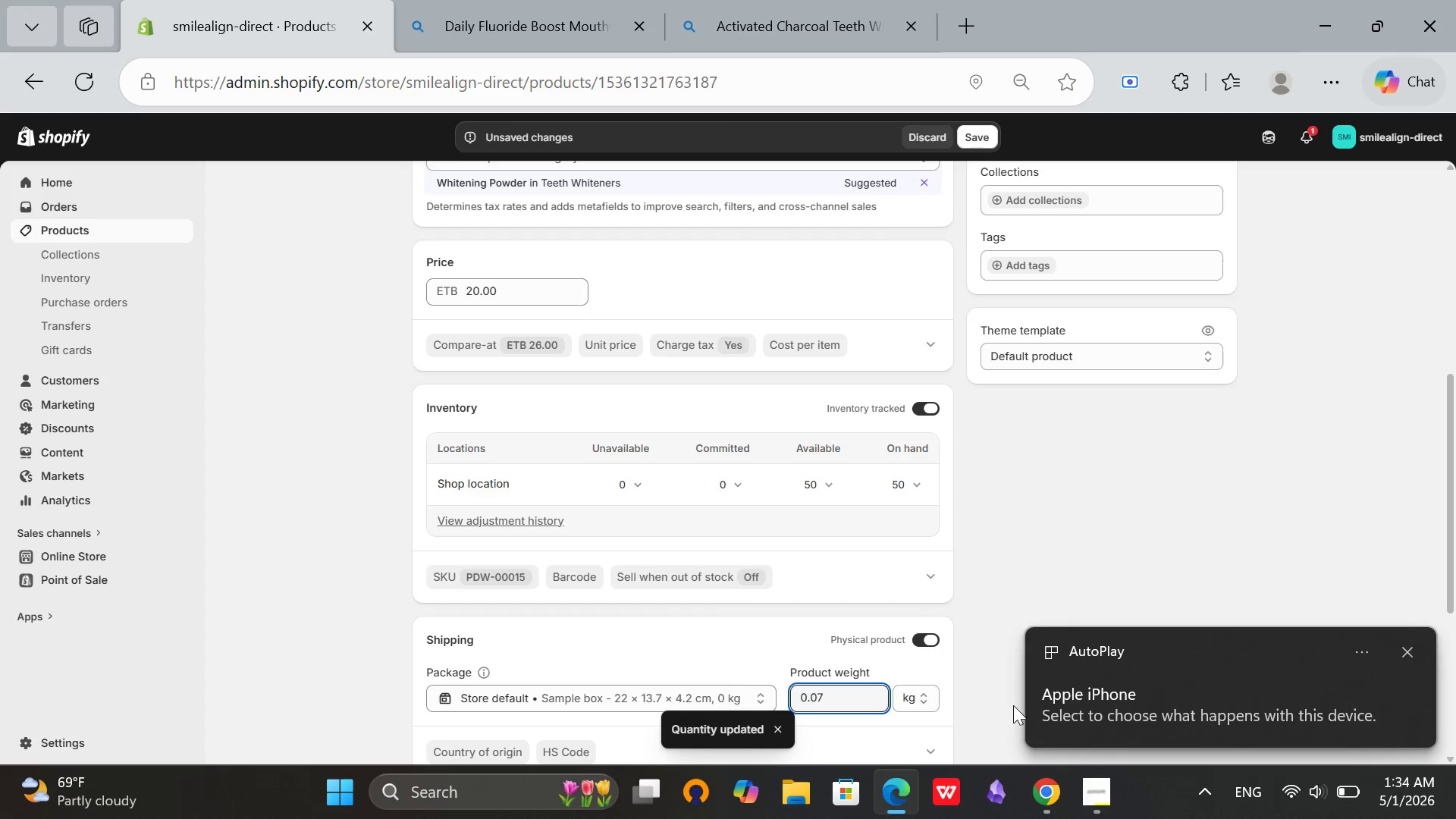 
left_click([1007, 516])
 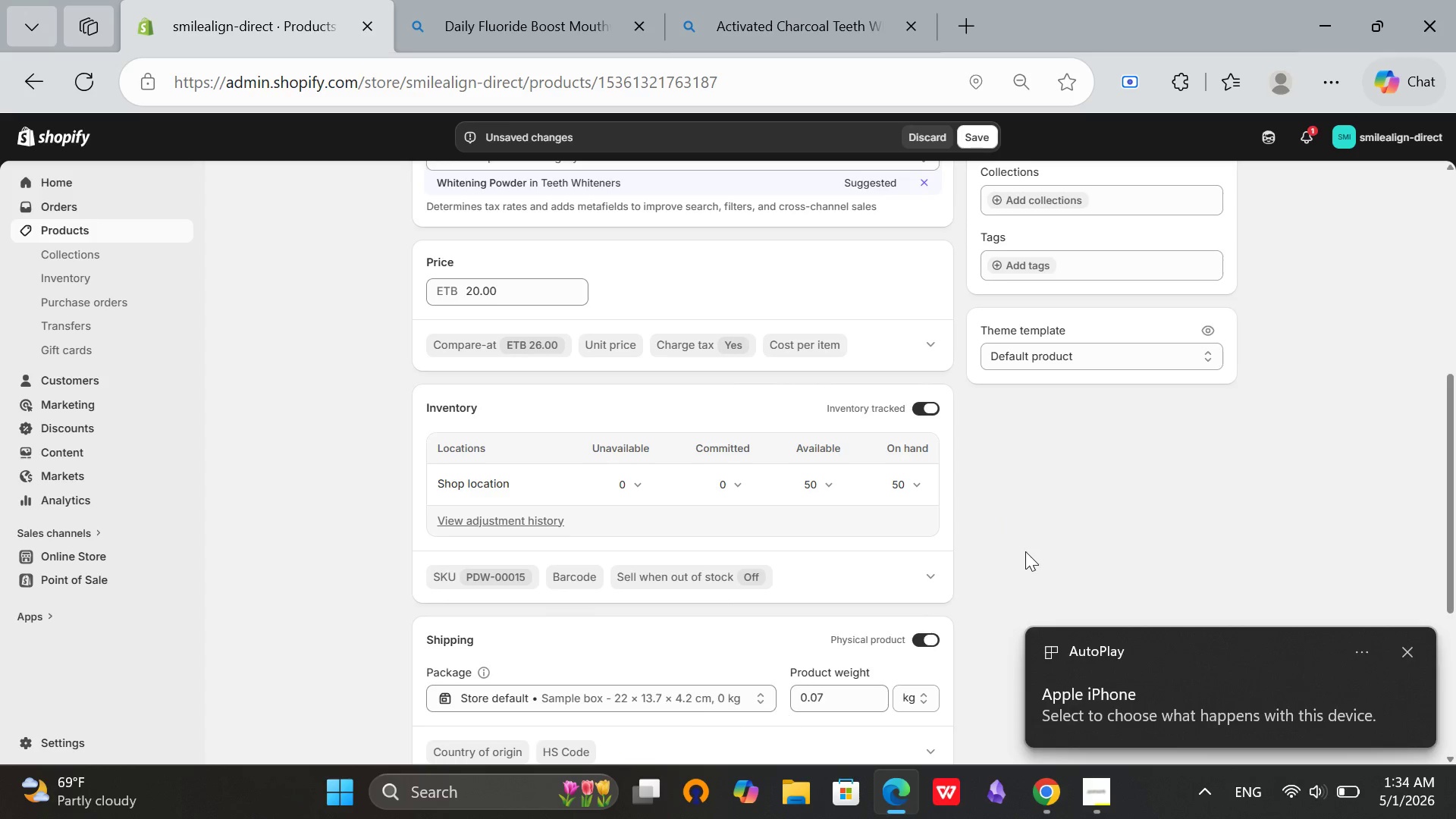 
scroll: coordinate [1025, 551], scroll_direction: down, amount: 1.0
 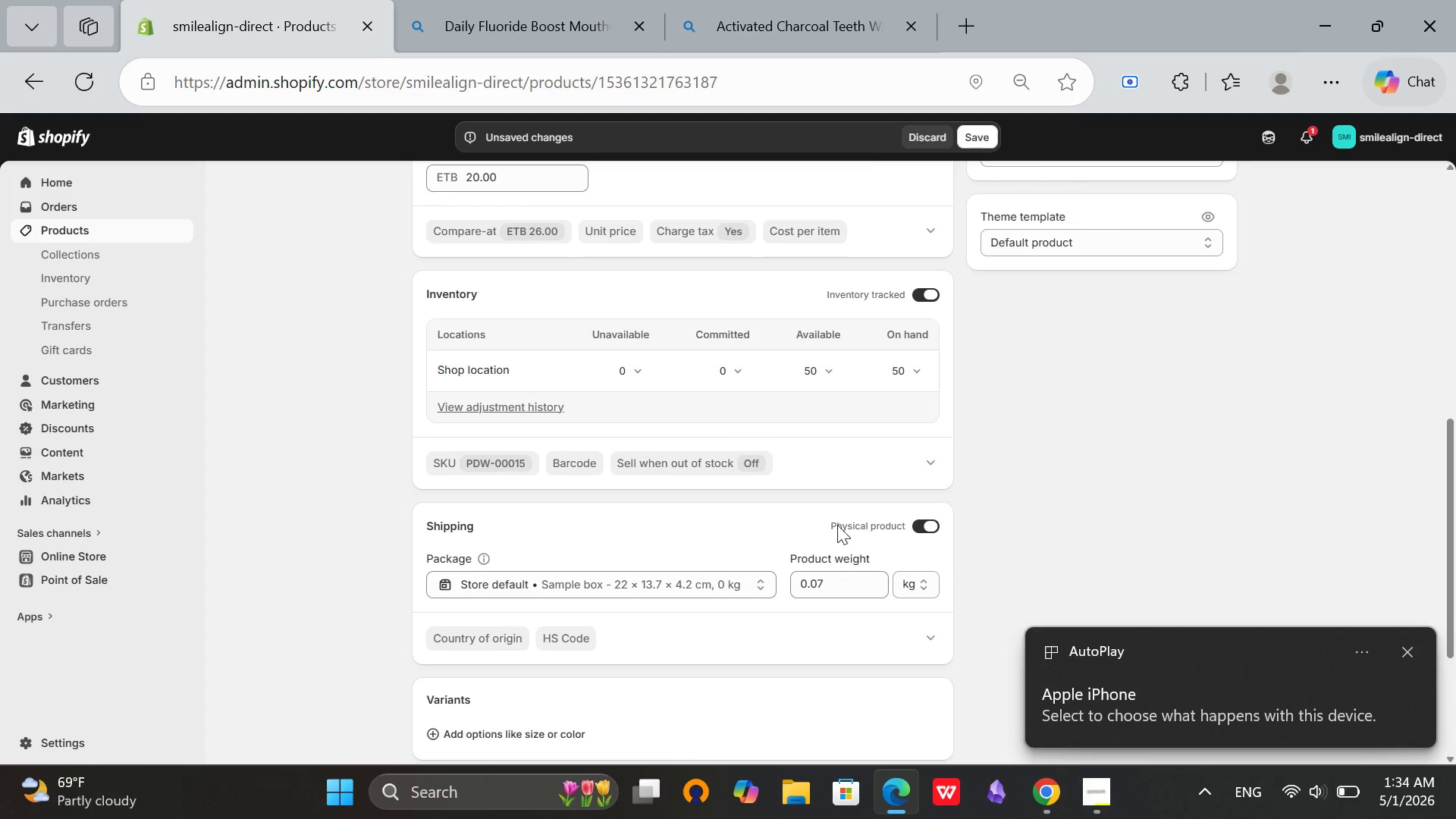 
scroll: coordinate [834, 525], scroll_direction: up, amount: 3.0
 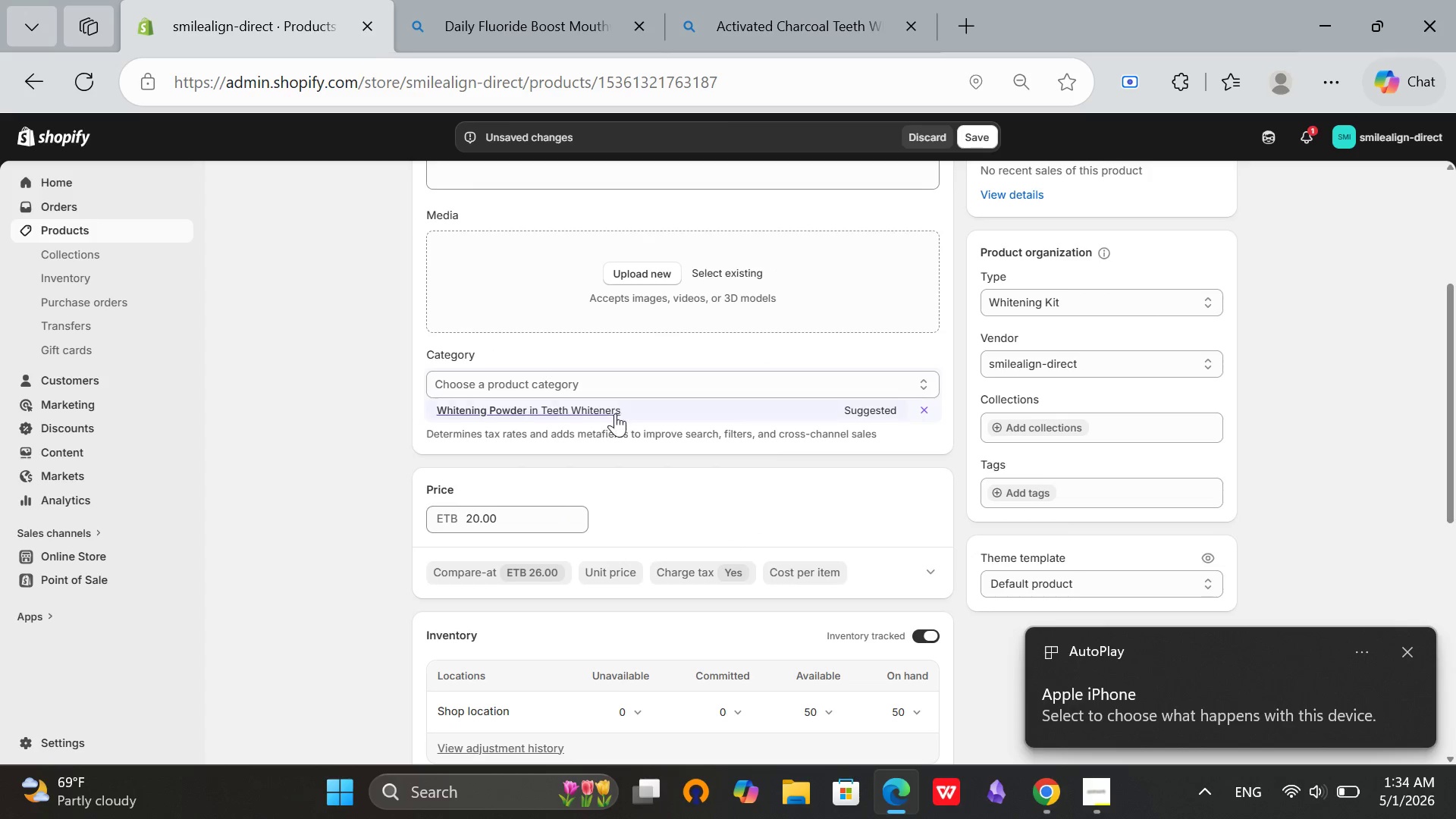 
left_click([602, 409])
 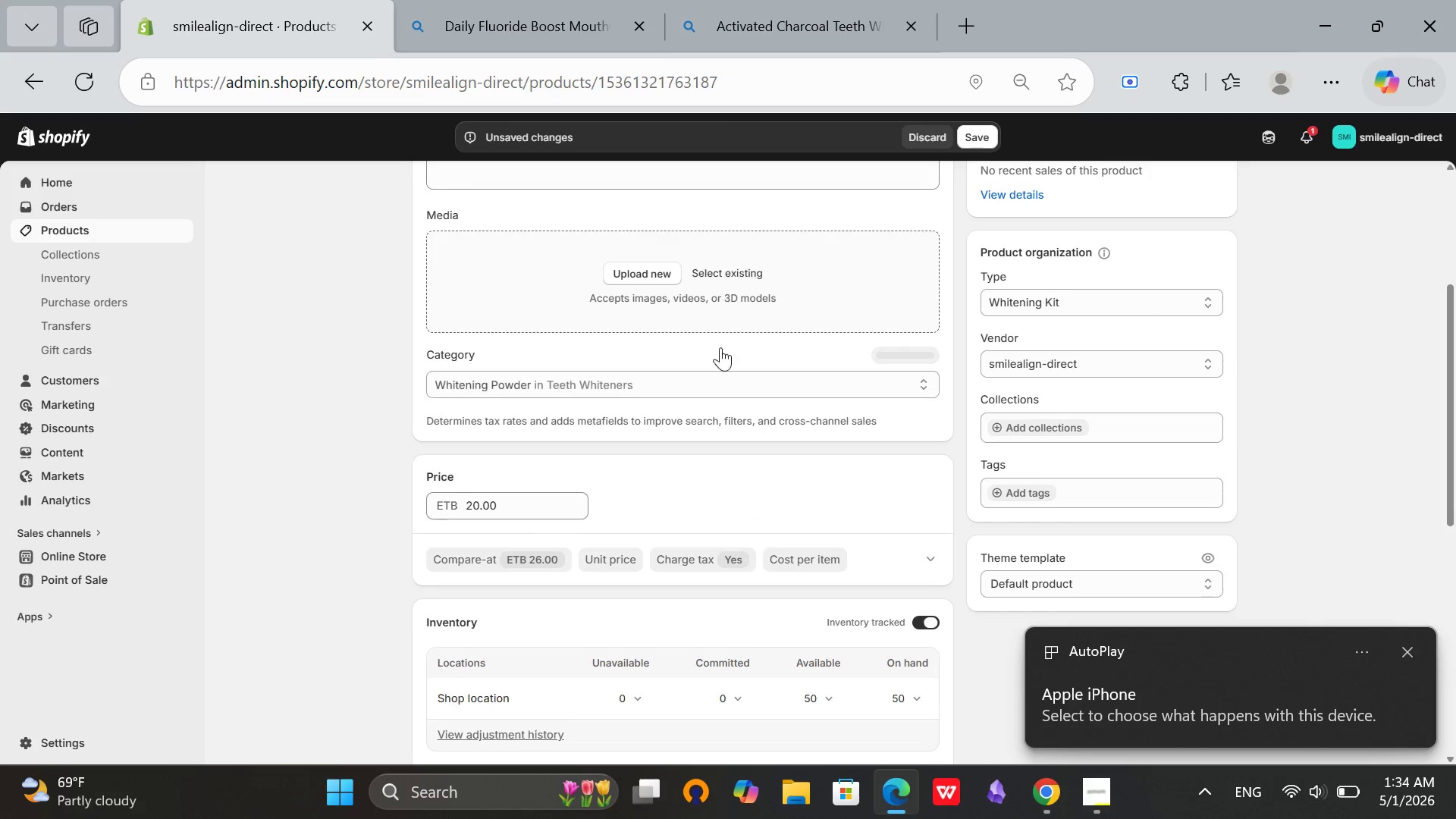 
scroll: coordinate [720, 356], scroll_direction: up, amount: 2.0
 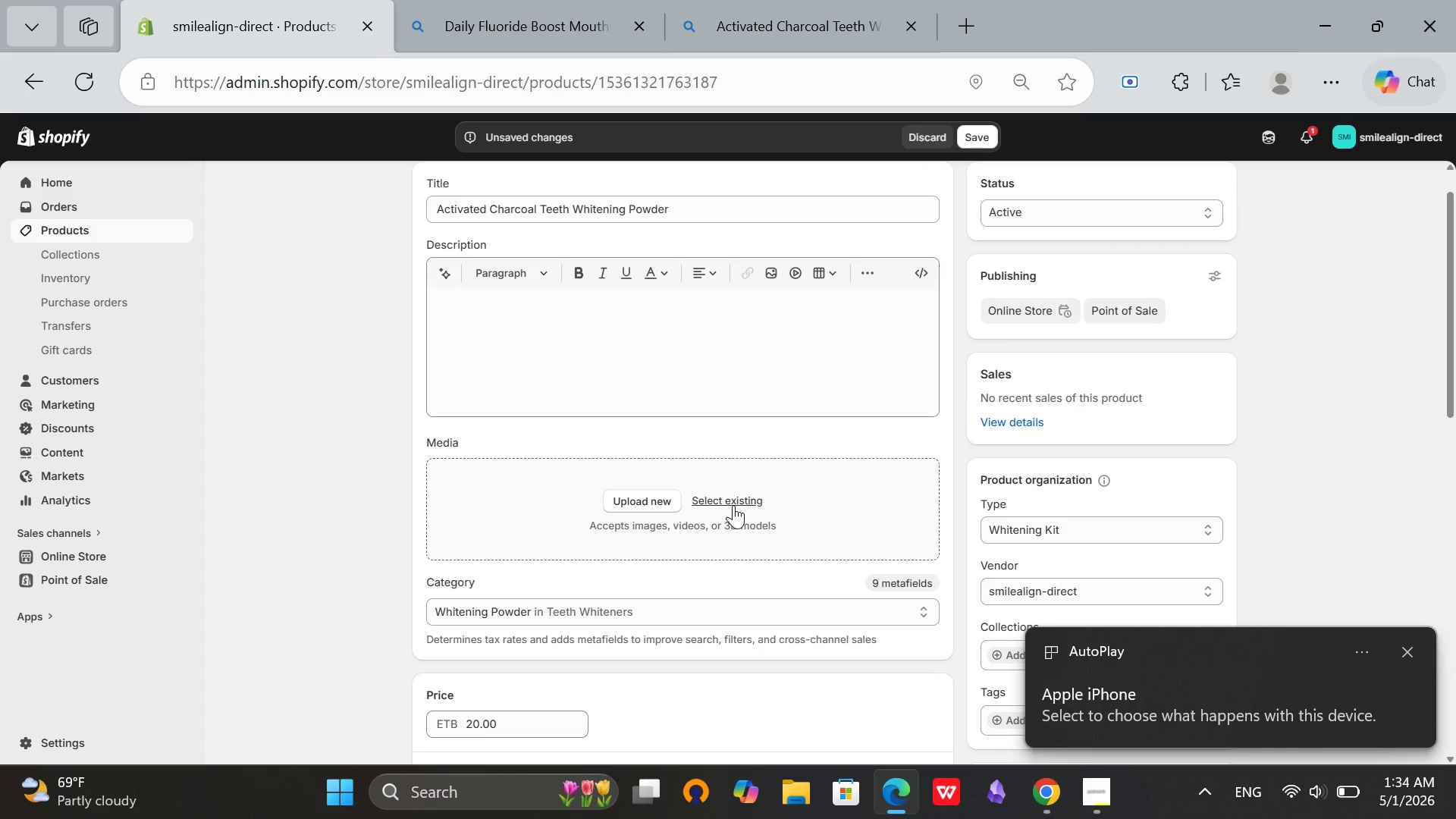 
left_click([733, 505])
 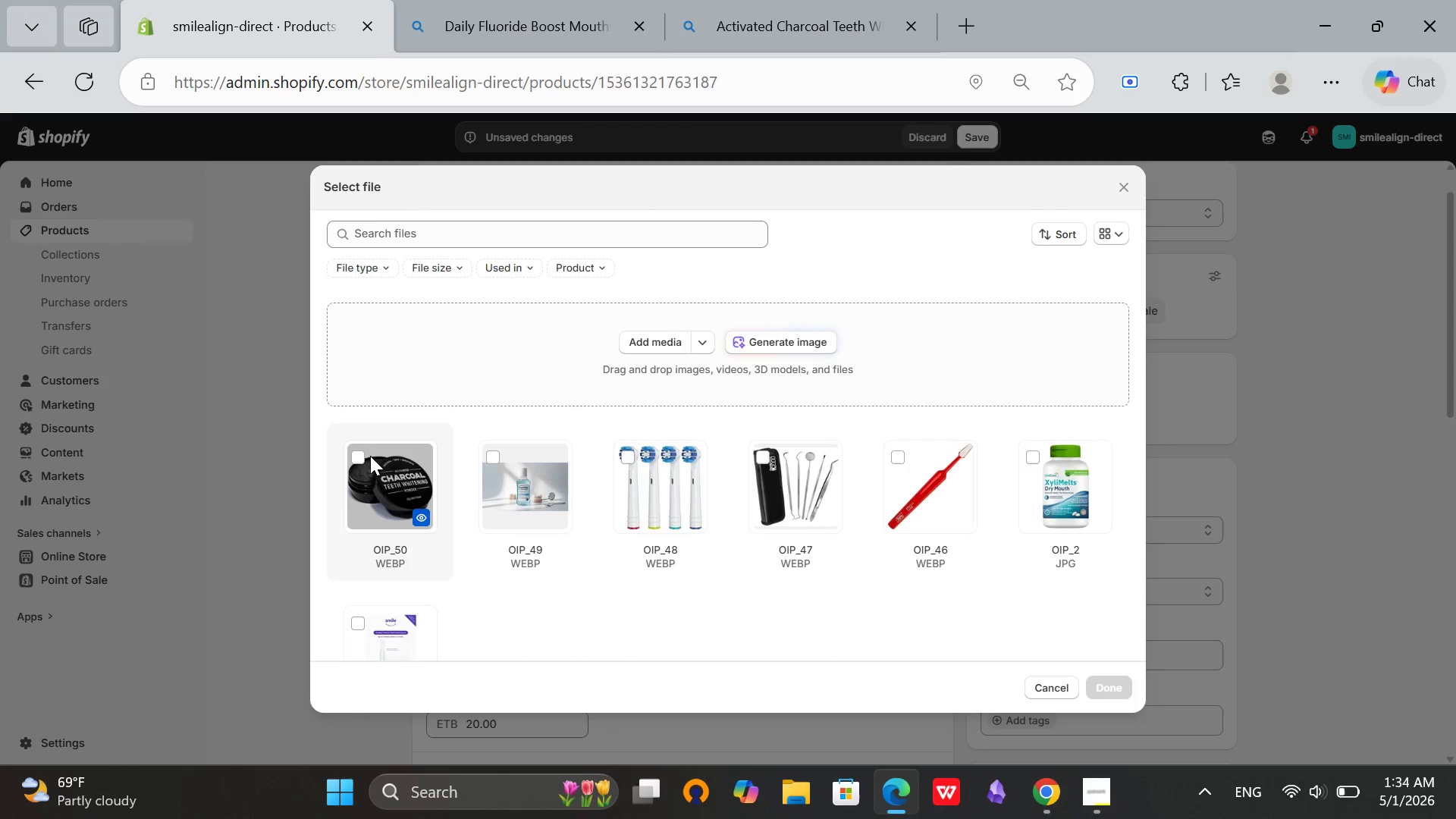 
left_click([358, 454])
 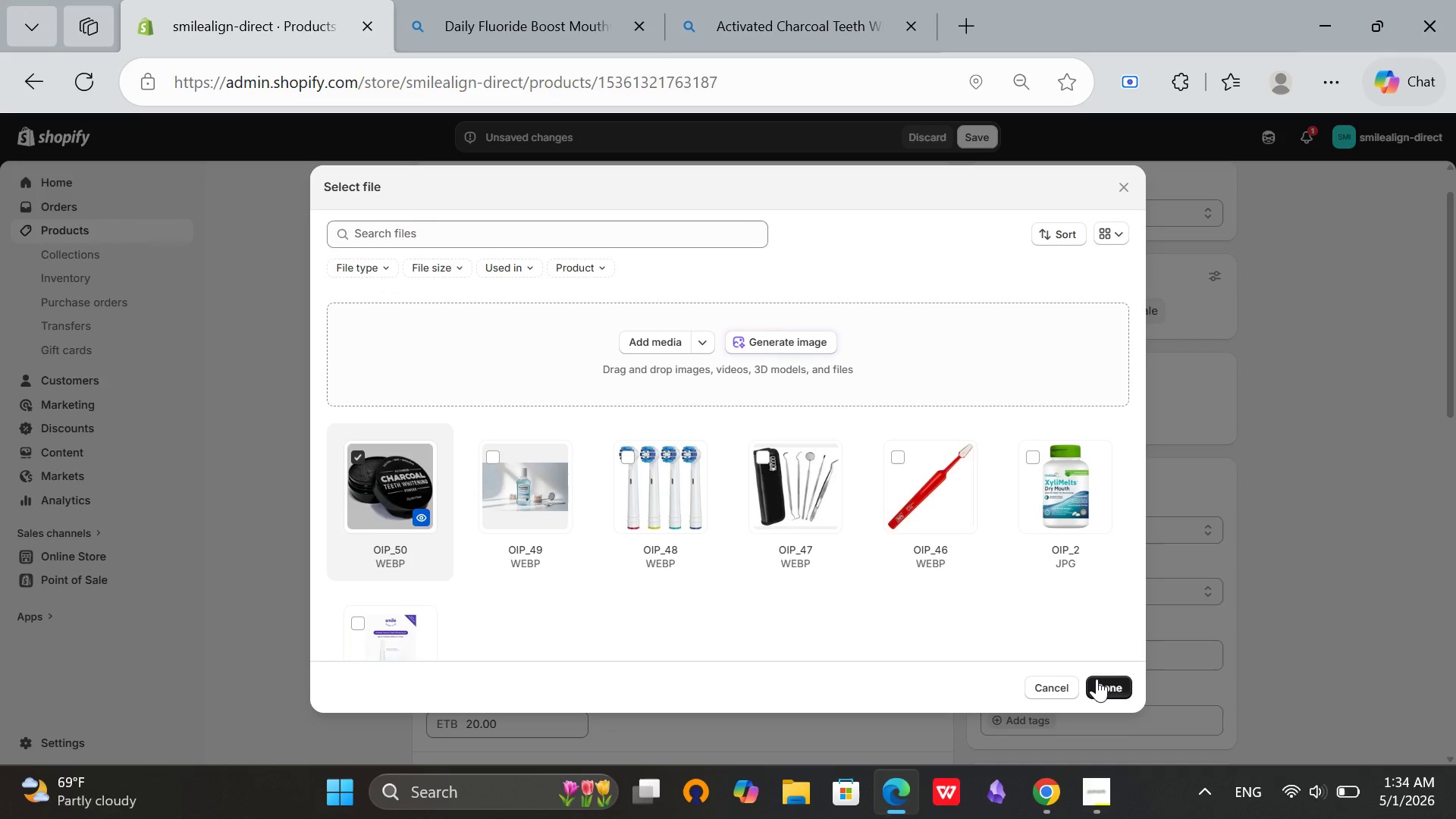 
left_click([1098, 679])
 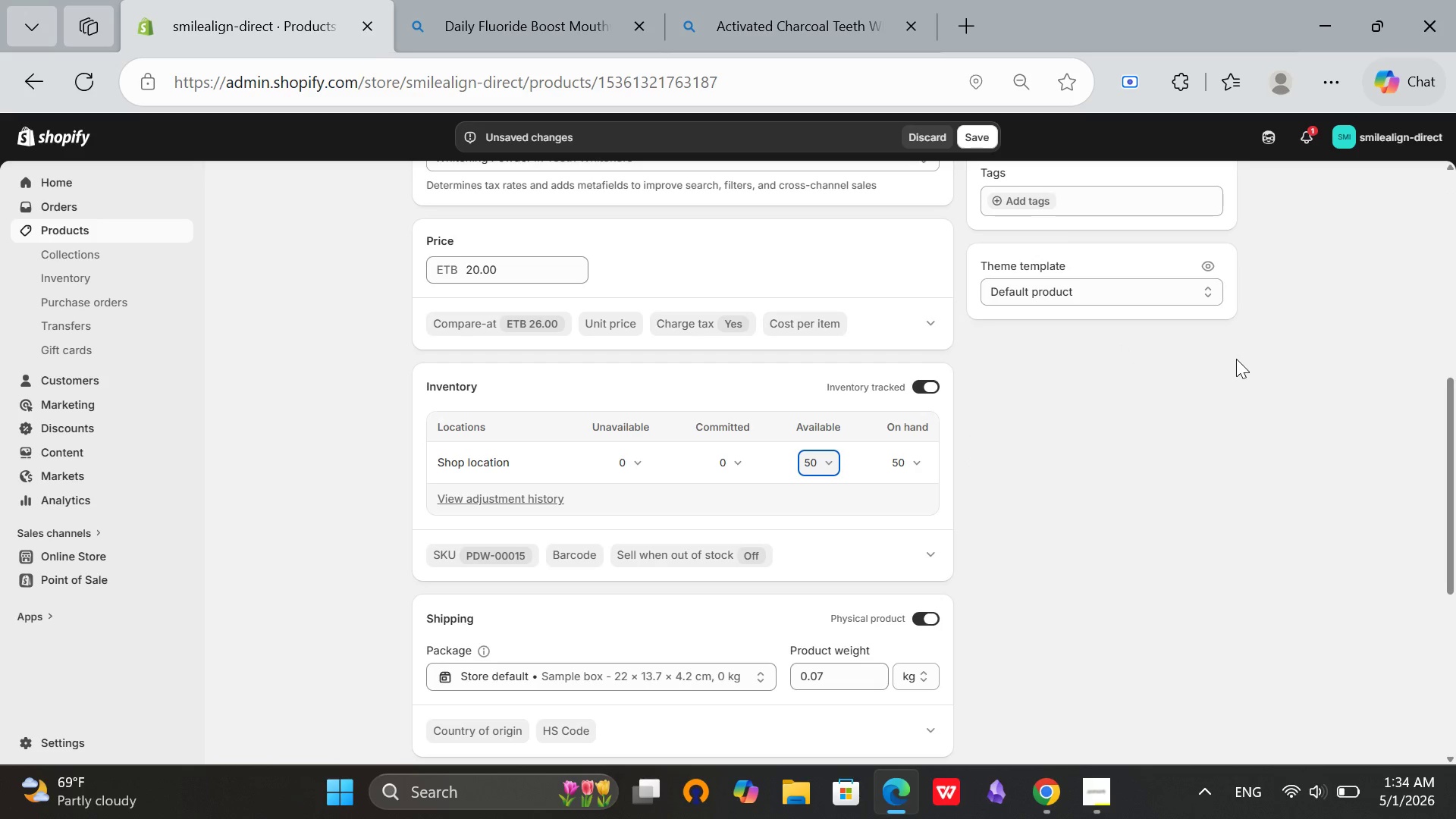 
scroll: coordinate [1141, 495], scroll_direction: up, amount: 2.0
 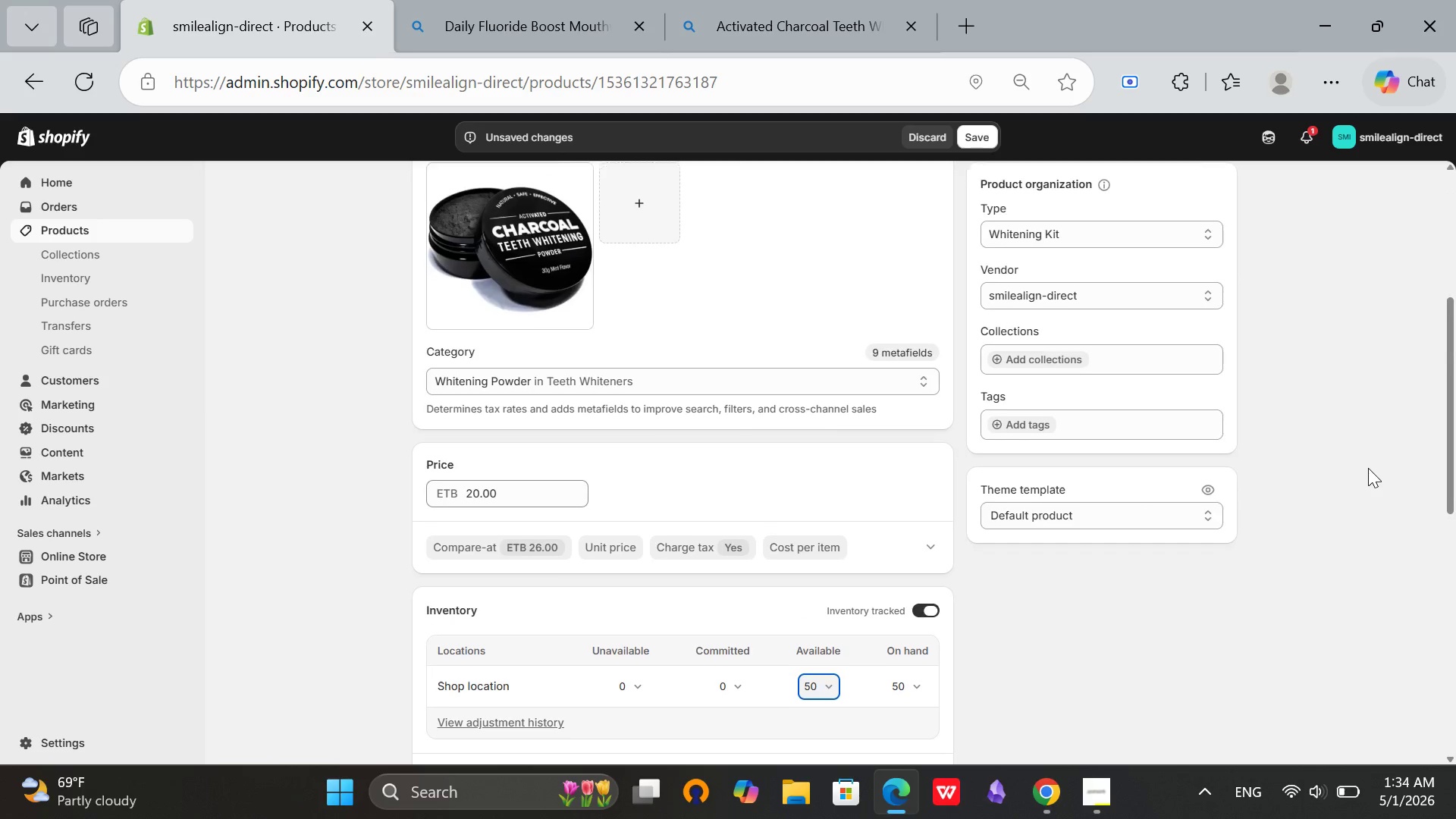 
scroll: coordinate [1109, 460], scroll_direction: down, amount: 4.0
 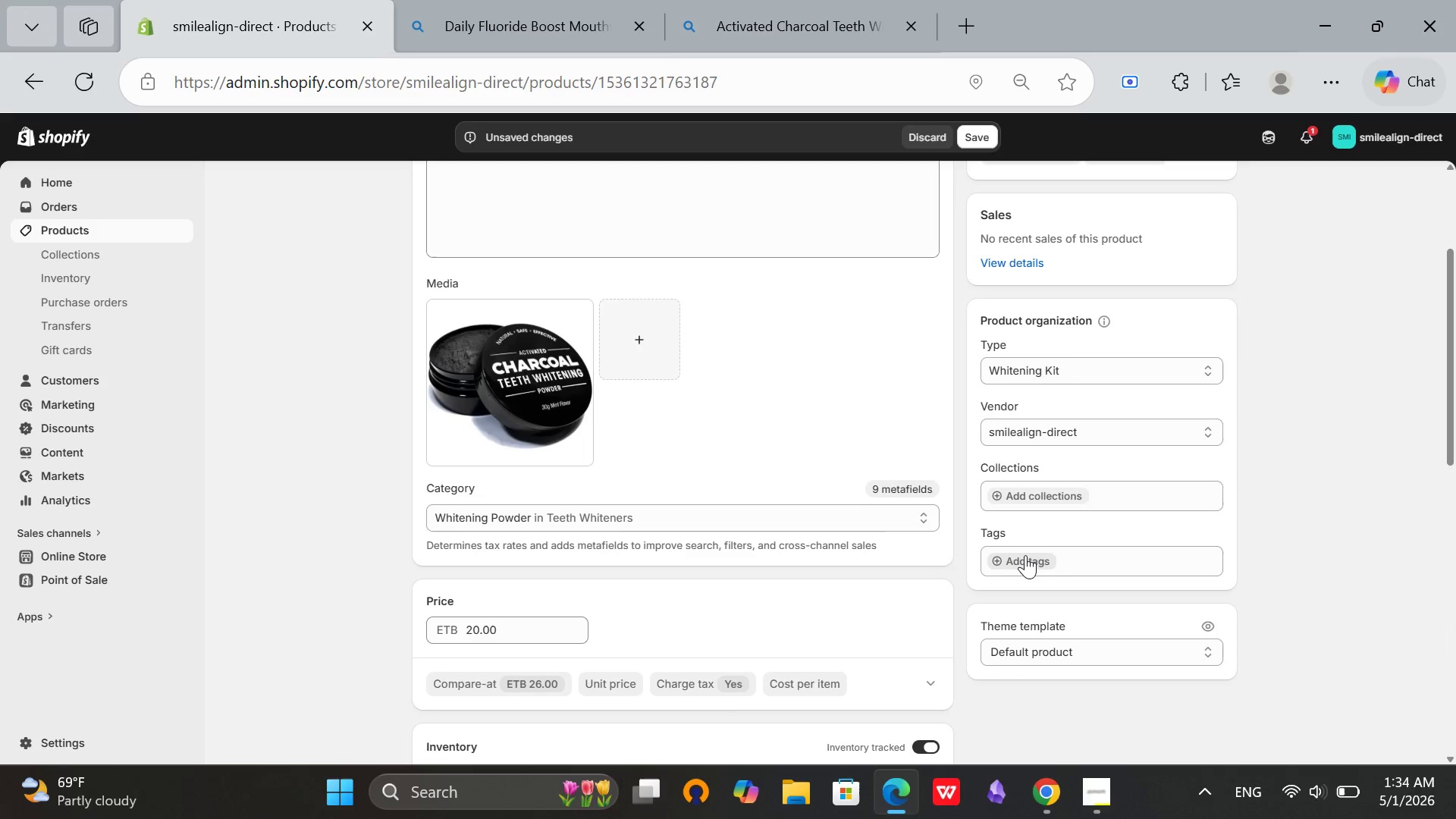 
left_click([1025, 555])
 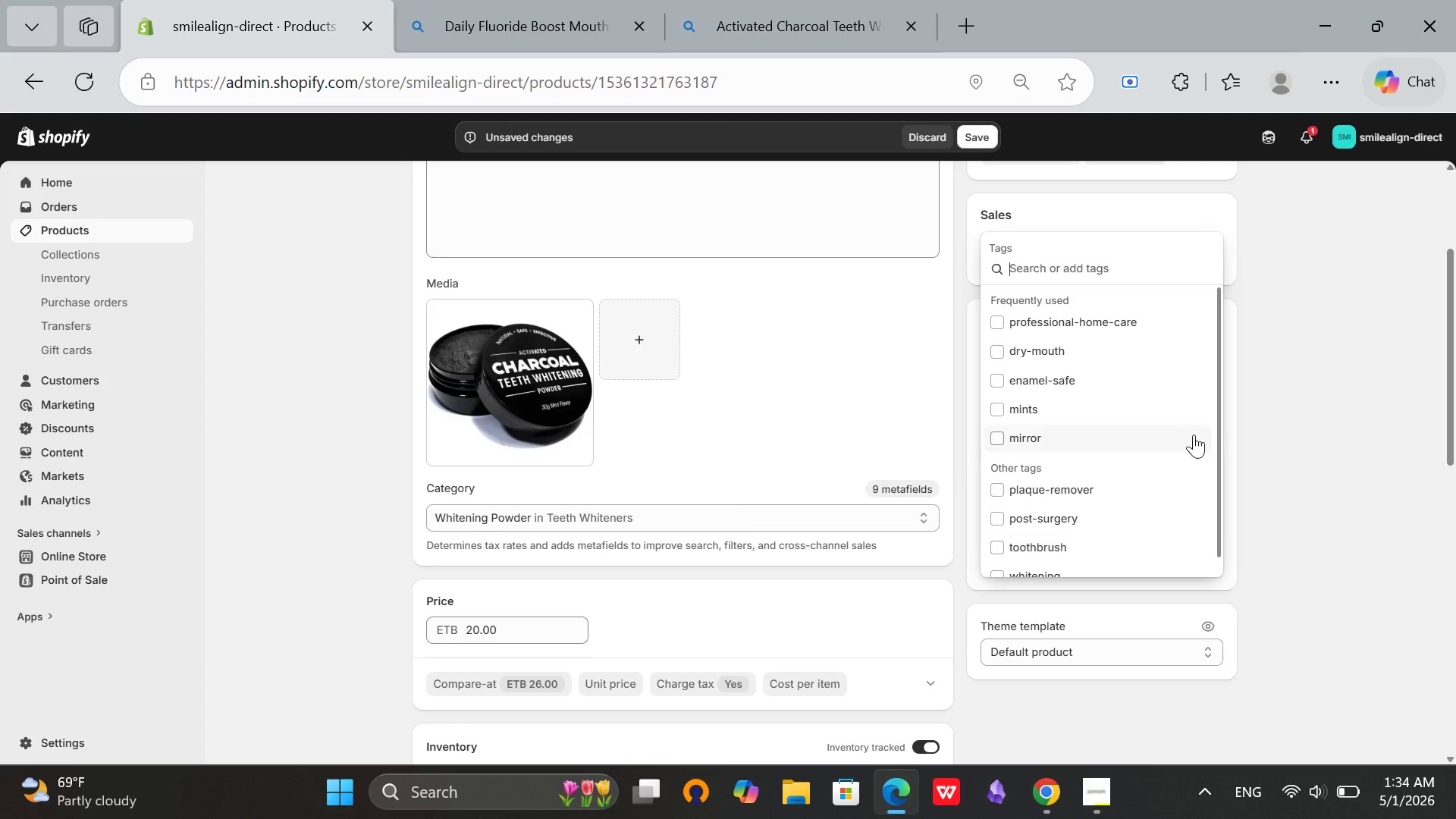 
left_click([1090, 325])
 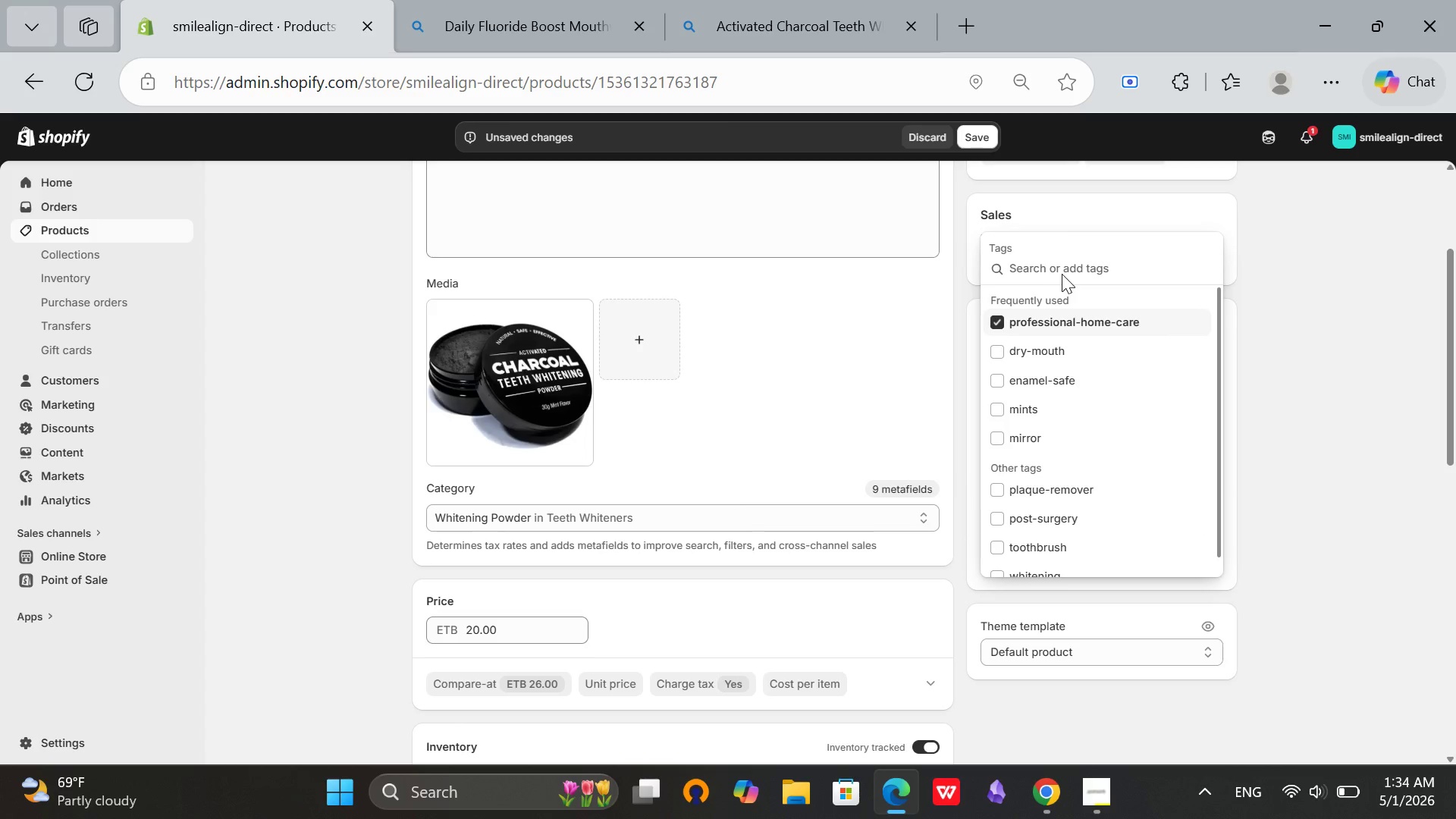 
left_click([1066, 273])
 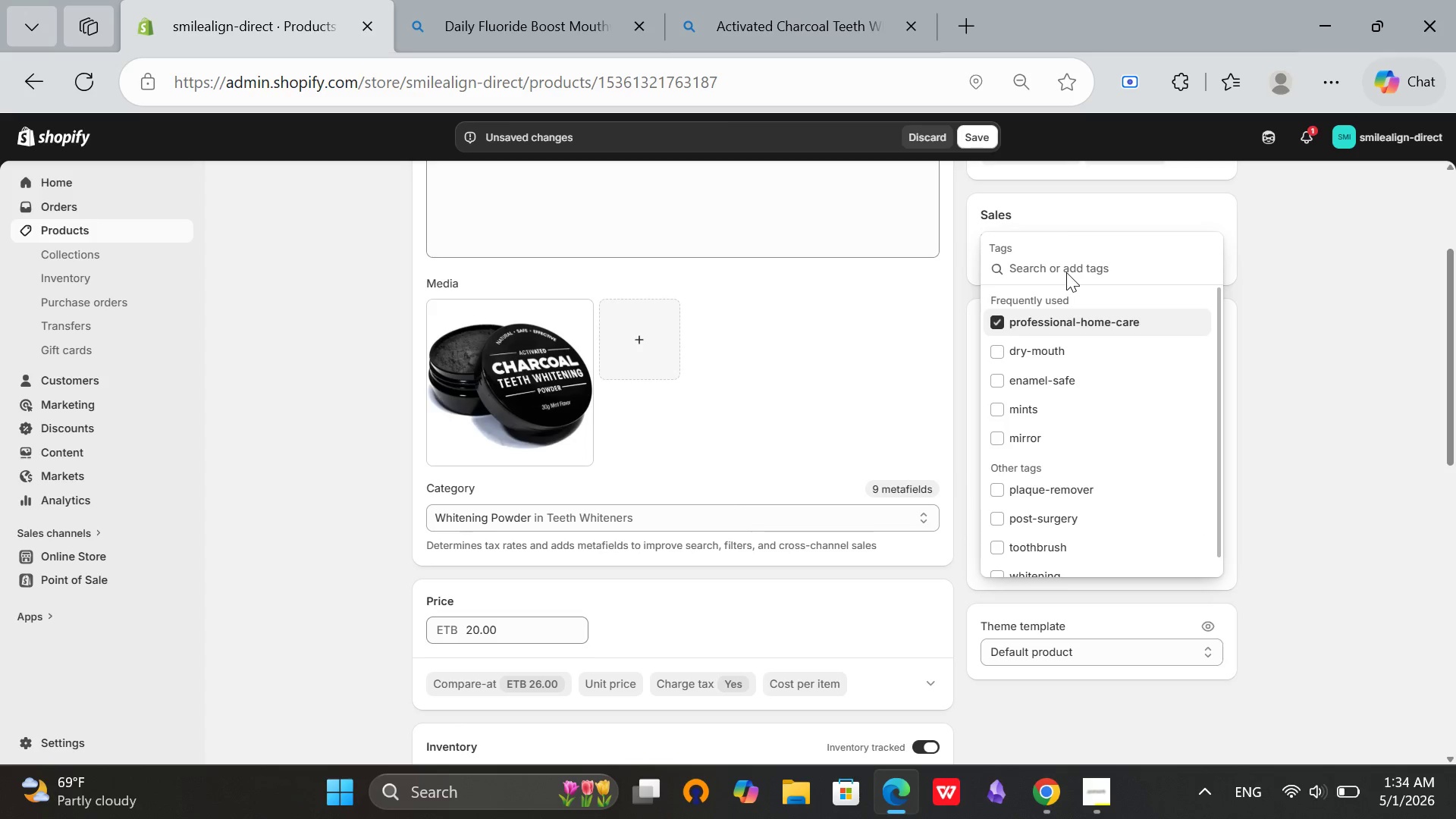 
type(whi)
 